 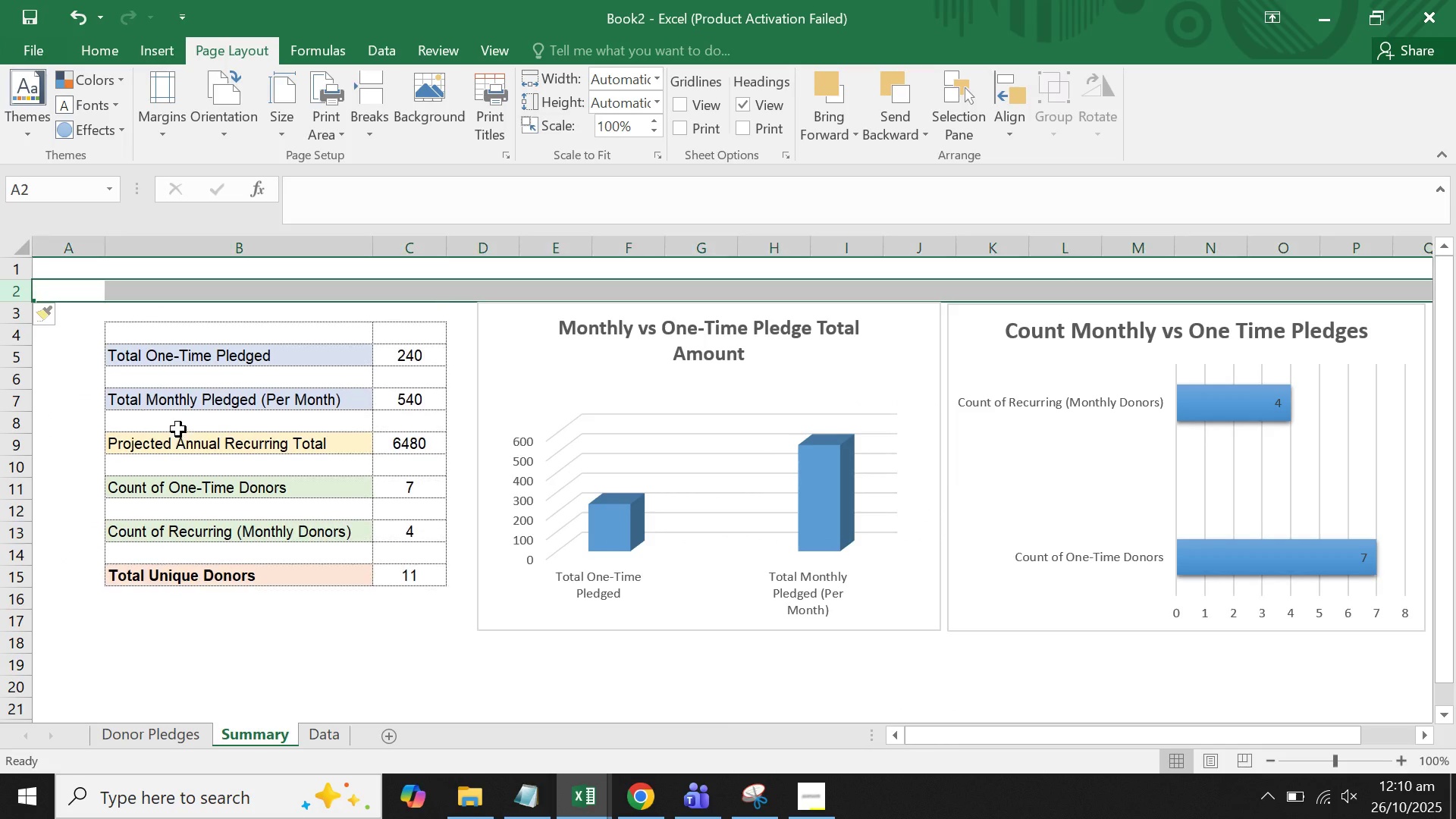 
left_click([217, 287])
 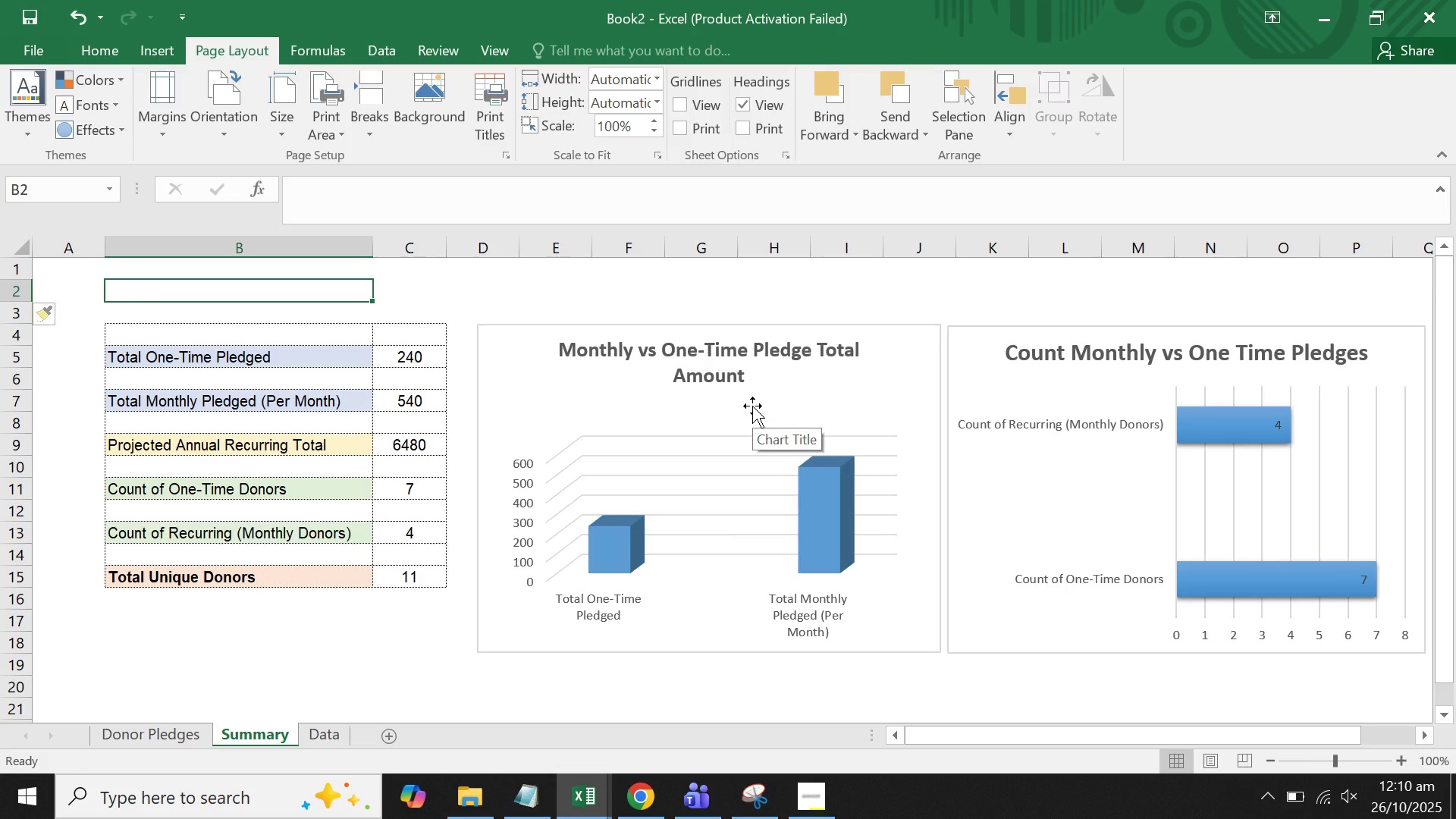 
wait(12.16)
 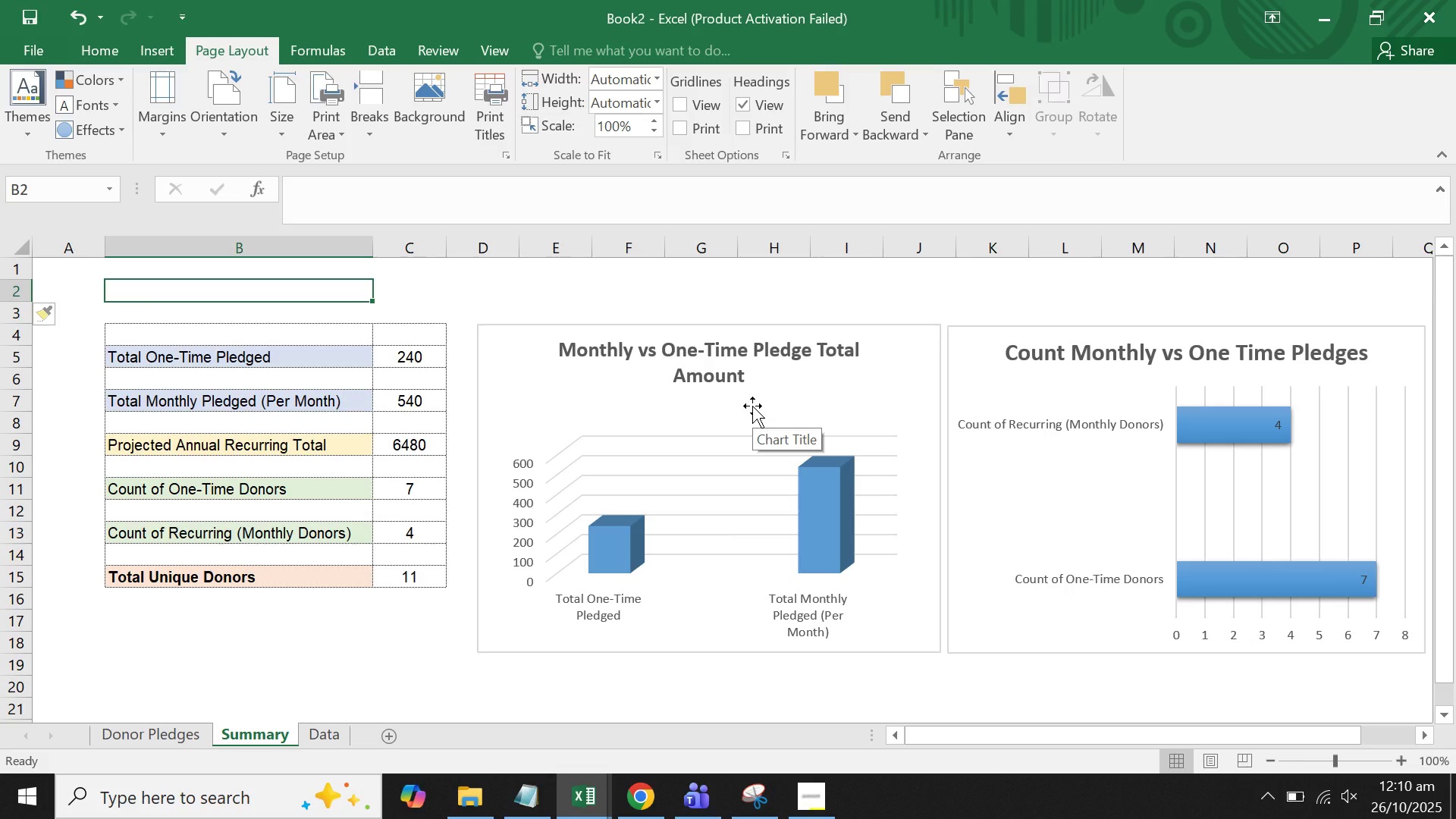 
scroll: coordinate [582, 522], scroll_direction: down, amount: 3.0
 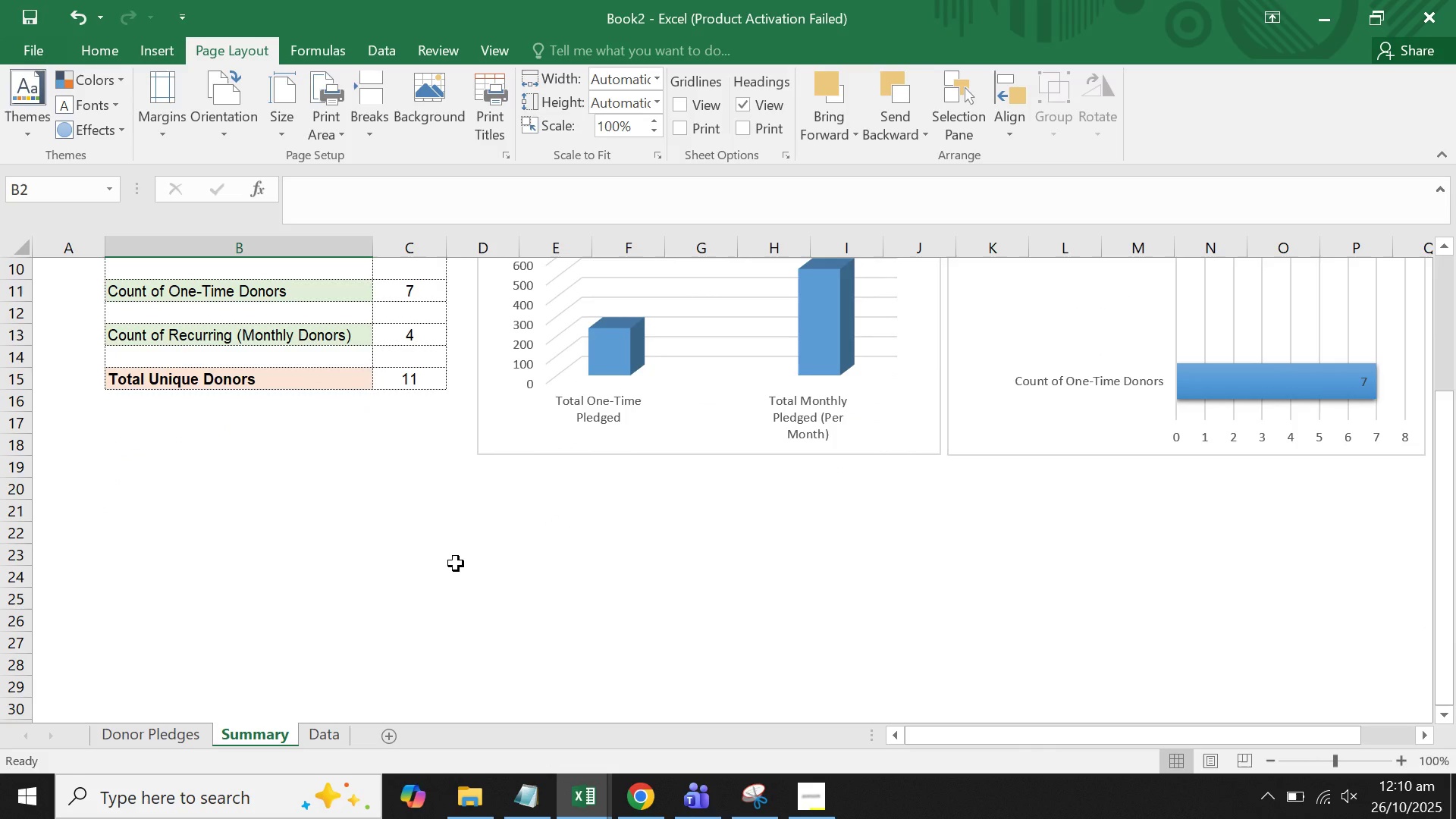 
scroll: coordinate [456, 551], scroll_direction: up, amount: 2.0
 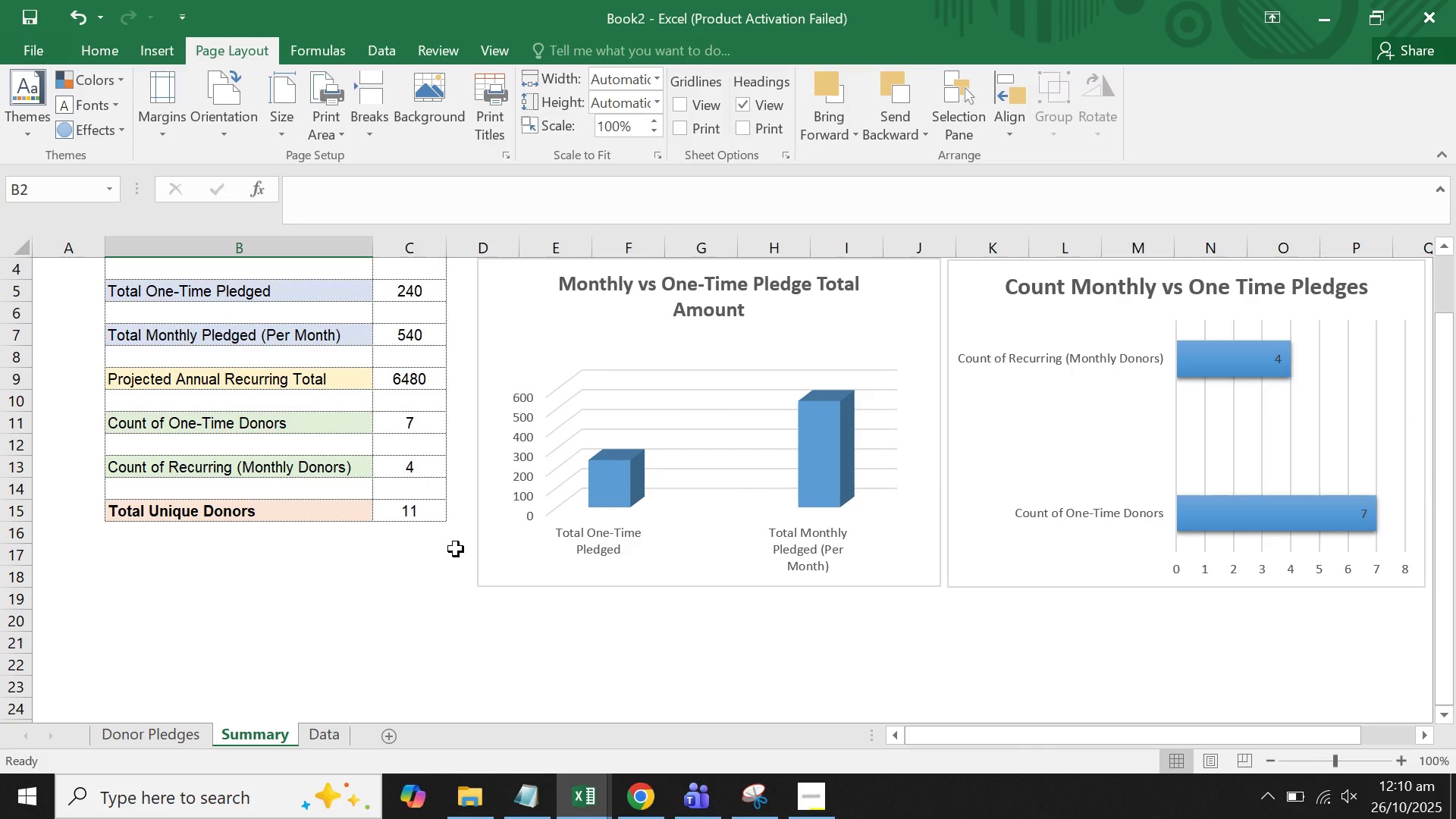 
wait(5.83)
 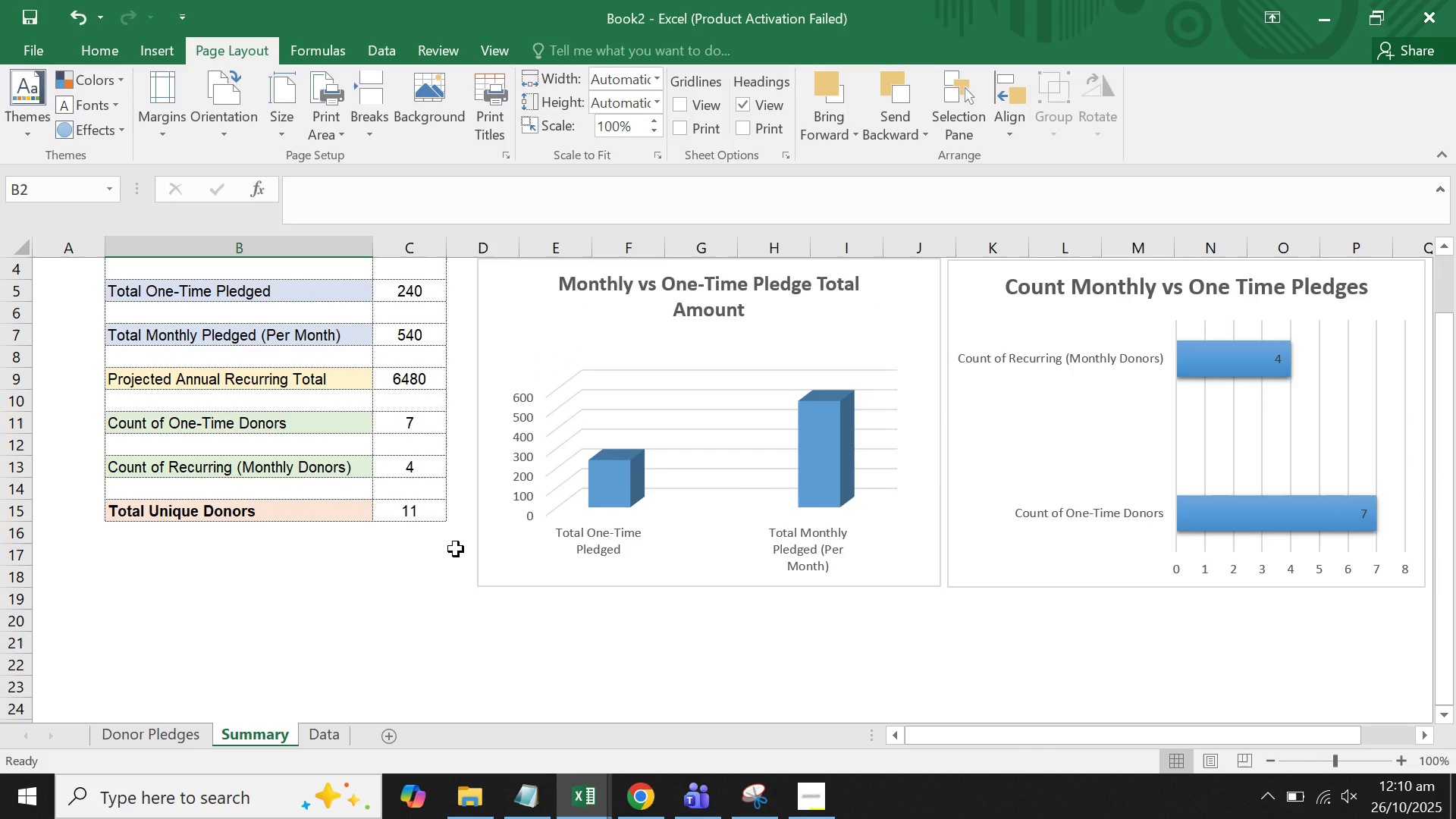 
scroll: coordinate [425, 538], scroll_direction: up, amount: 2.0
 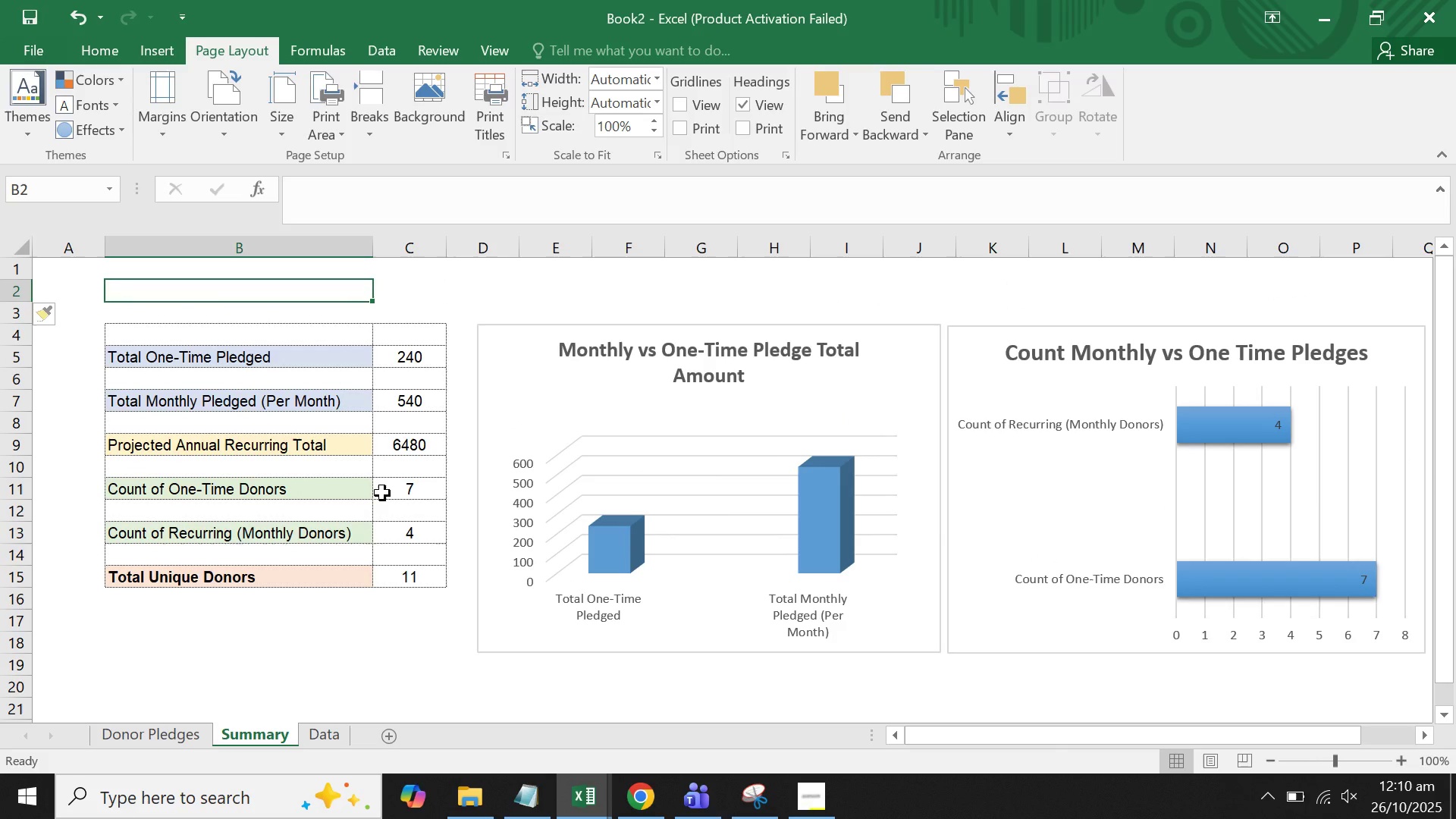 
scroll: coordinate [382, 494], scroll_direction: down, amount: 3.0
 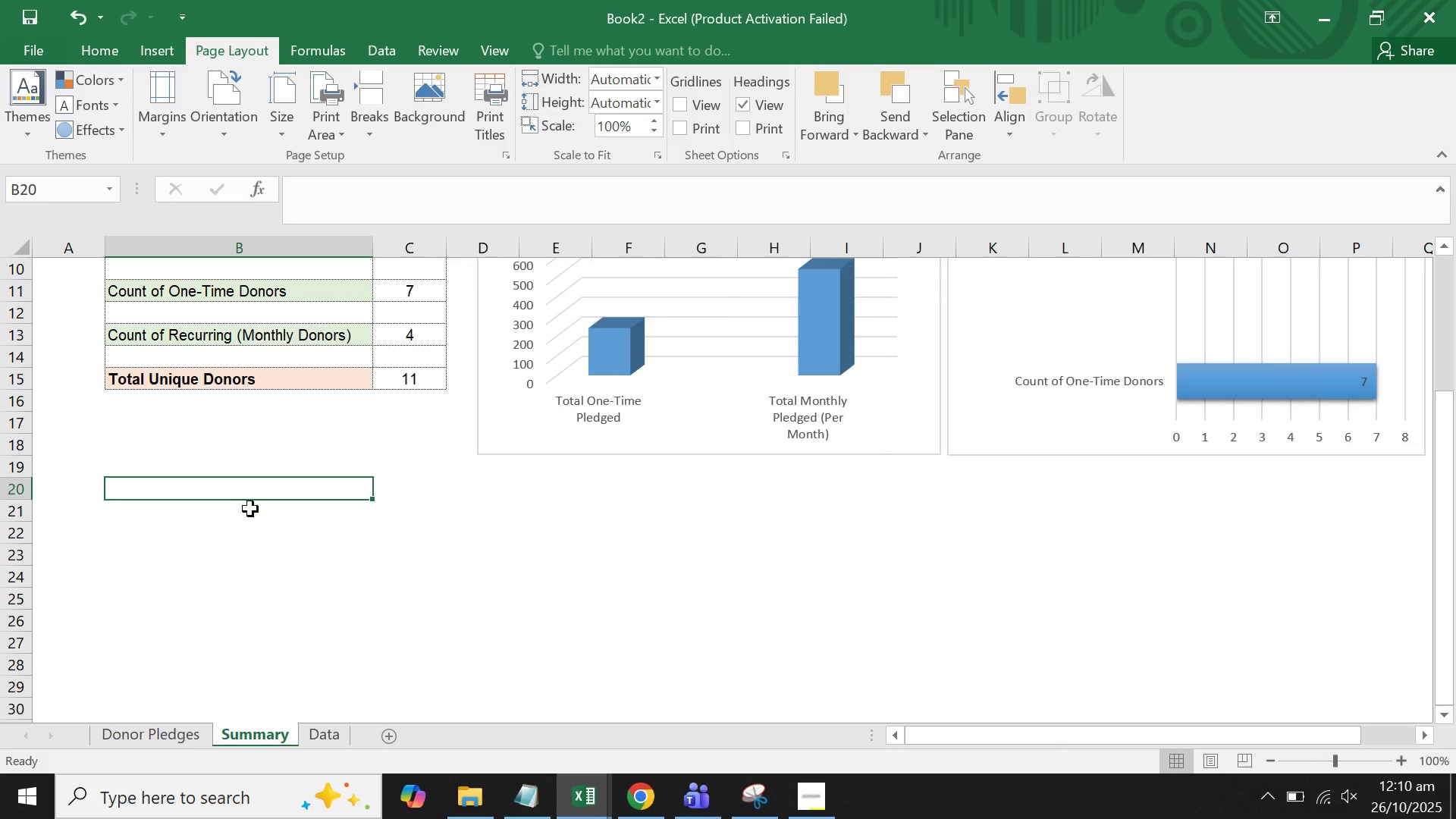 
scroll: coordinate [250, 509], scroll_direction: up, amount: 1.0
 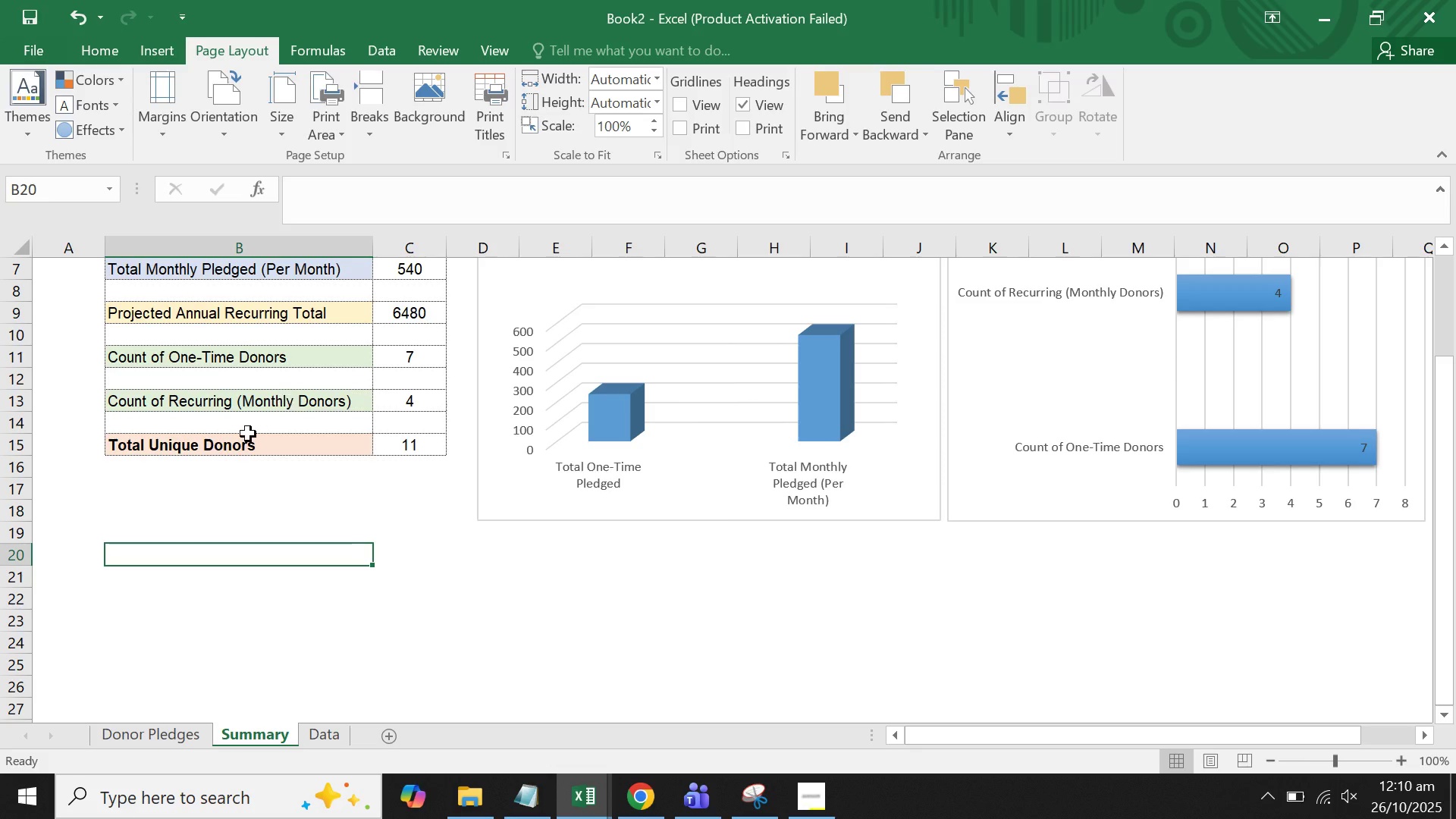 
wait(6.02)
 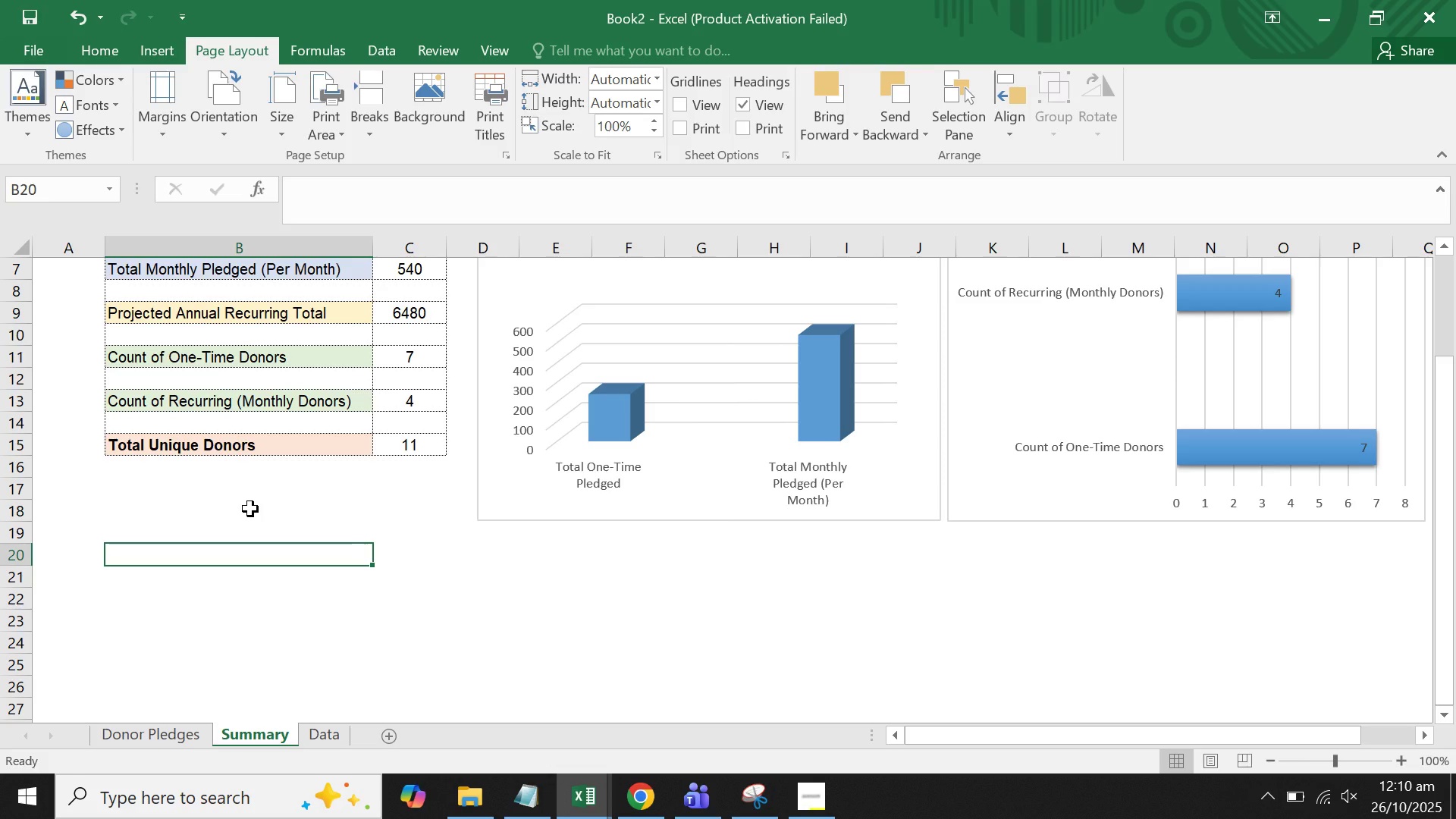 
scroll: coordinate [256, 434], scroll_direction: up, amount: 2.0
 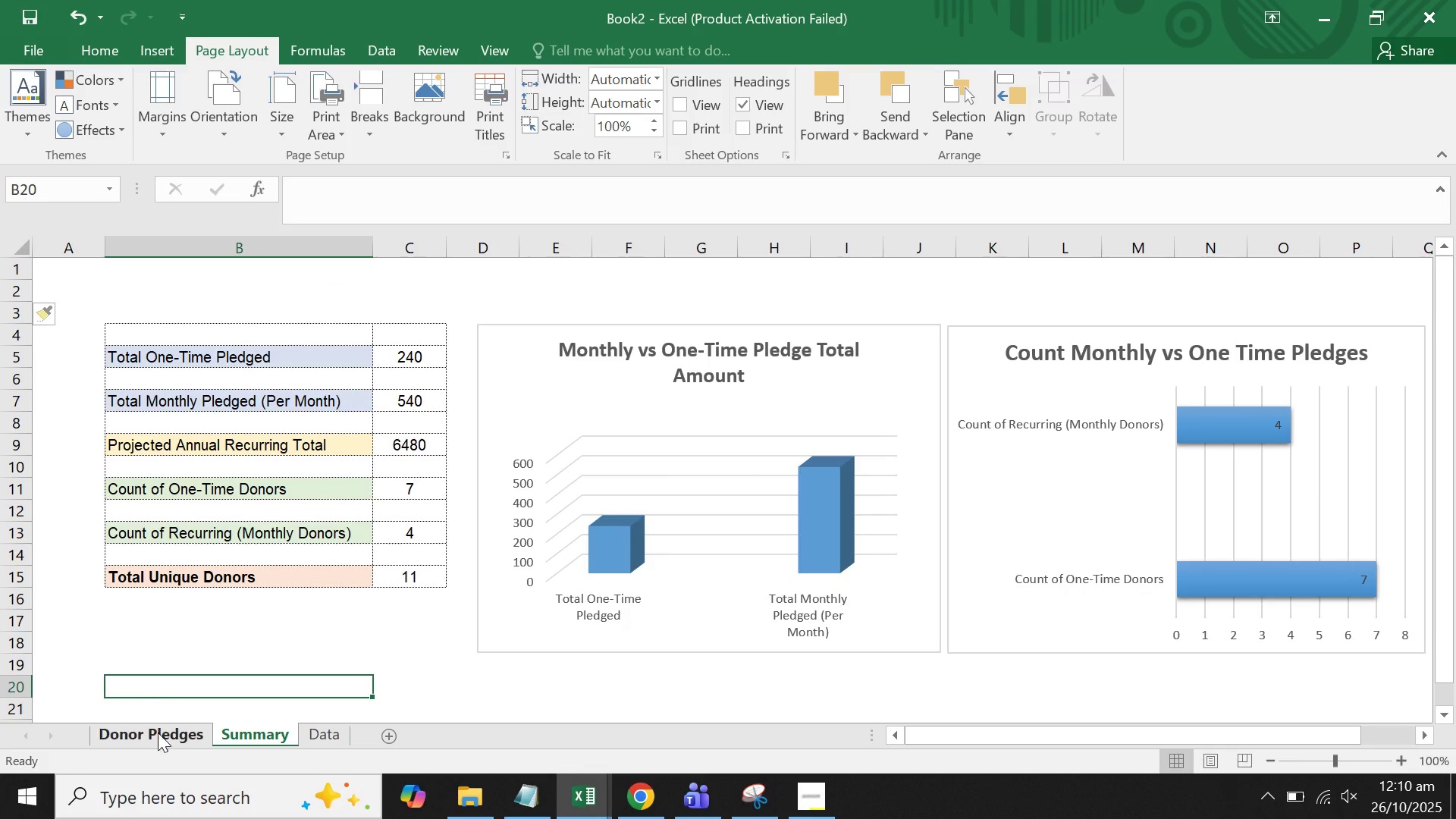 
left_click([157, 739])
 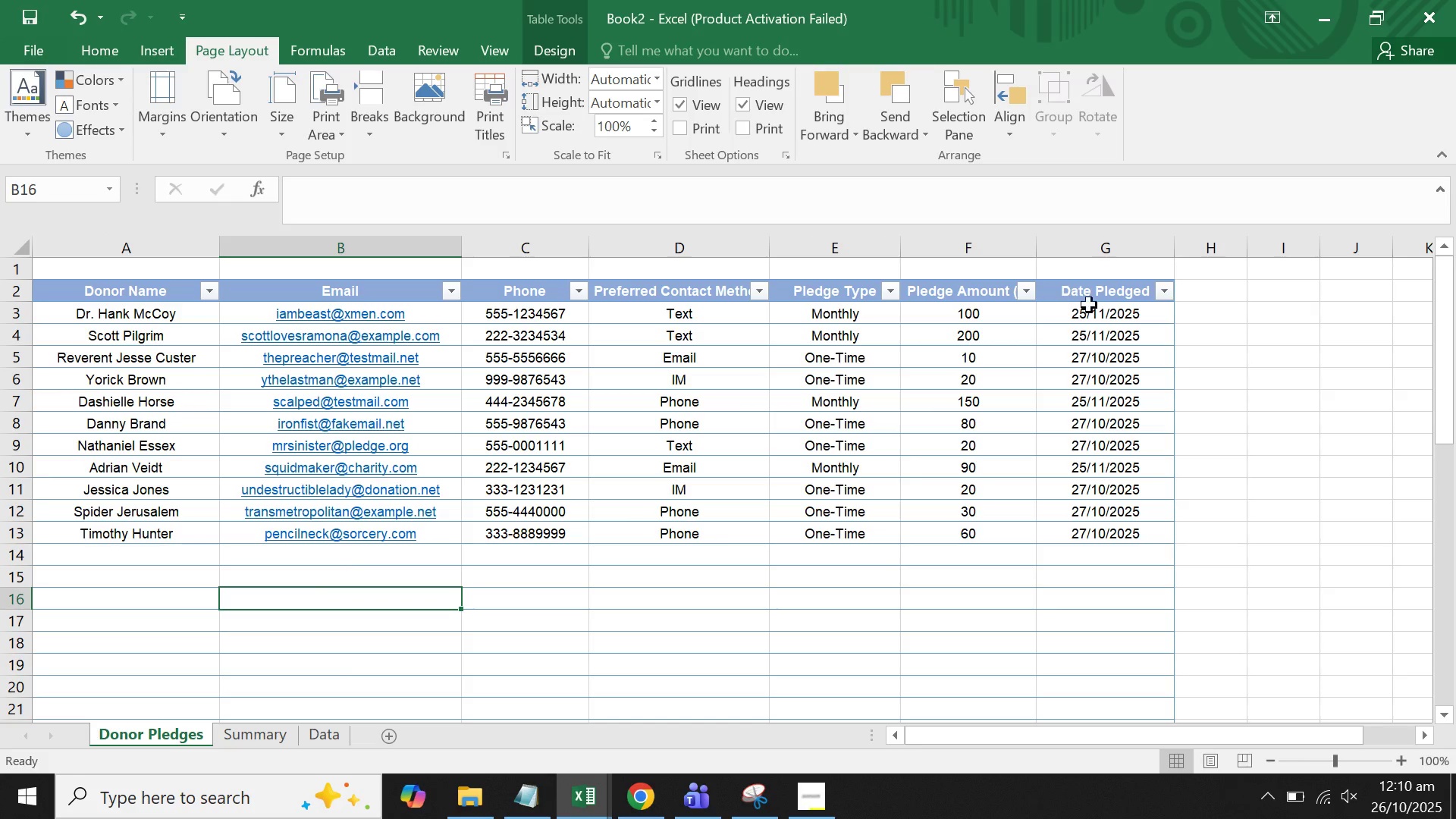 
left_click_drag(start_coordinate=[1106, 299], to_coordinate=[35, 760])
 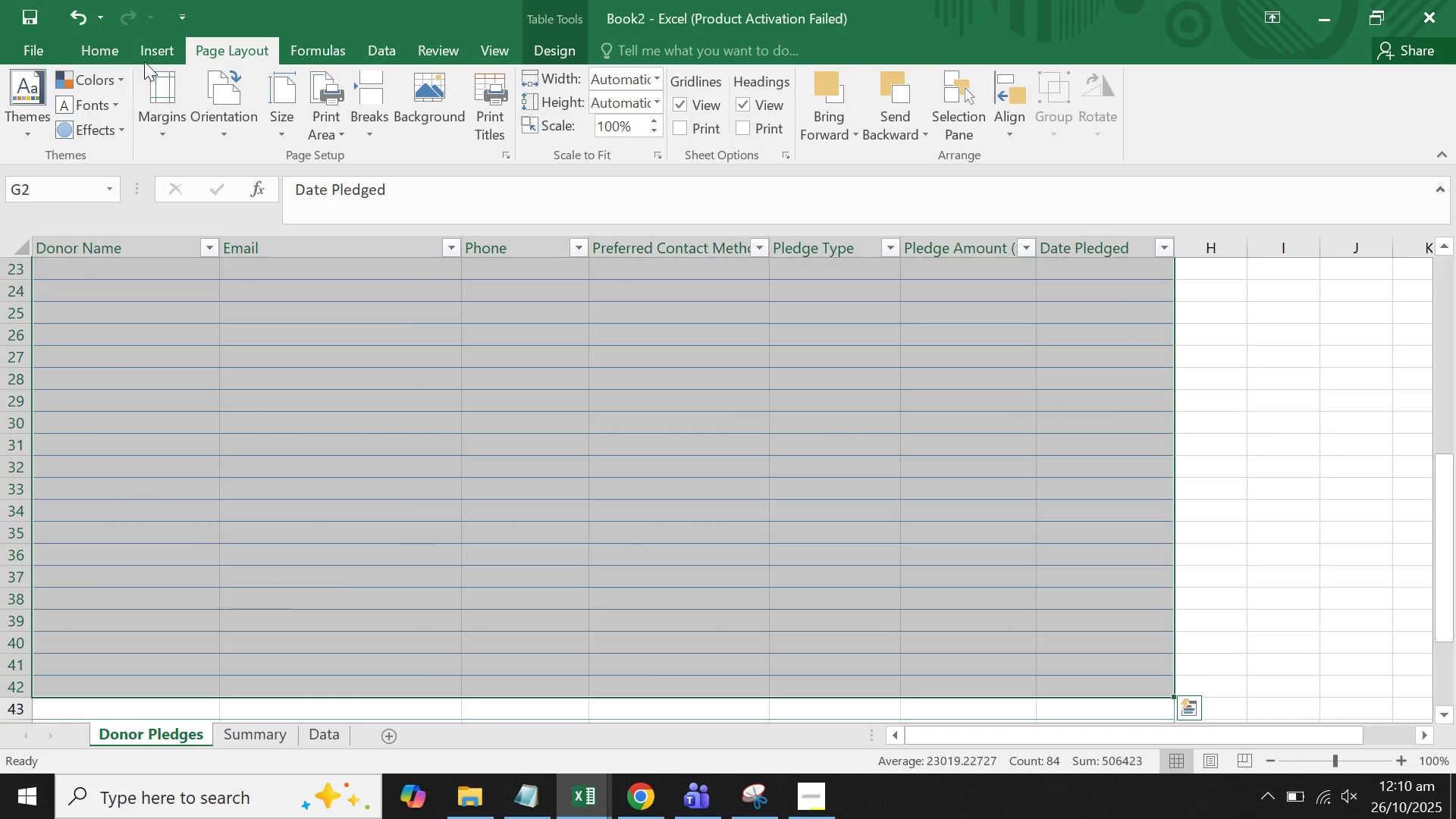 
left_click([152, 49])
 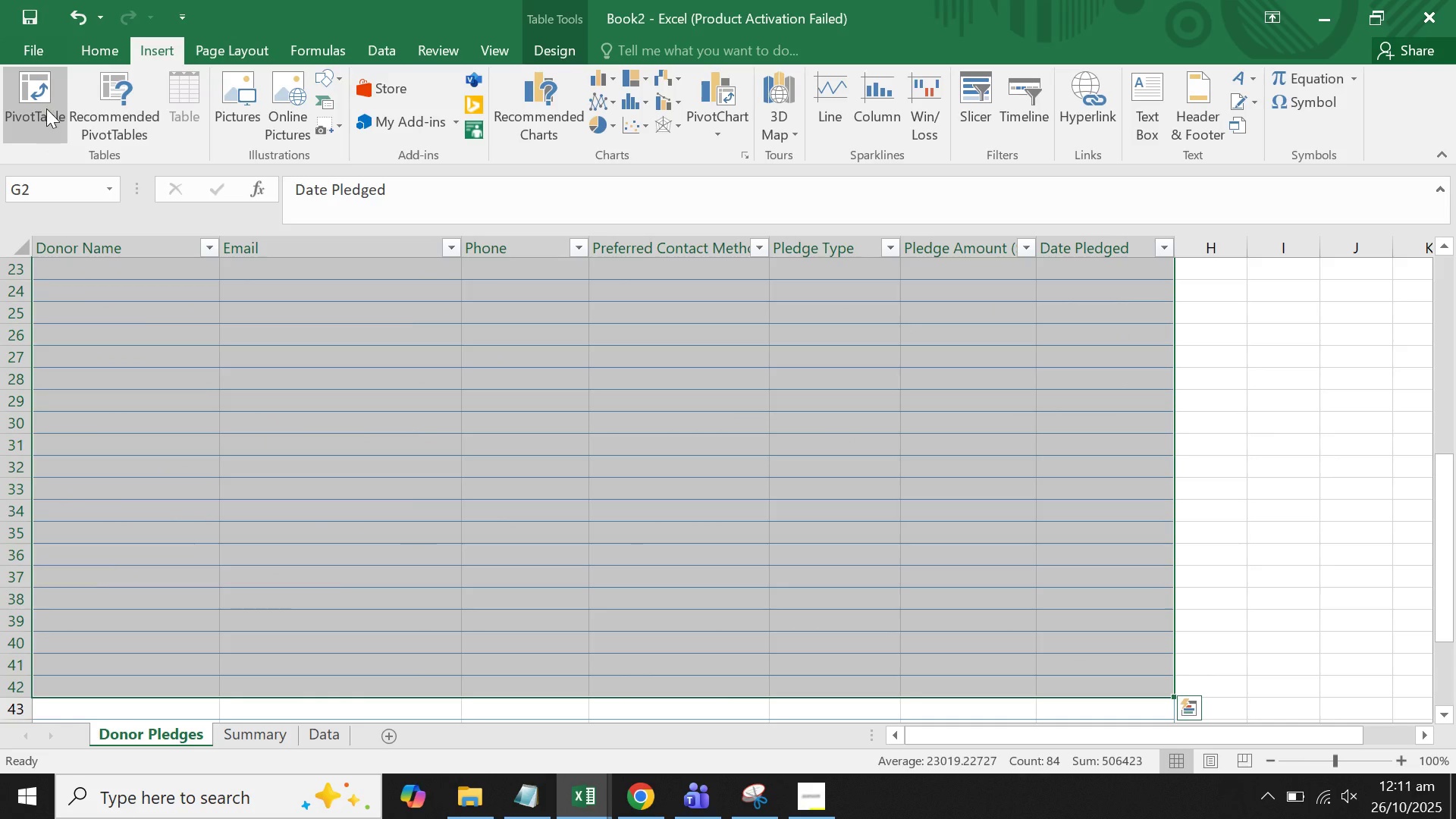 
left_click([46, 108])
 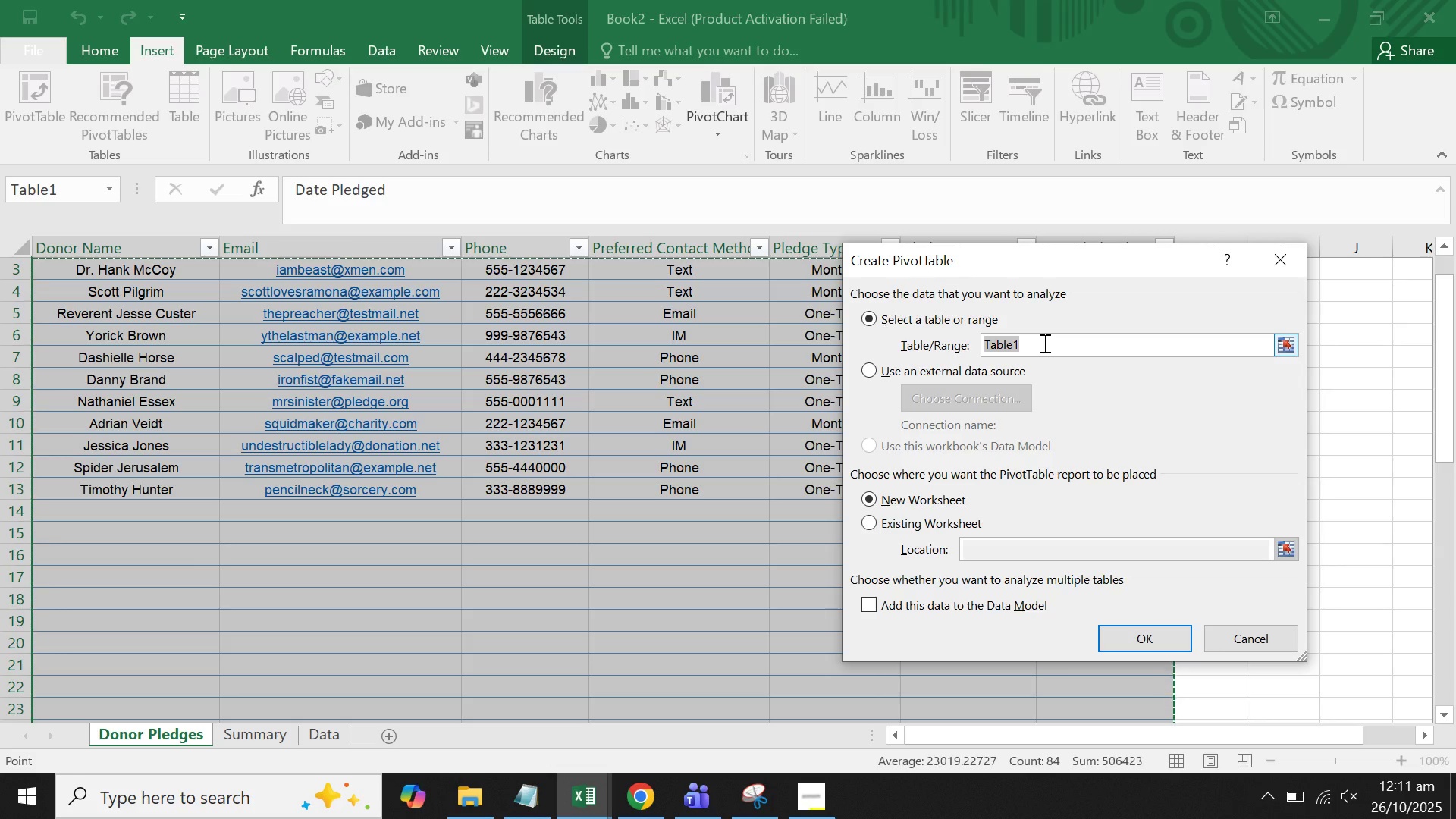 
wait(6.82)
 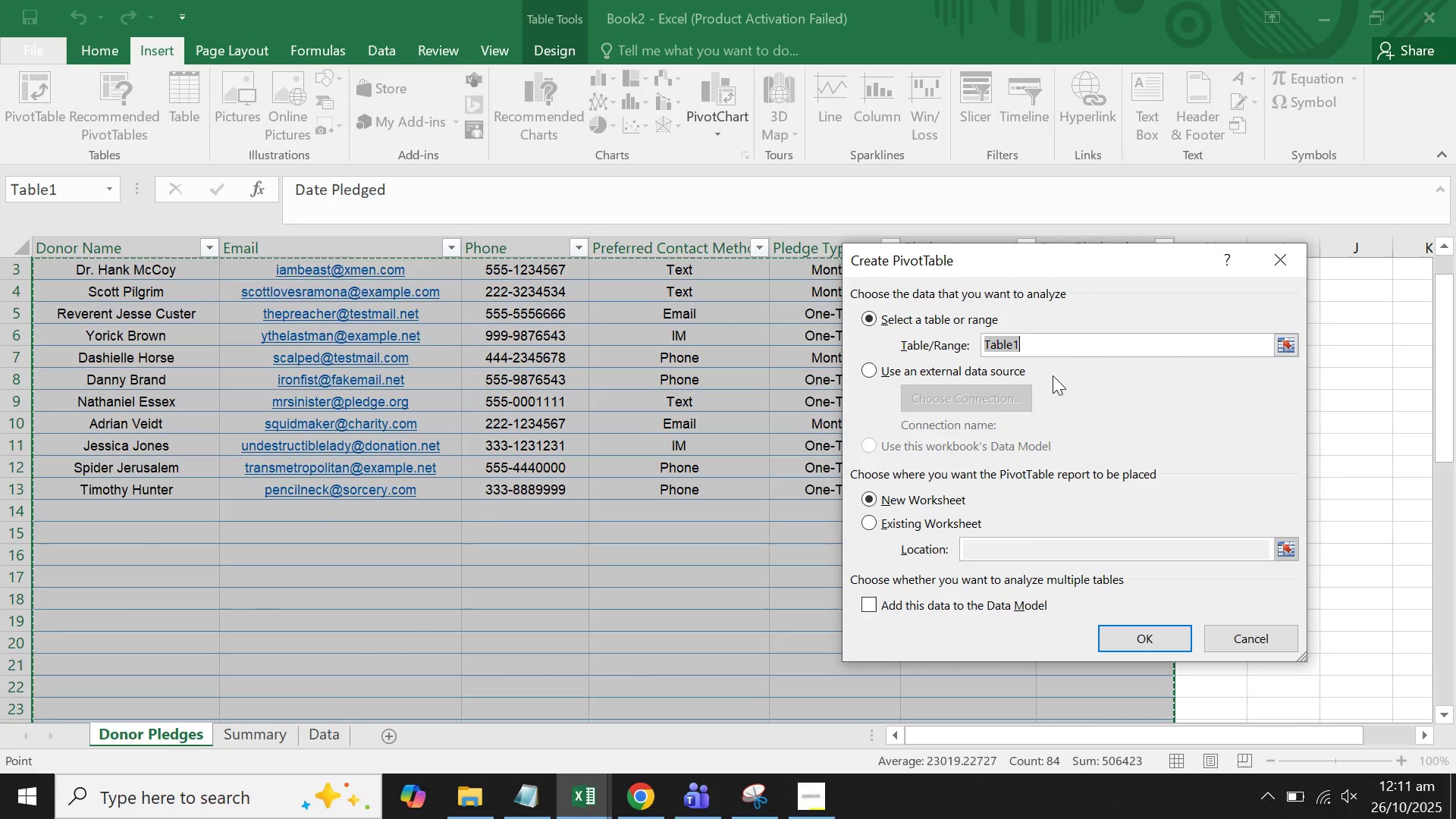 
left_click([1114, 631])
 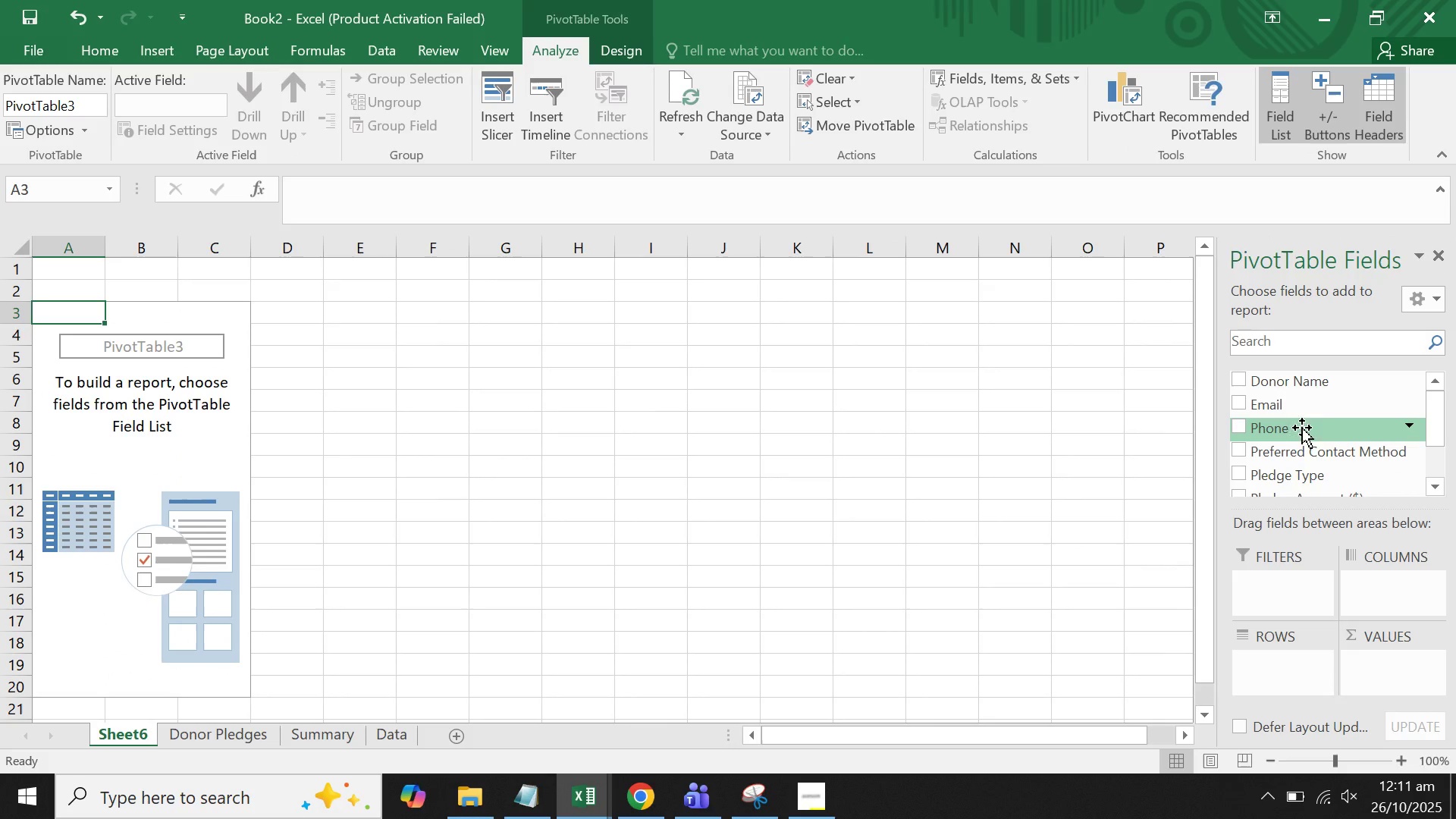 
left_click_drag(start_coordinate=[1289, 407], to_coordinate=[1286, 655])
 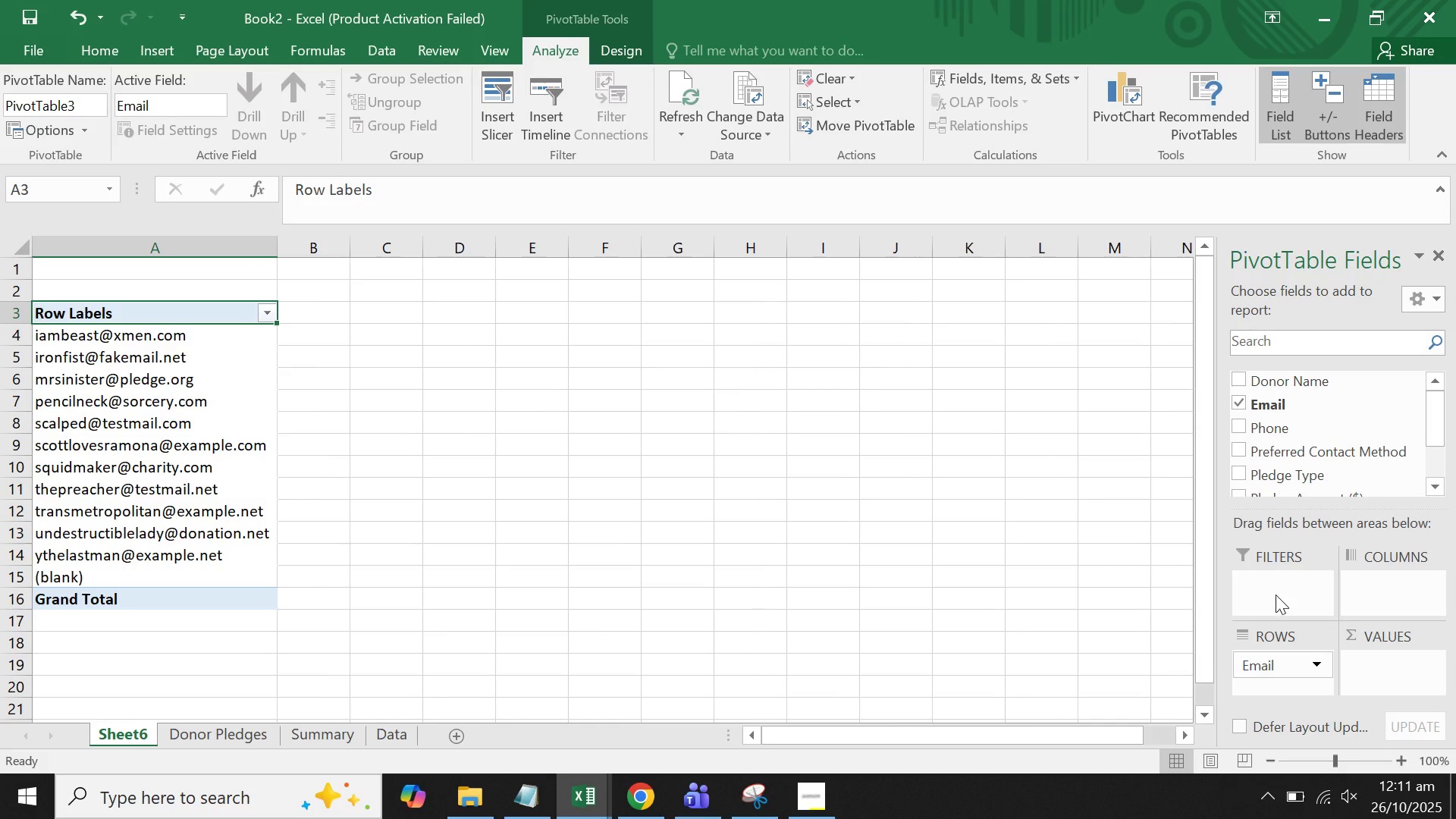 
left_click_drag(start_coordinate=[1270, 661], to_coordinate=[1295, 494])
 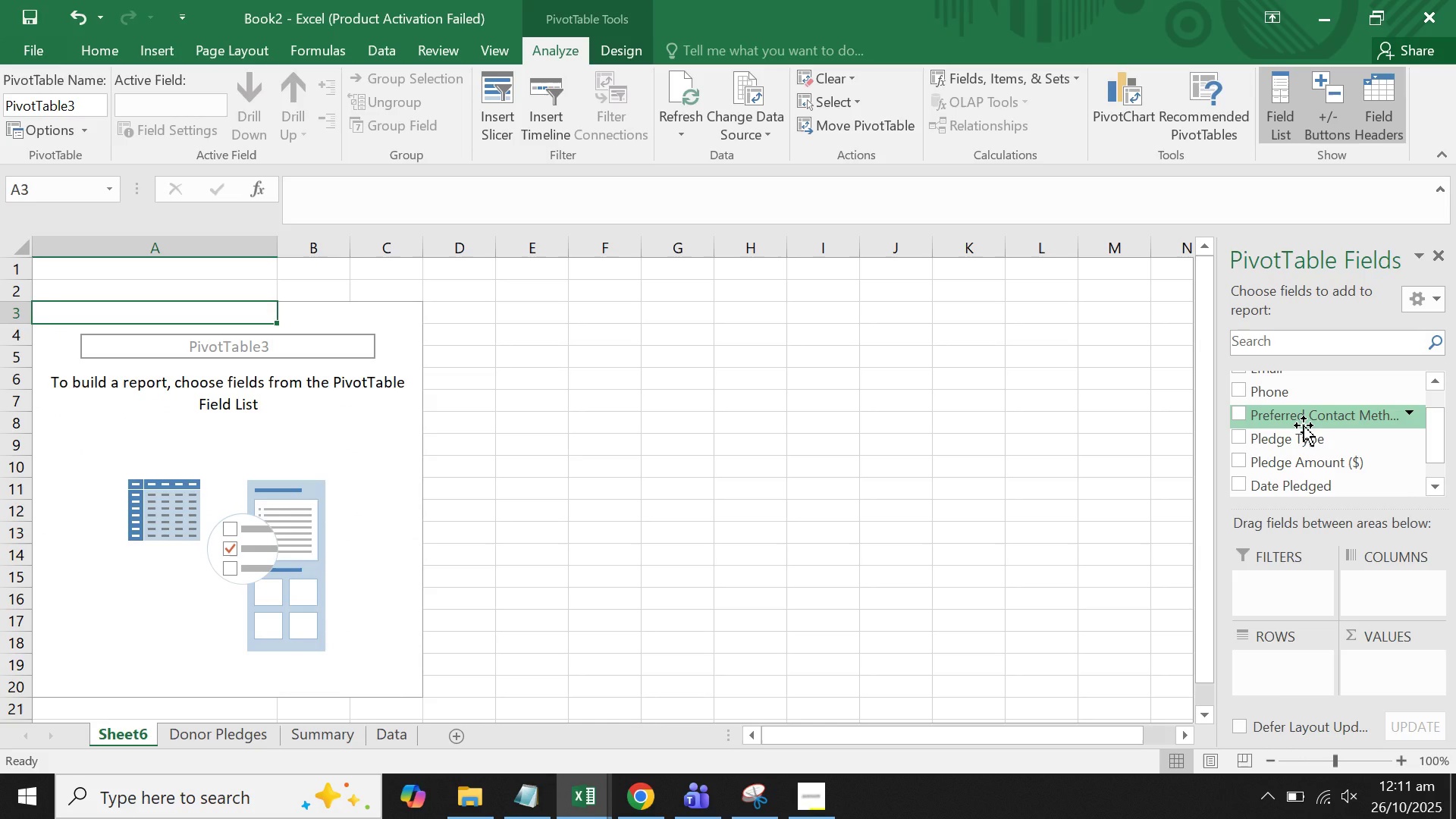 
left_click_drag(start_coordinate=[1304, 422], to_coordinate=[1287, 670])
 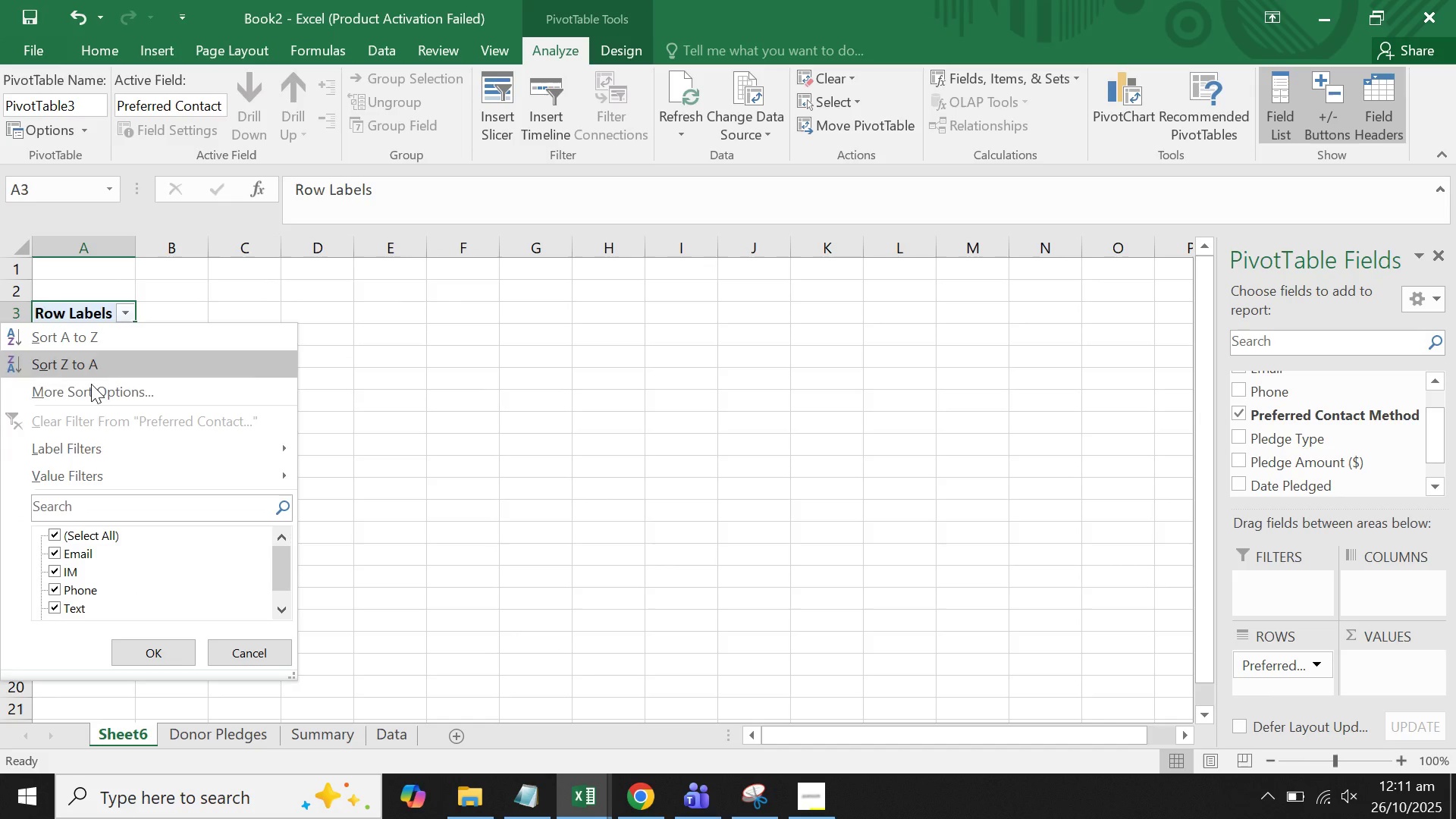 
wait(5.67)
 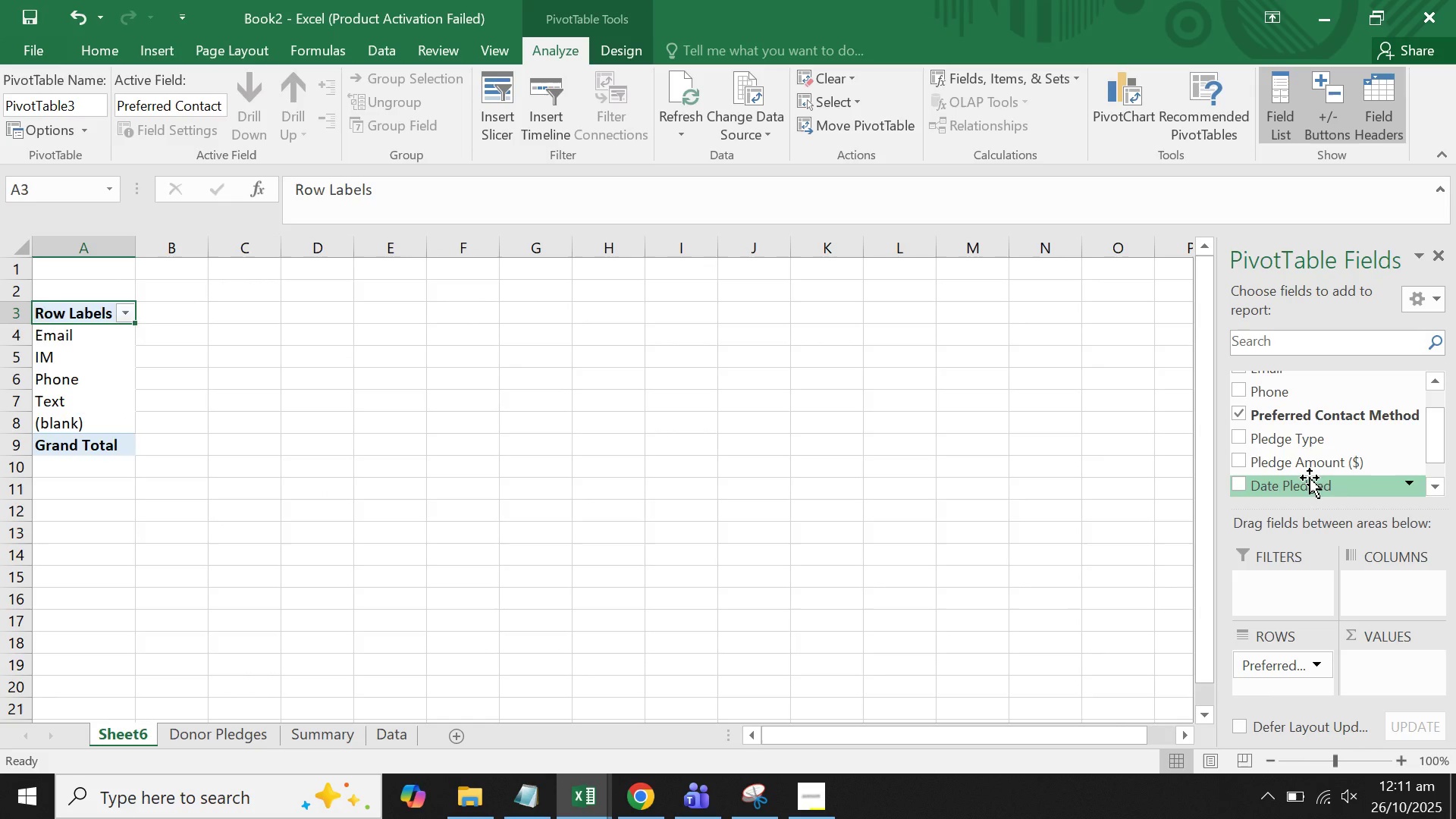 
scroll: coordinate [112, 579], scroll_direction: down, amount: 2.0
 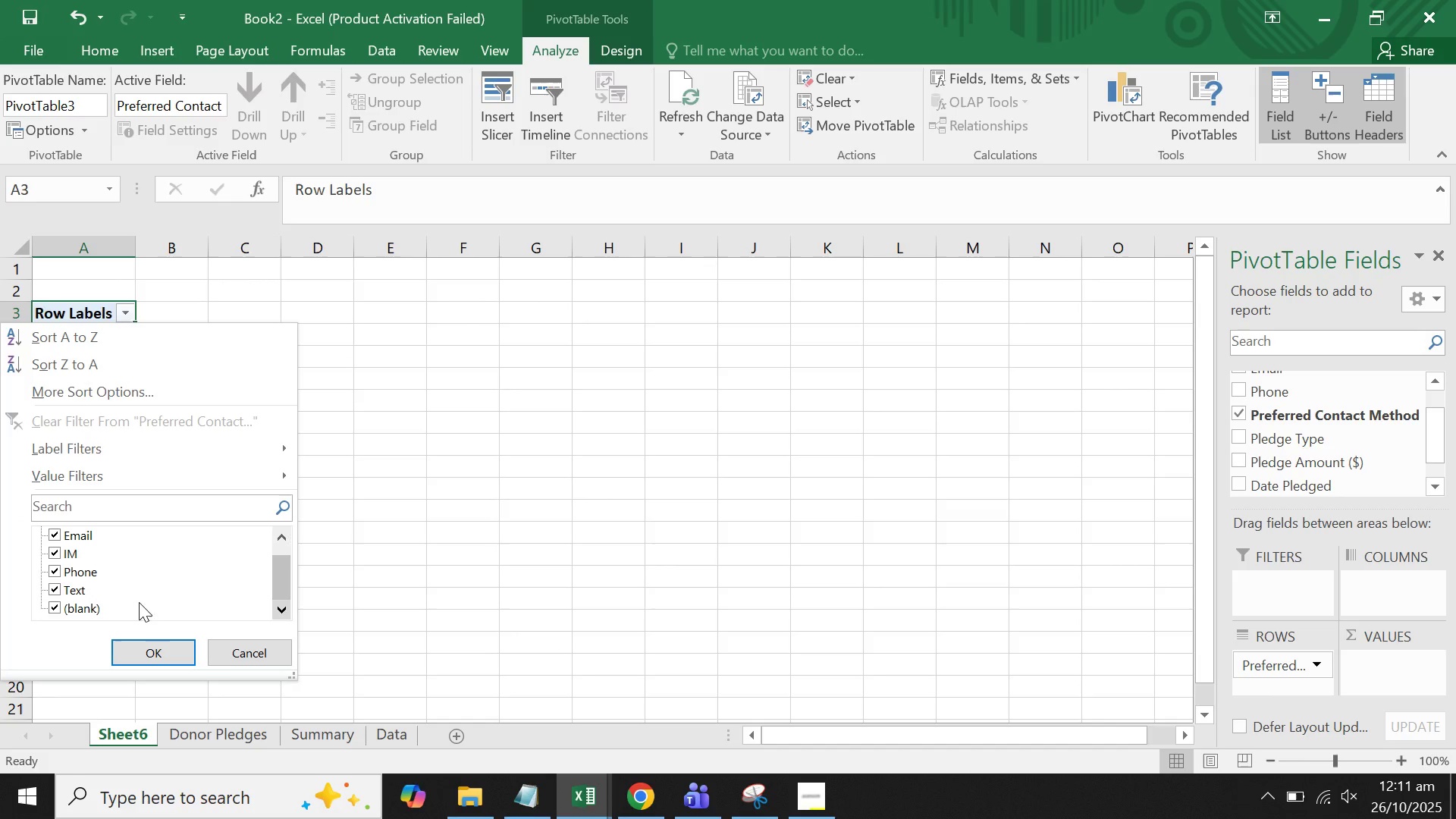 
left_click([83, 607])
 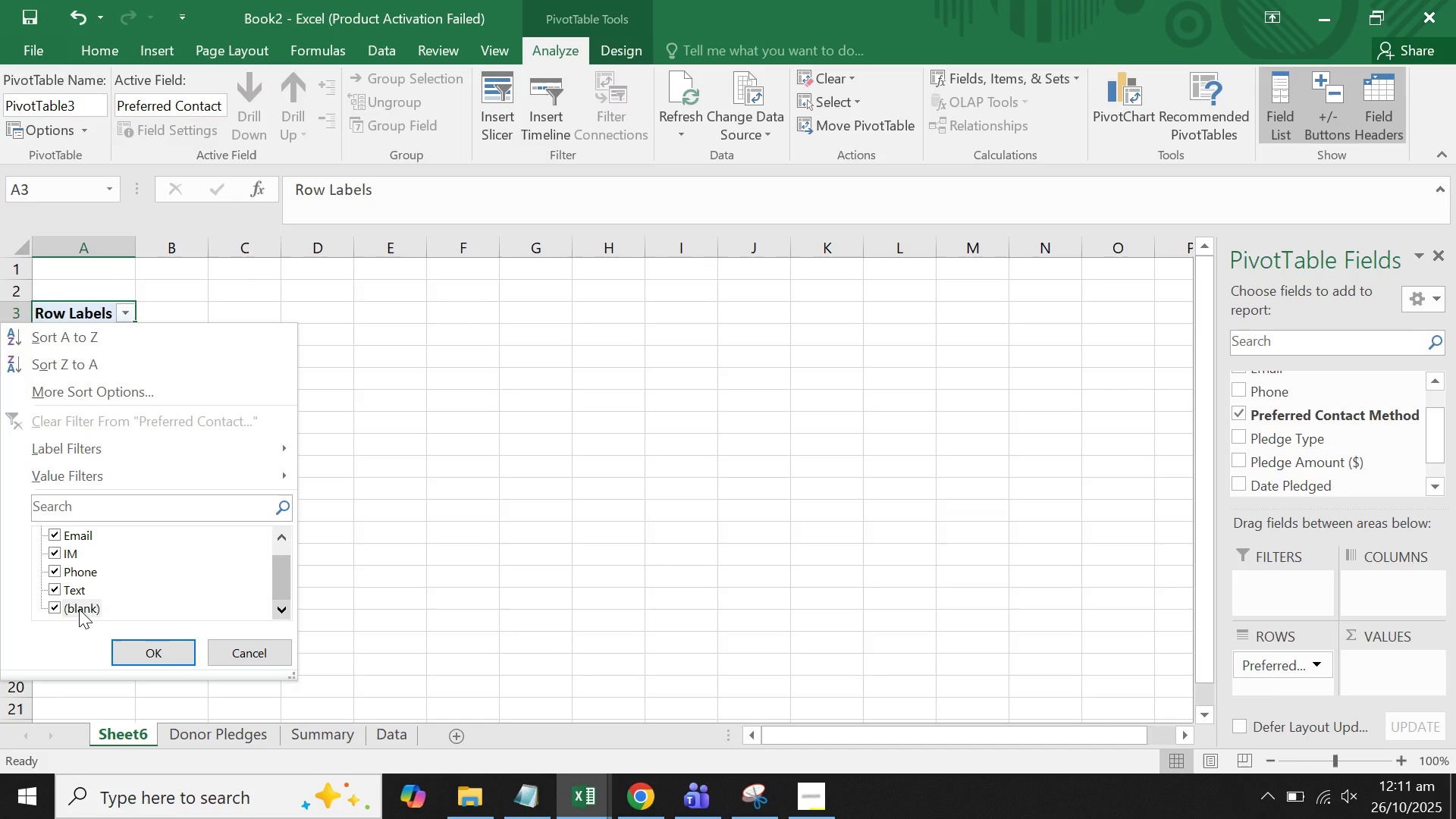 
left_click([79, 609])
 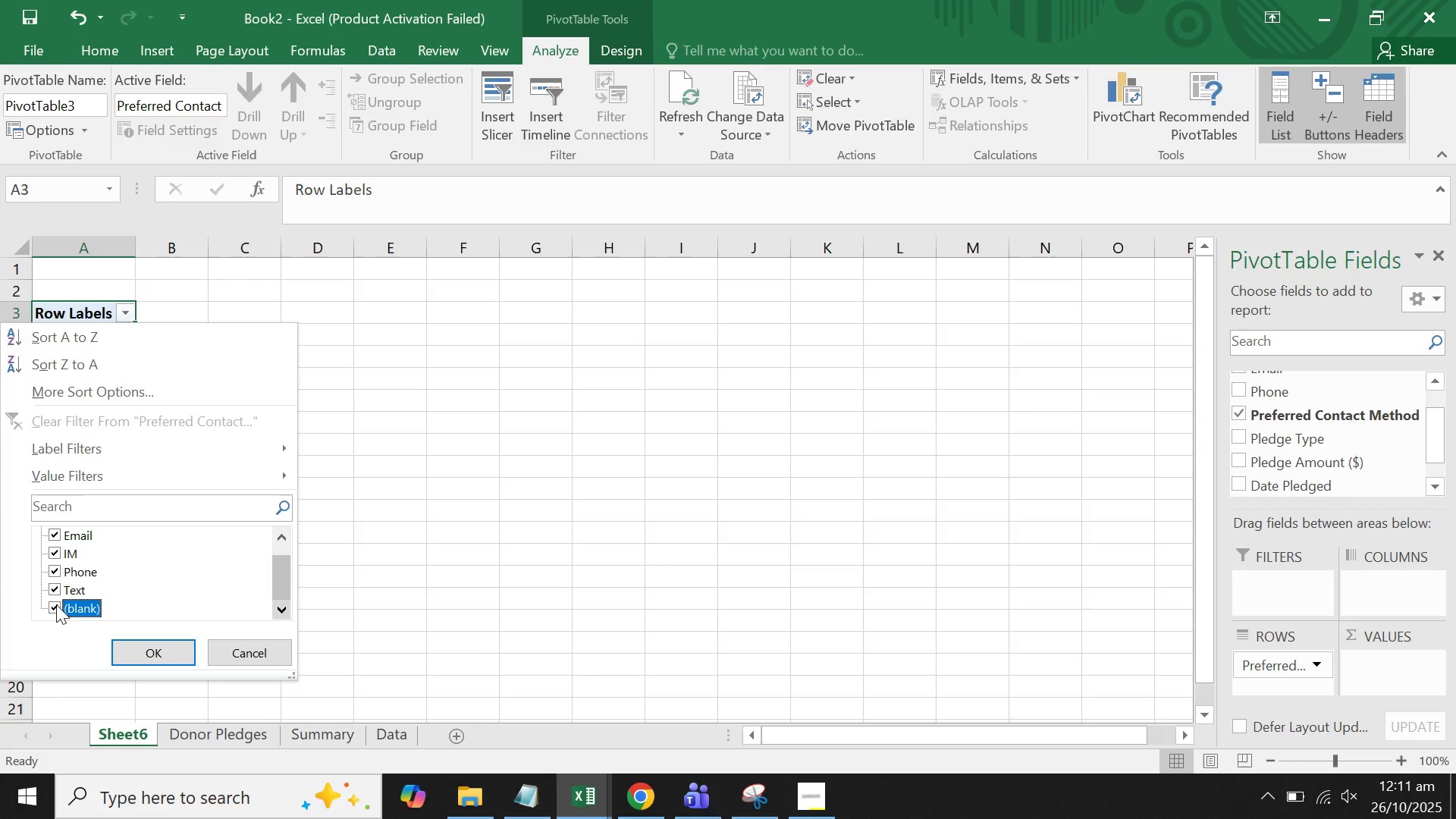 
left_click([56, 604])
 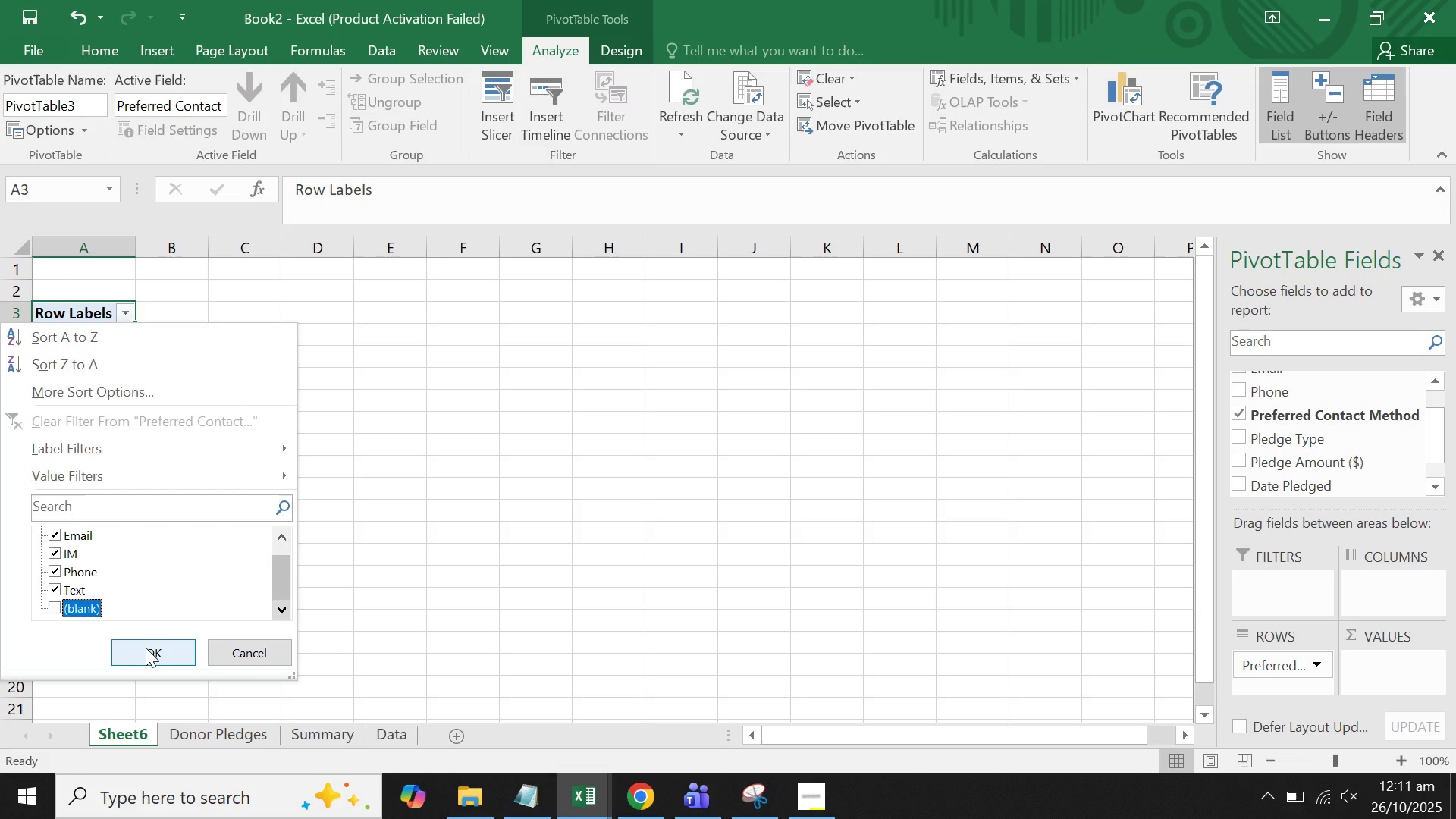 
left_click([146, 648])
 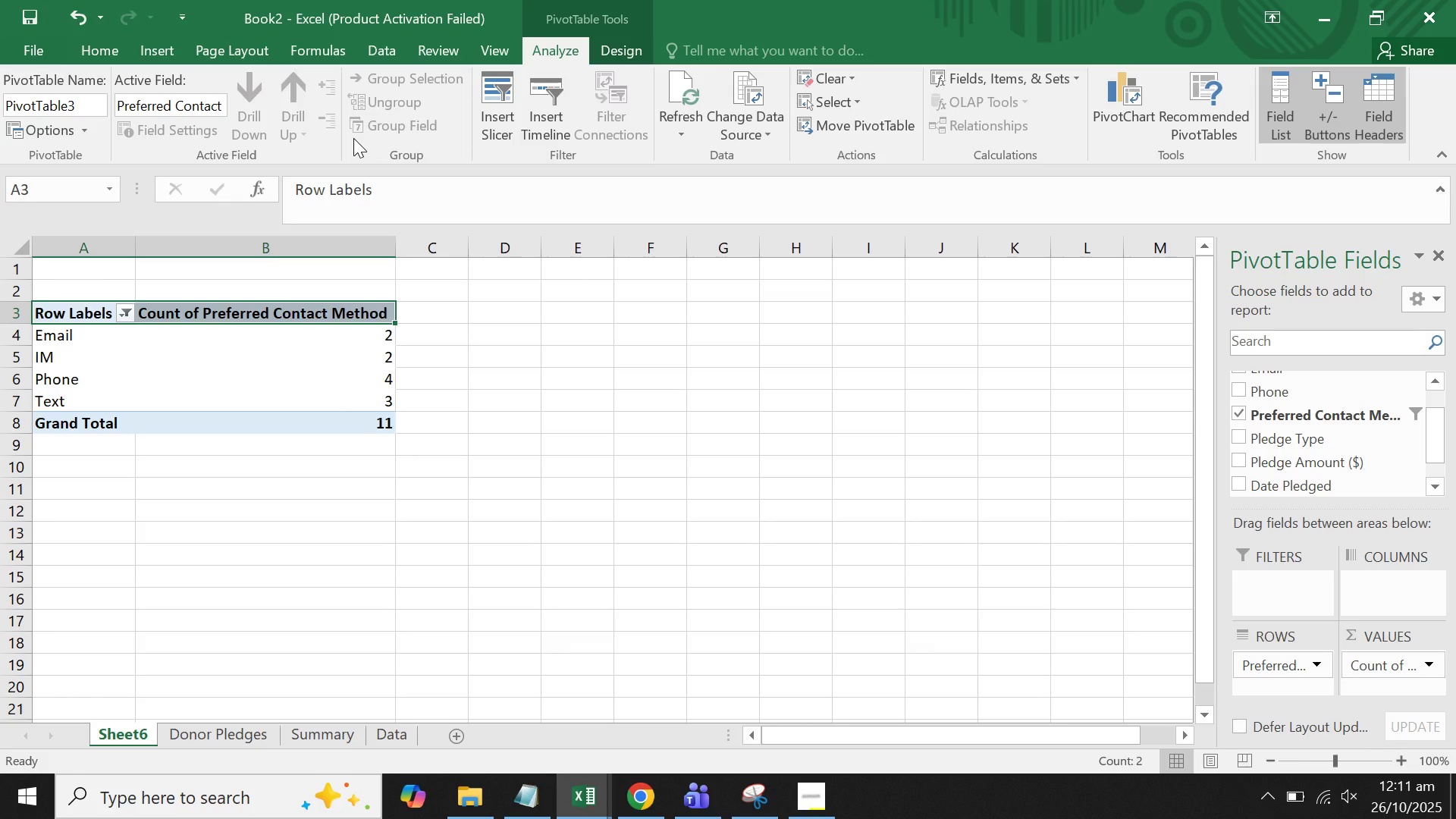 
wait(16.51)
 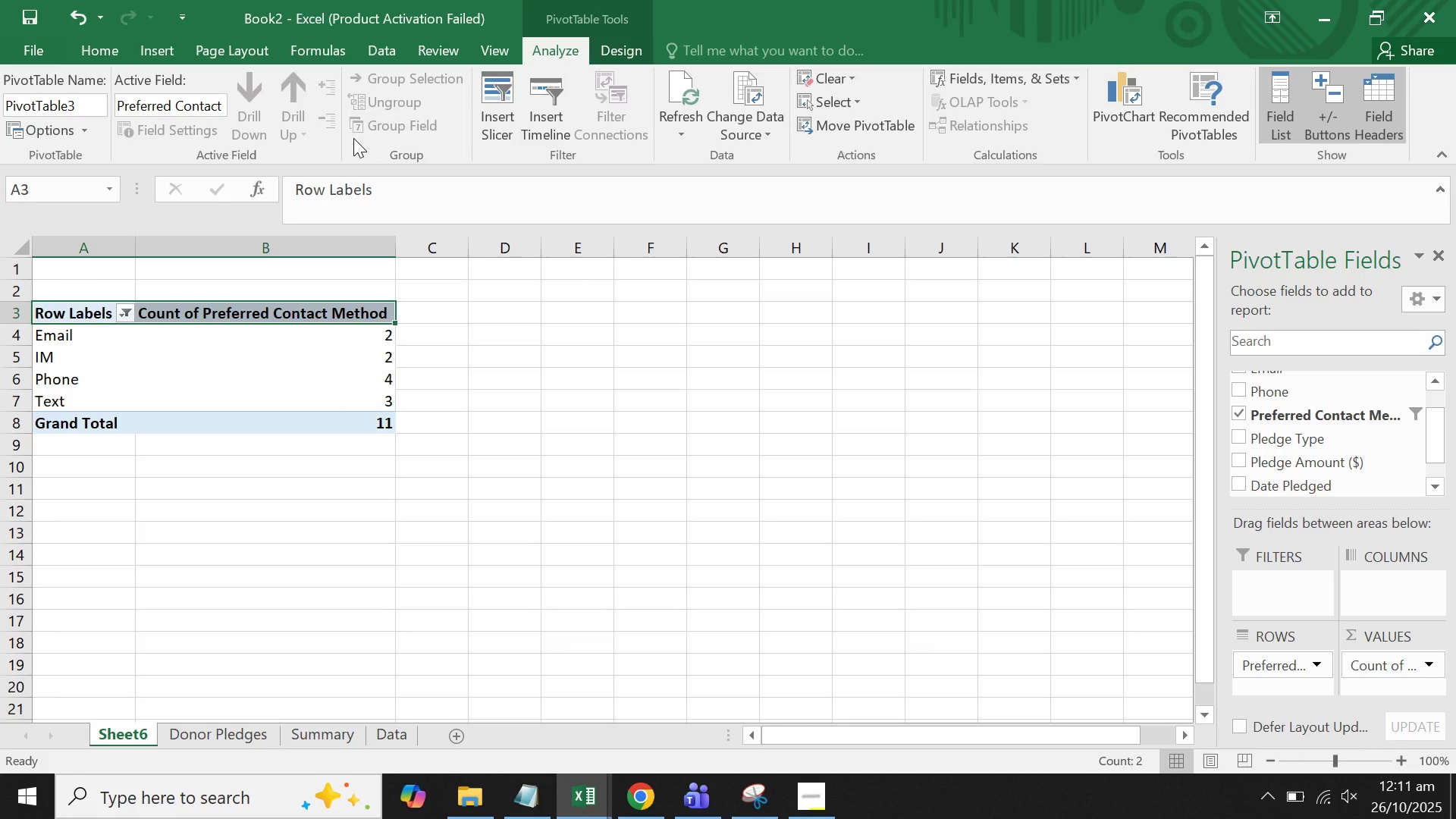 
left_click([1424, 663])
 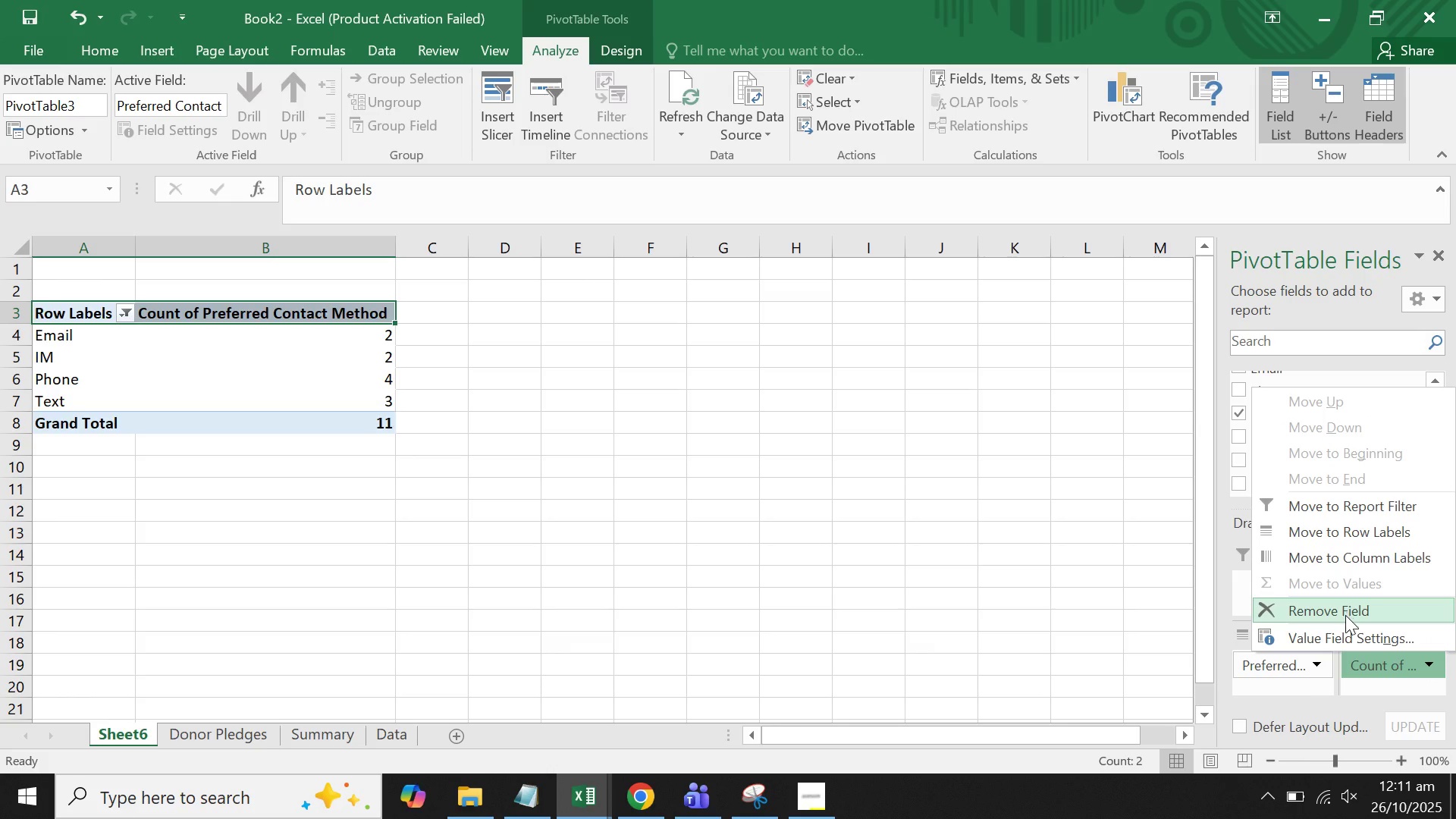 
left_click([1334, 633])
 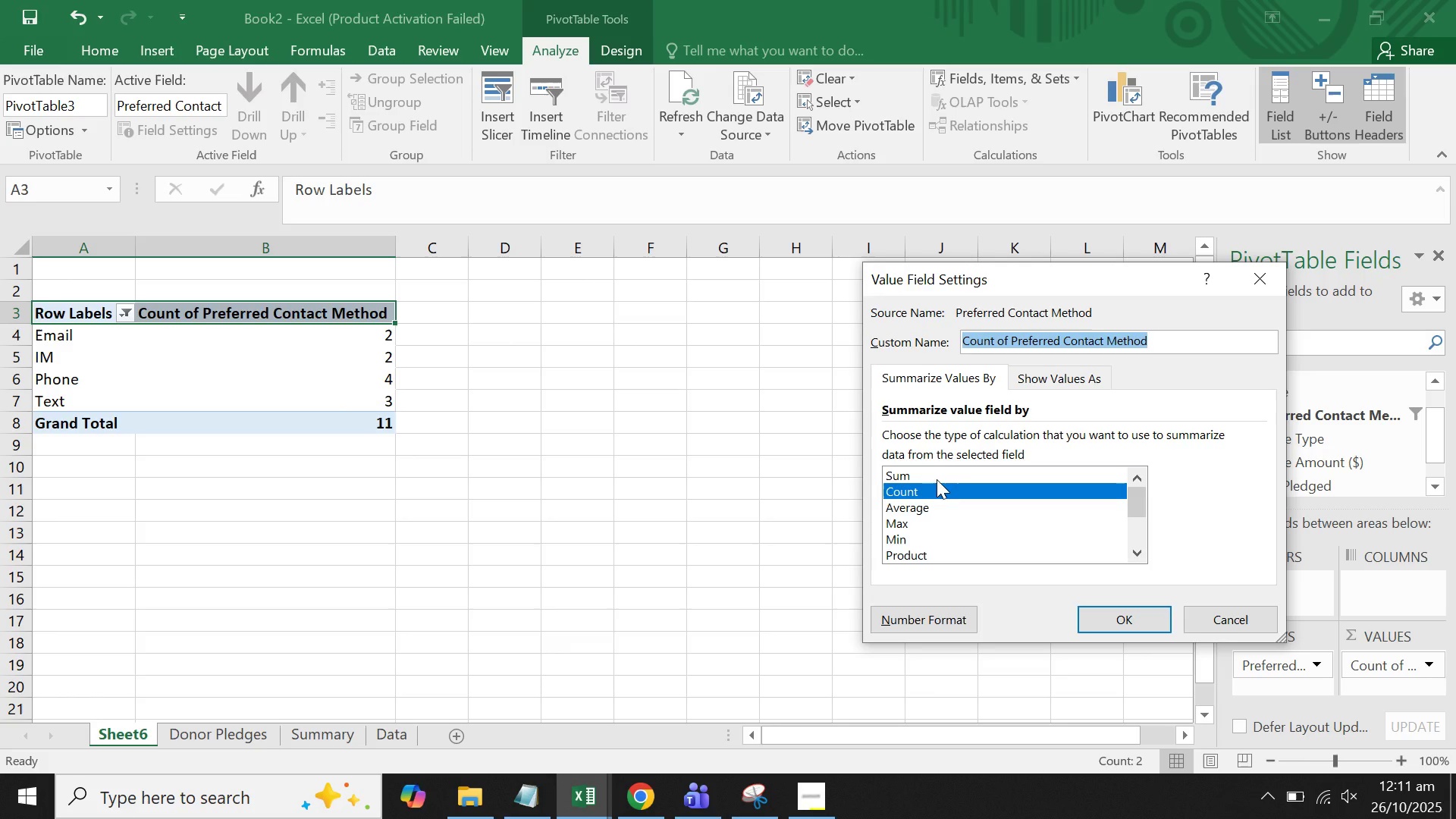 
left_click([1096, 378])
 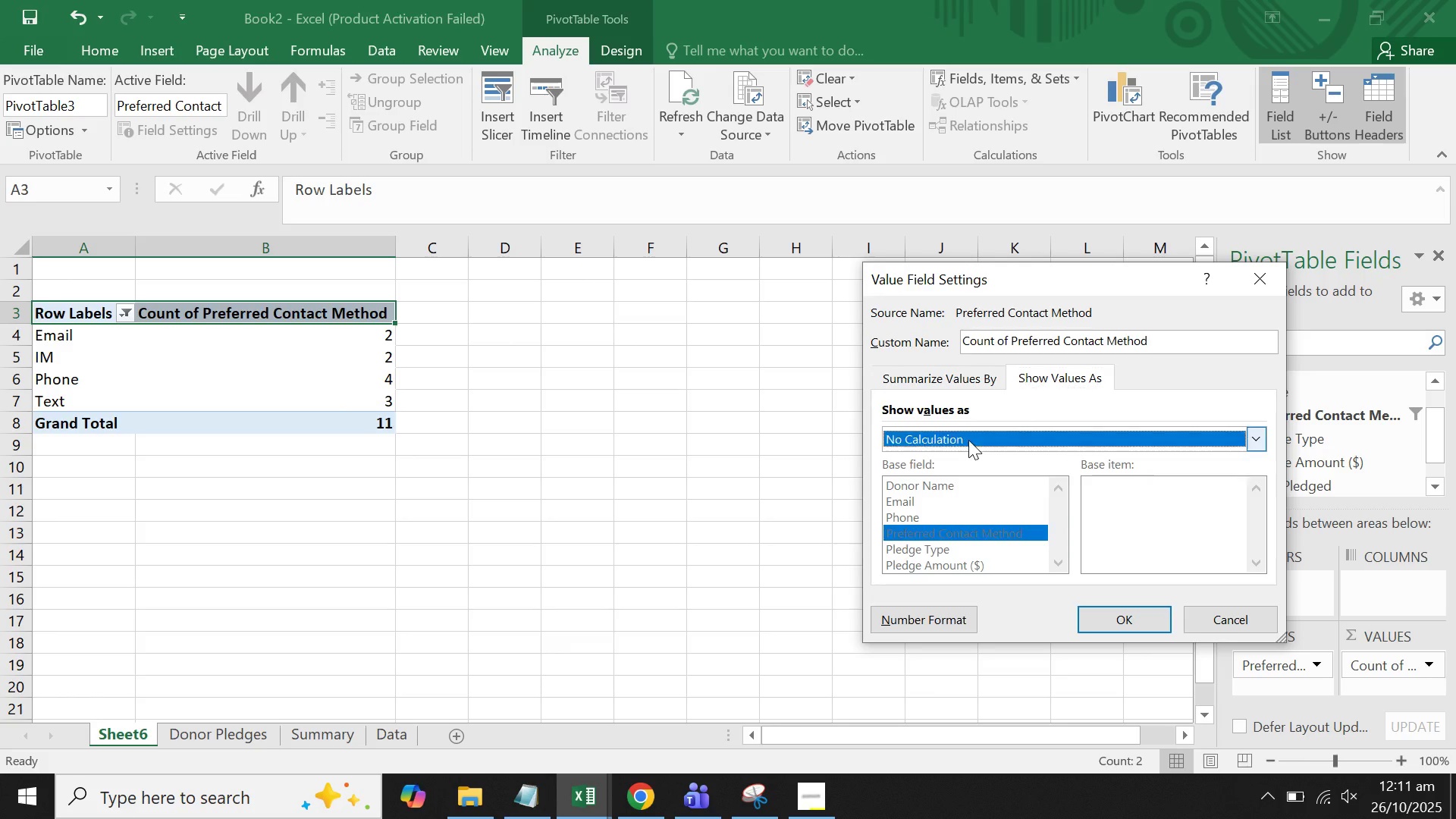 
left_click([968, 440])
 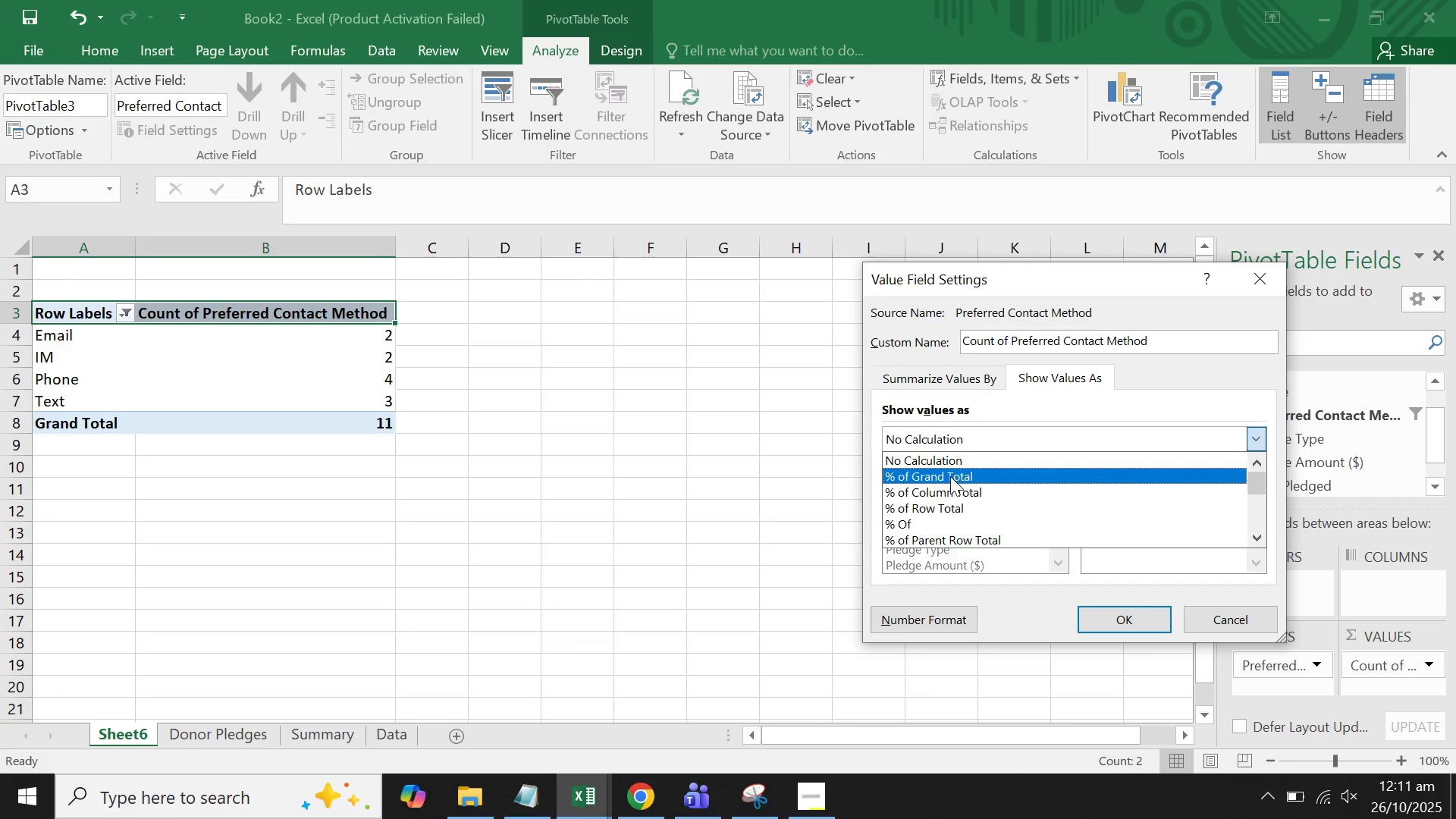 
left_click([950, 476])
 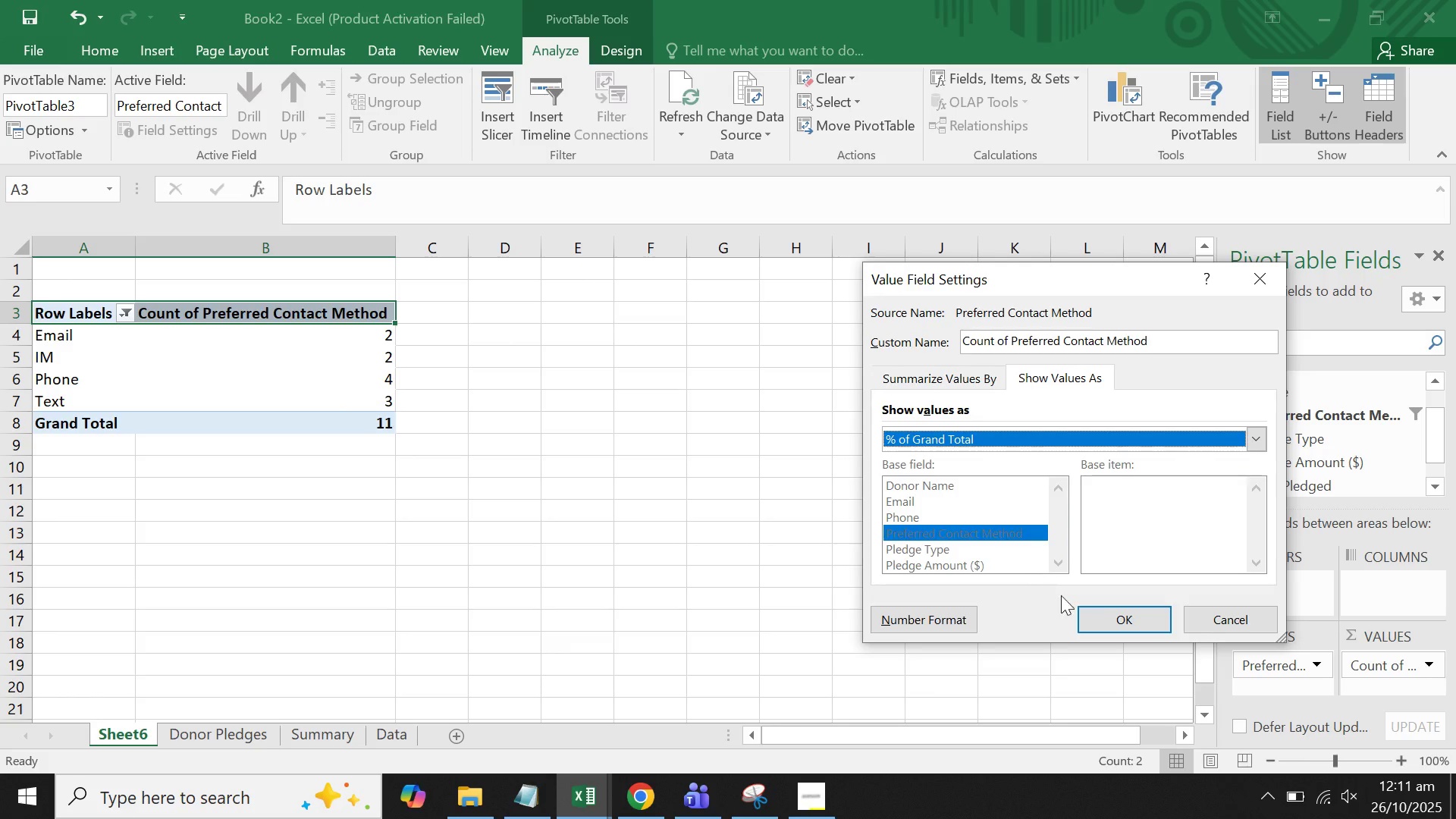 
left_click([1126, 632])
 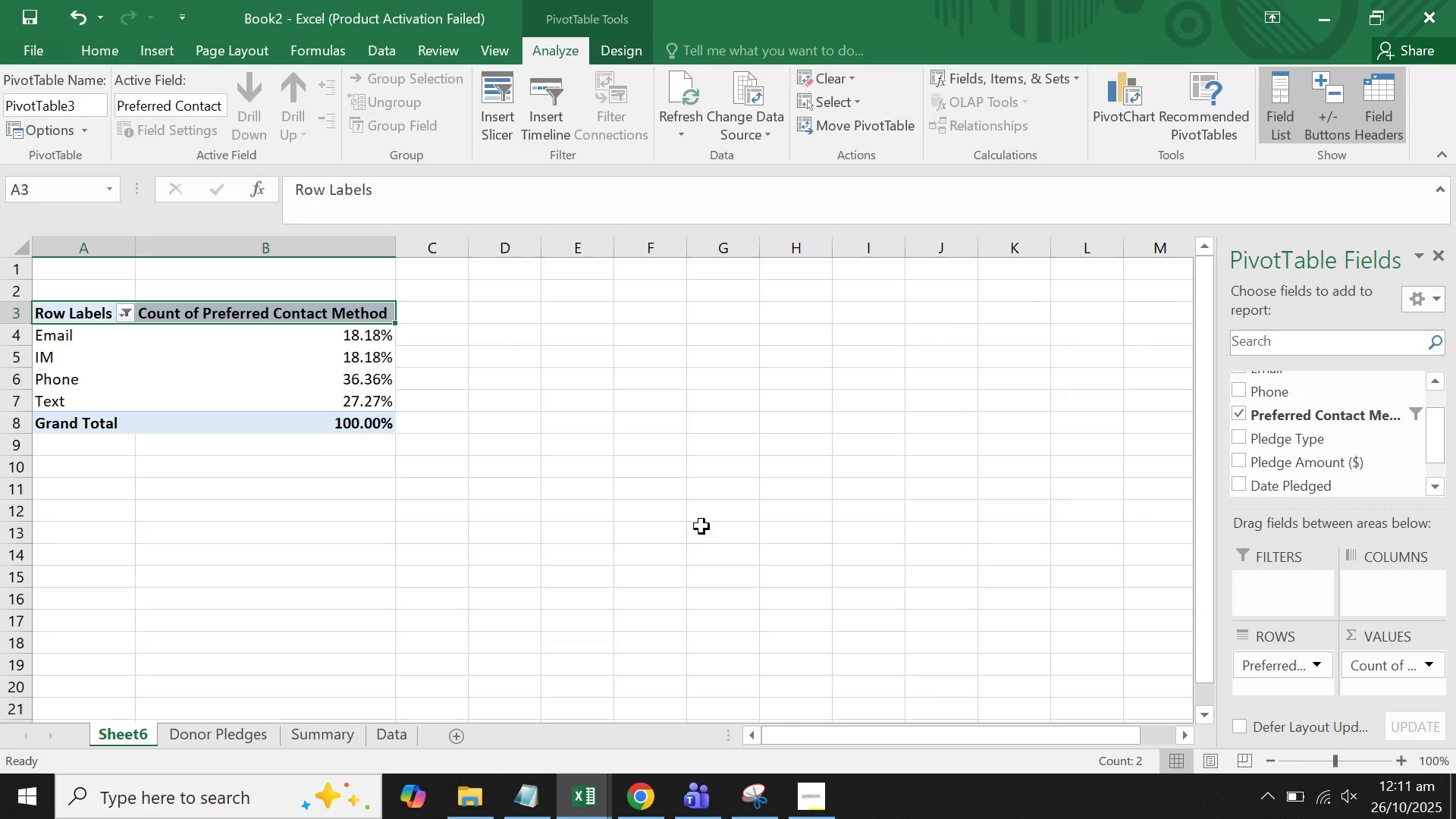 
left_click([701, 526])
 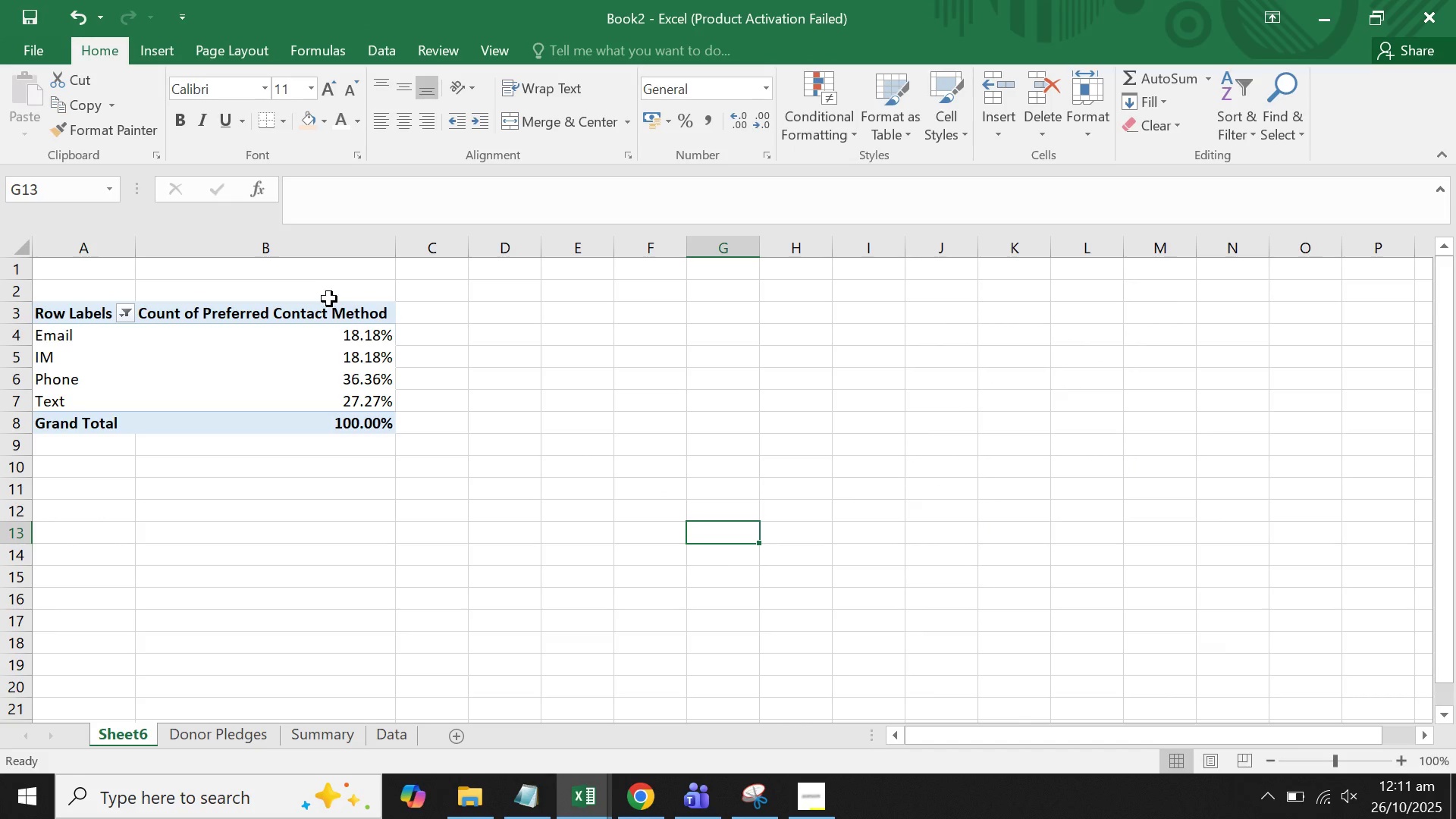 
left_click([315, 314])
 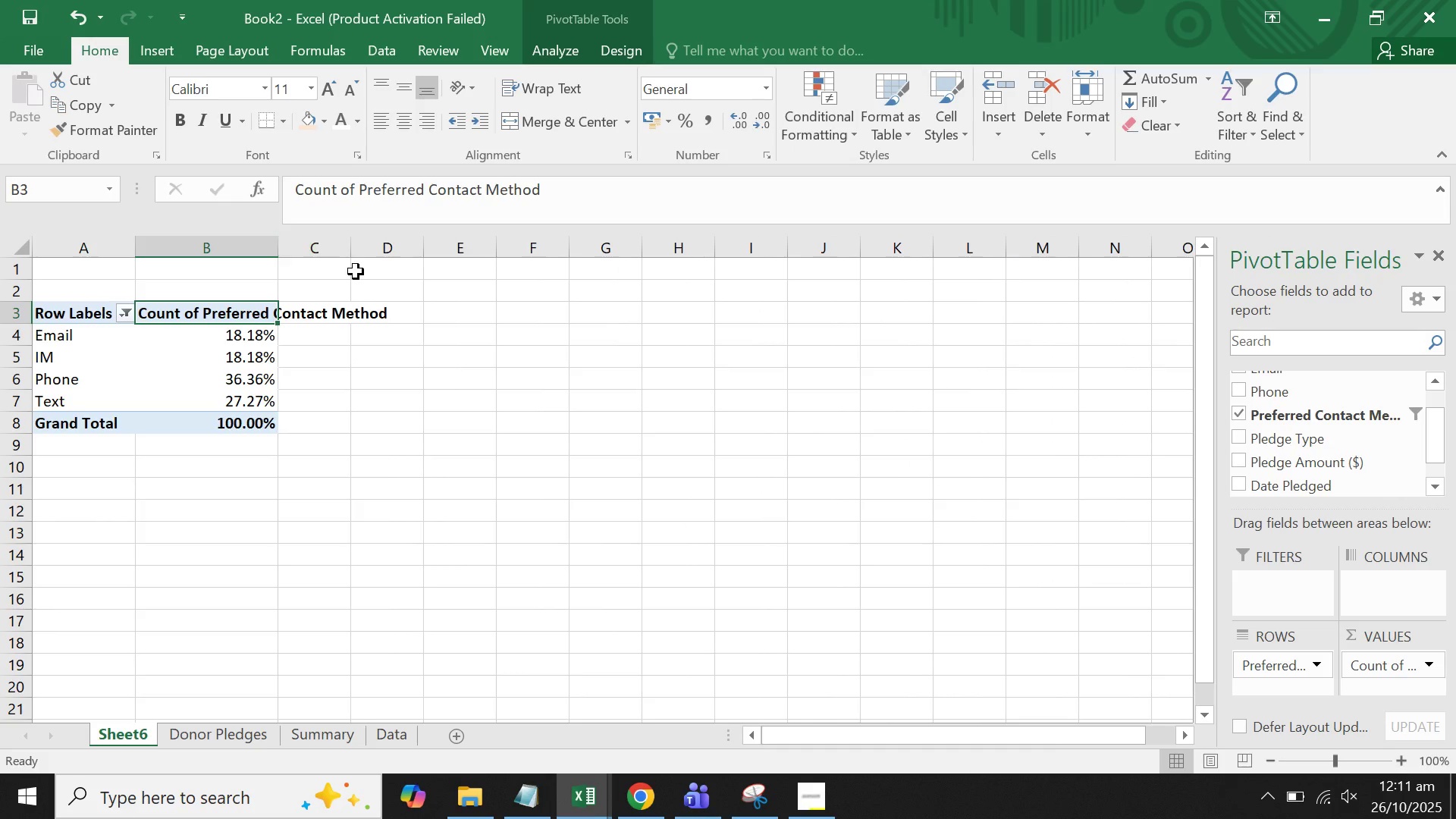 
left_click([331, 290])
 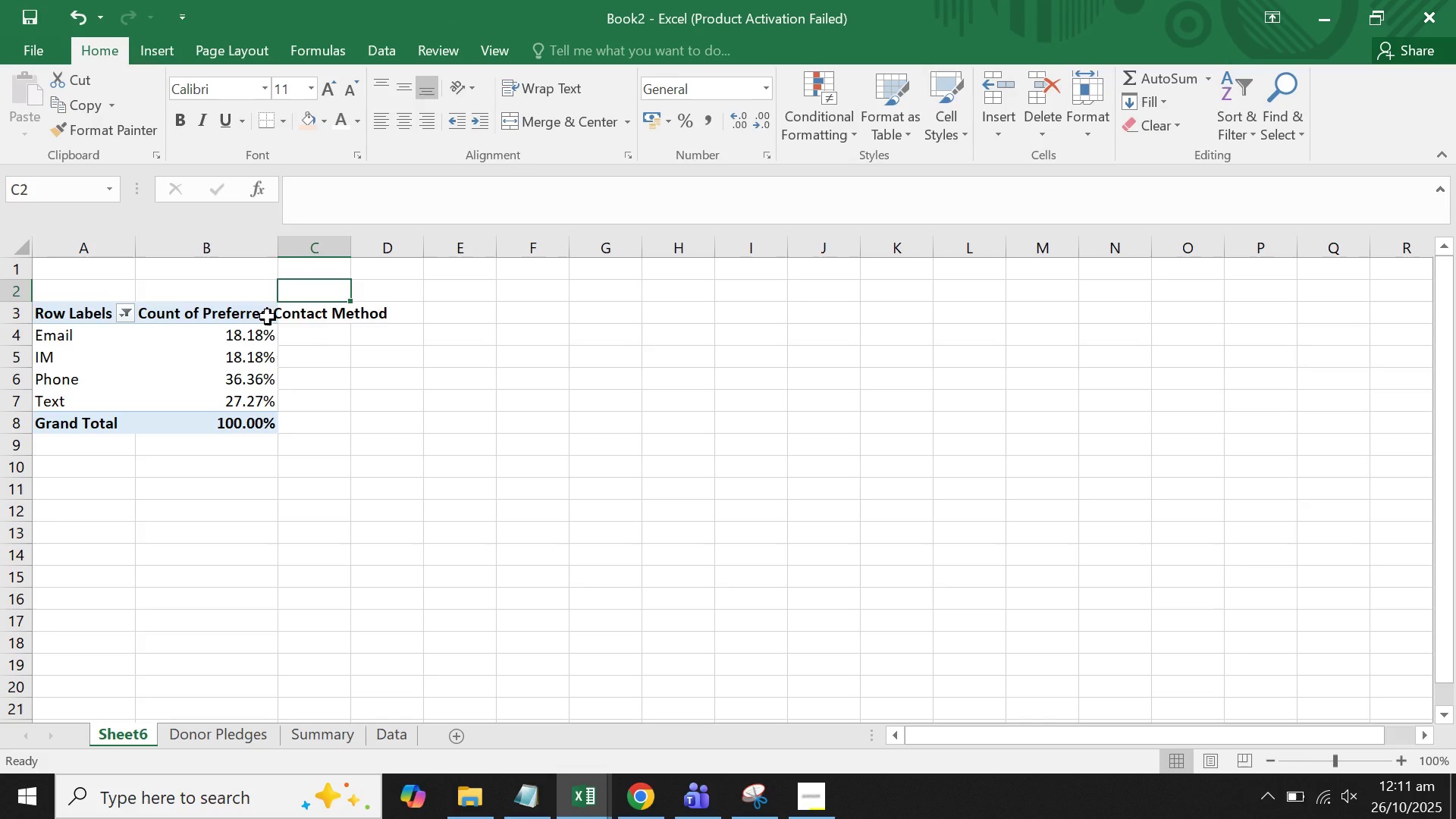 
left_click([268, 317])
 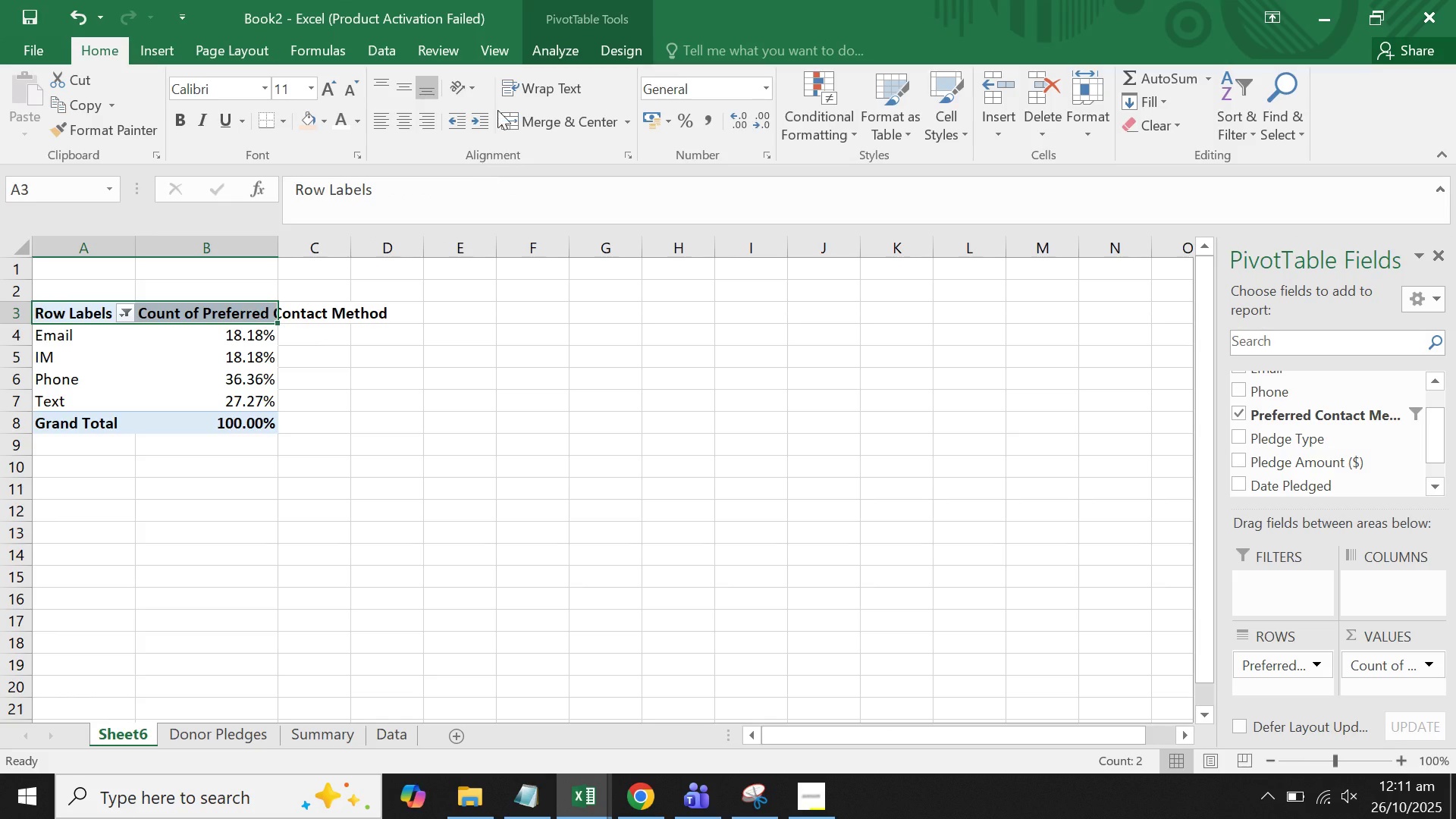 
left_click([551, 86])
 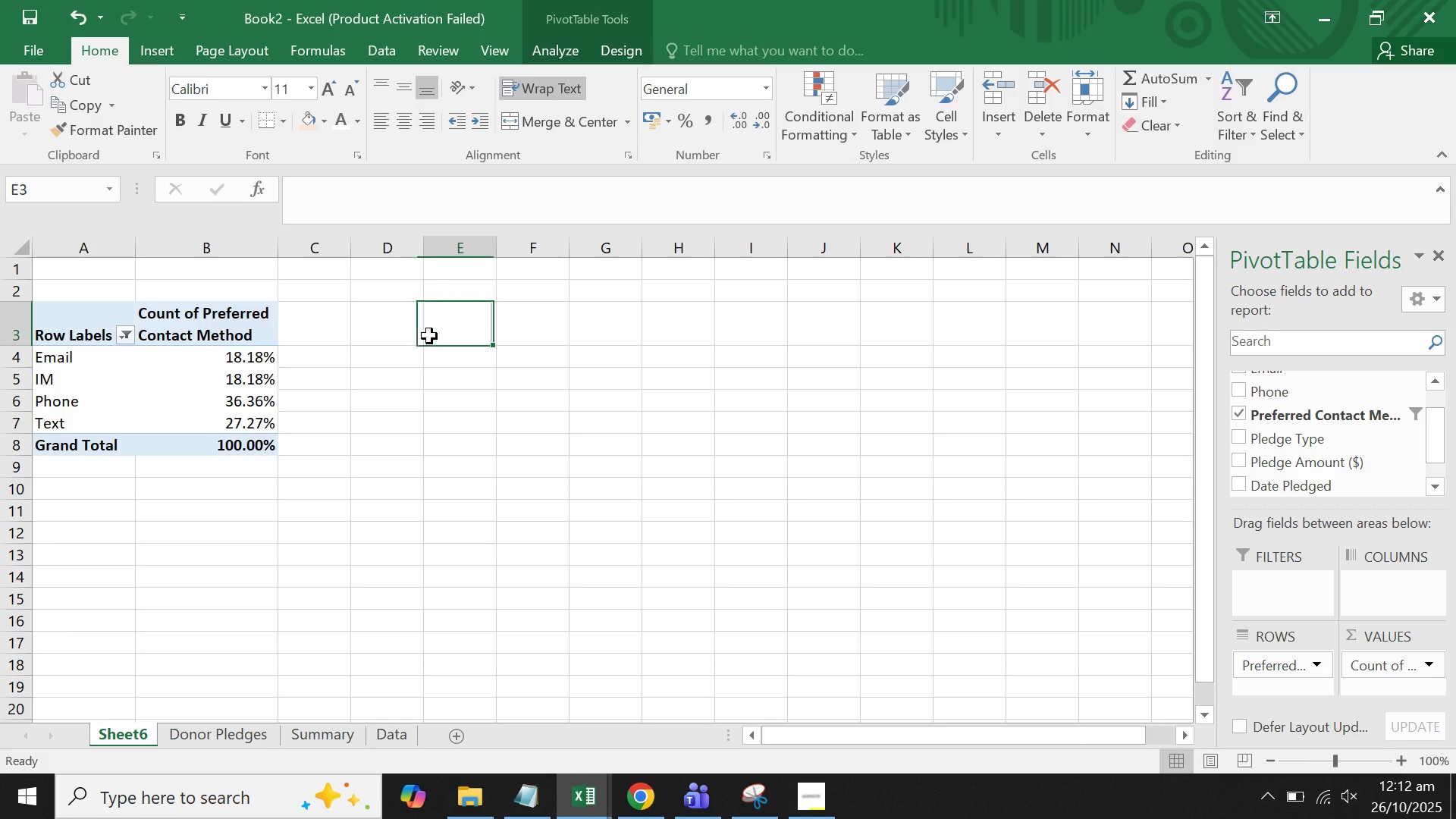 
double_click([345, 348])
 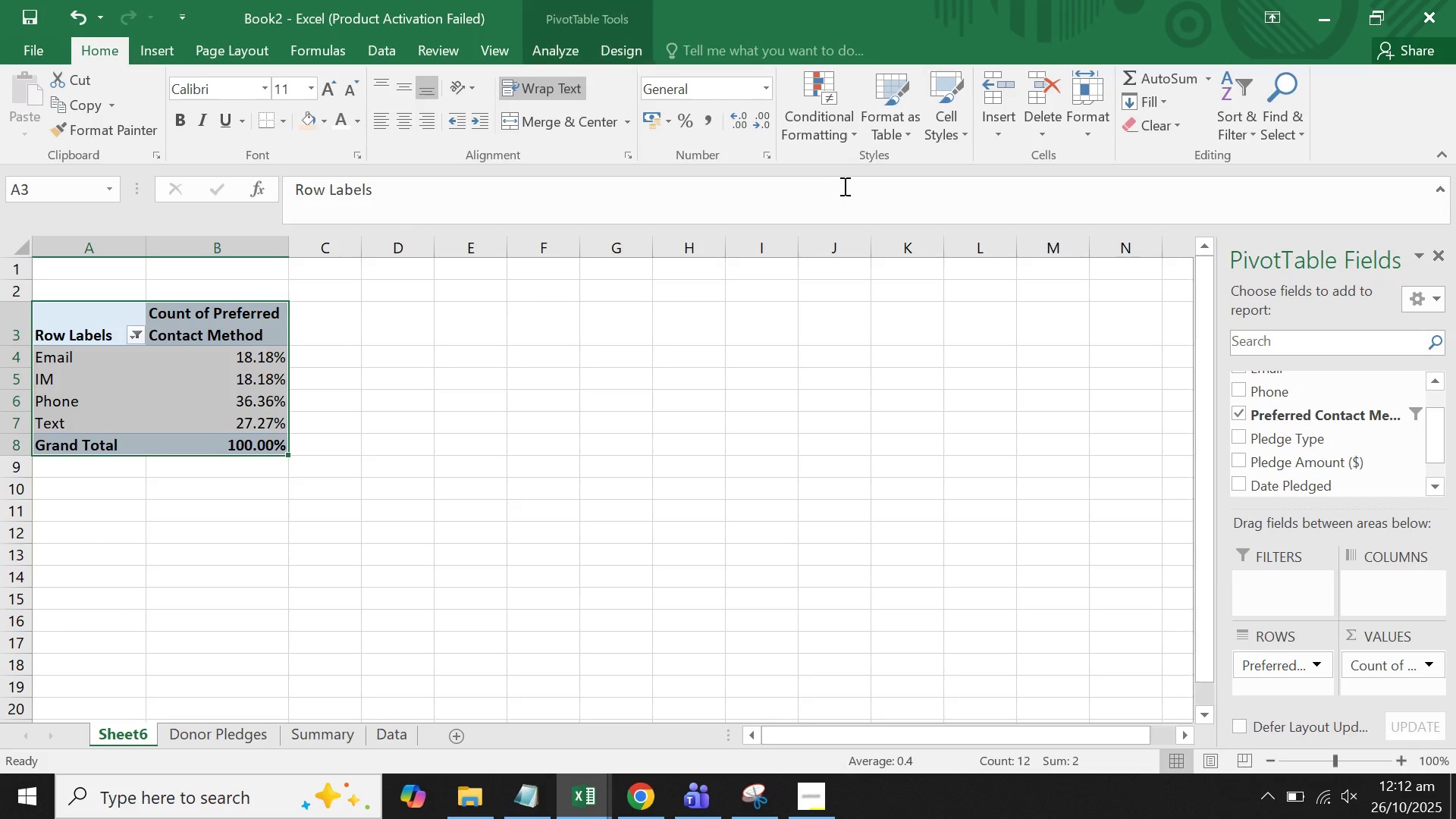 
left_click([903, 123])
 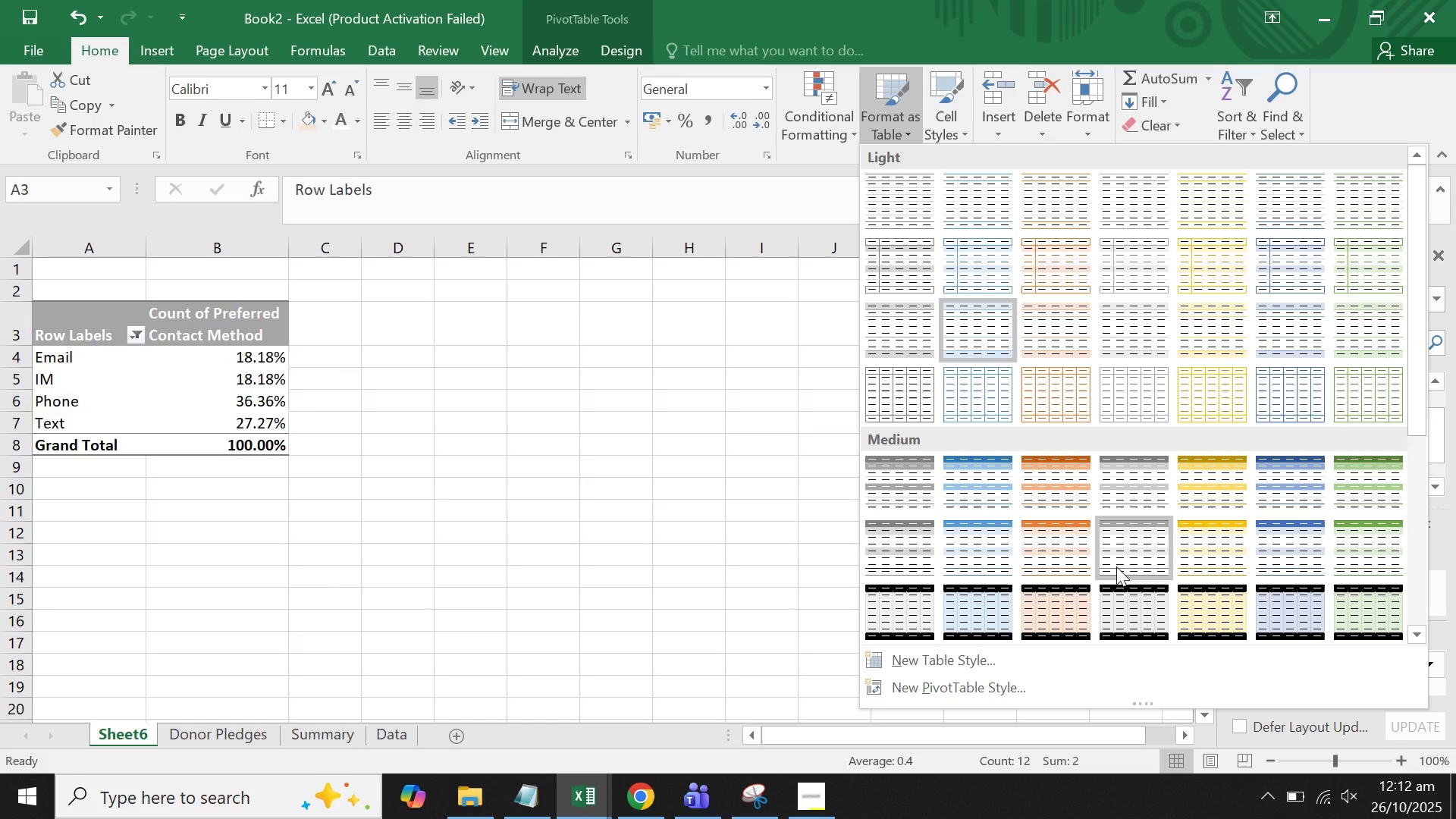 
wait(6.2)
 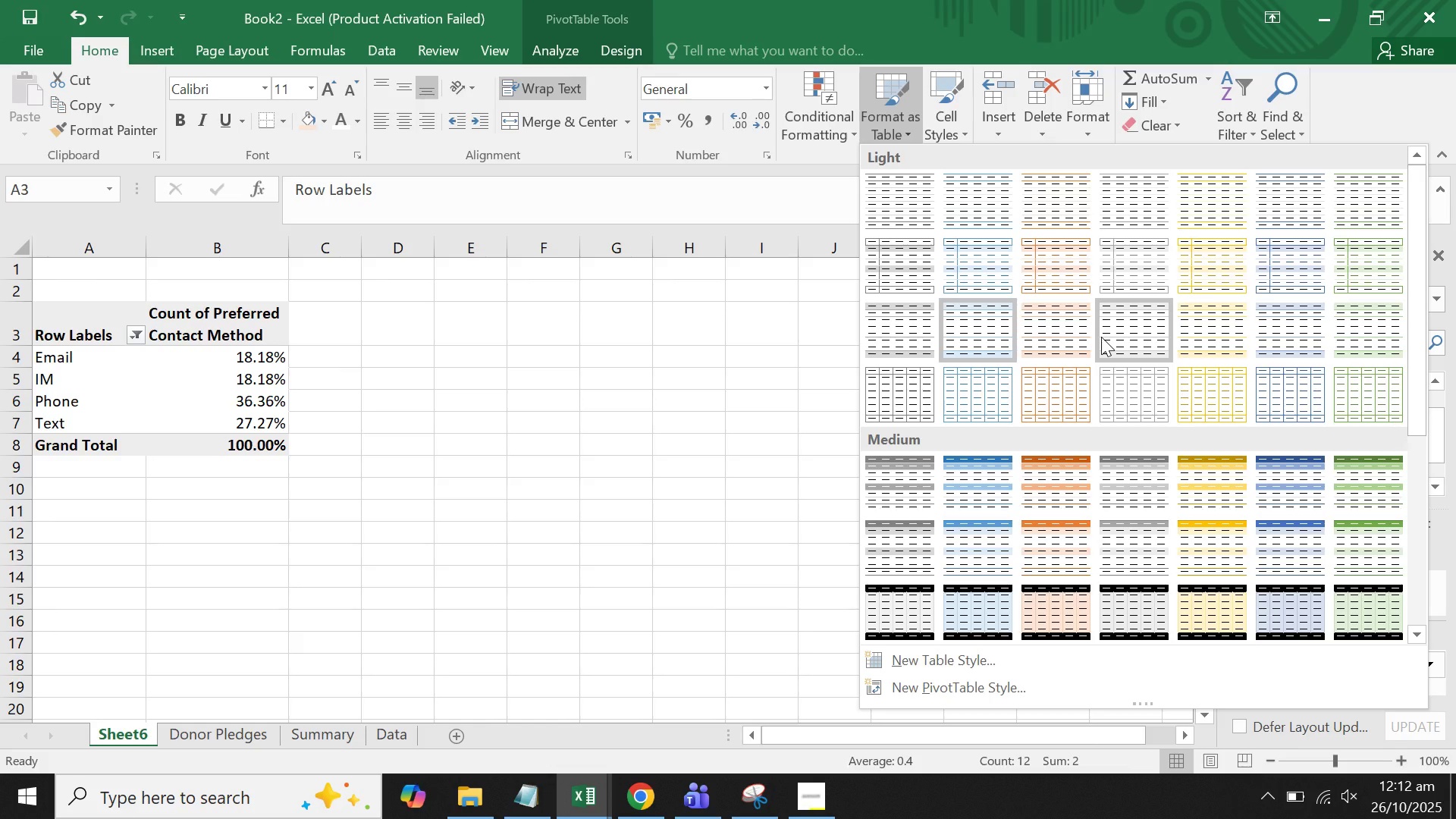 
scroll: coordinate [1225, 585], scroll_direction: down, amount: 2.0
 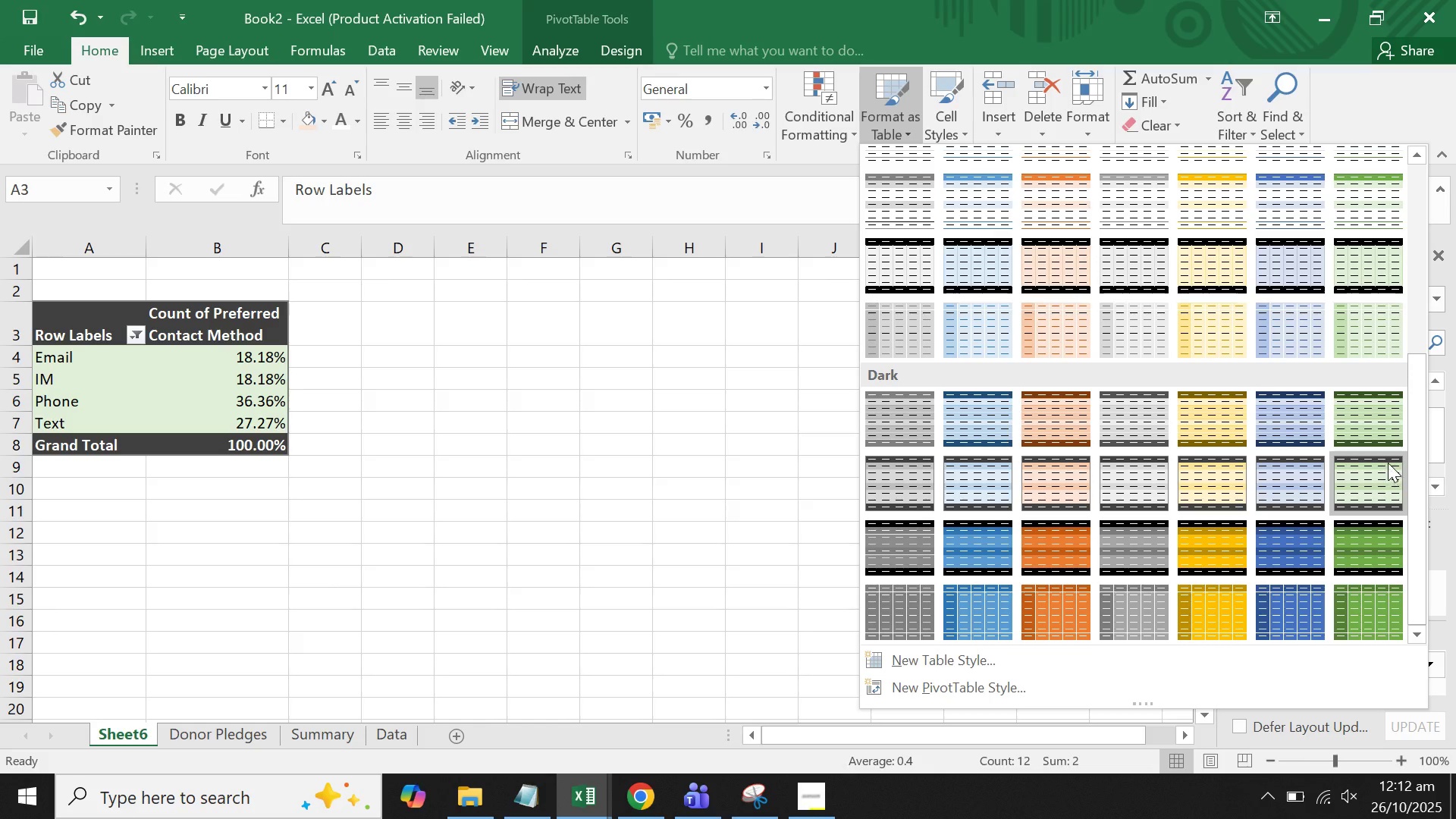 
wait(6.03)
 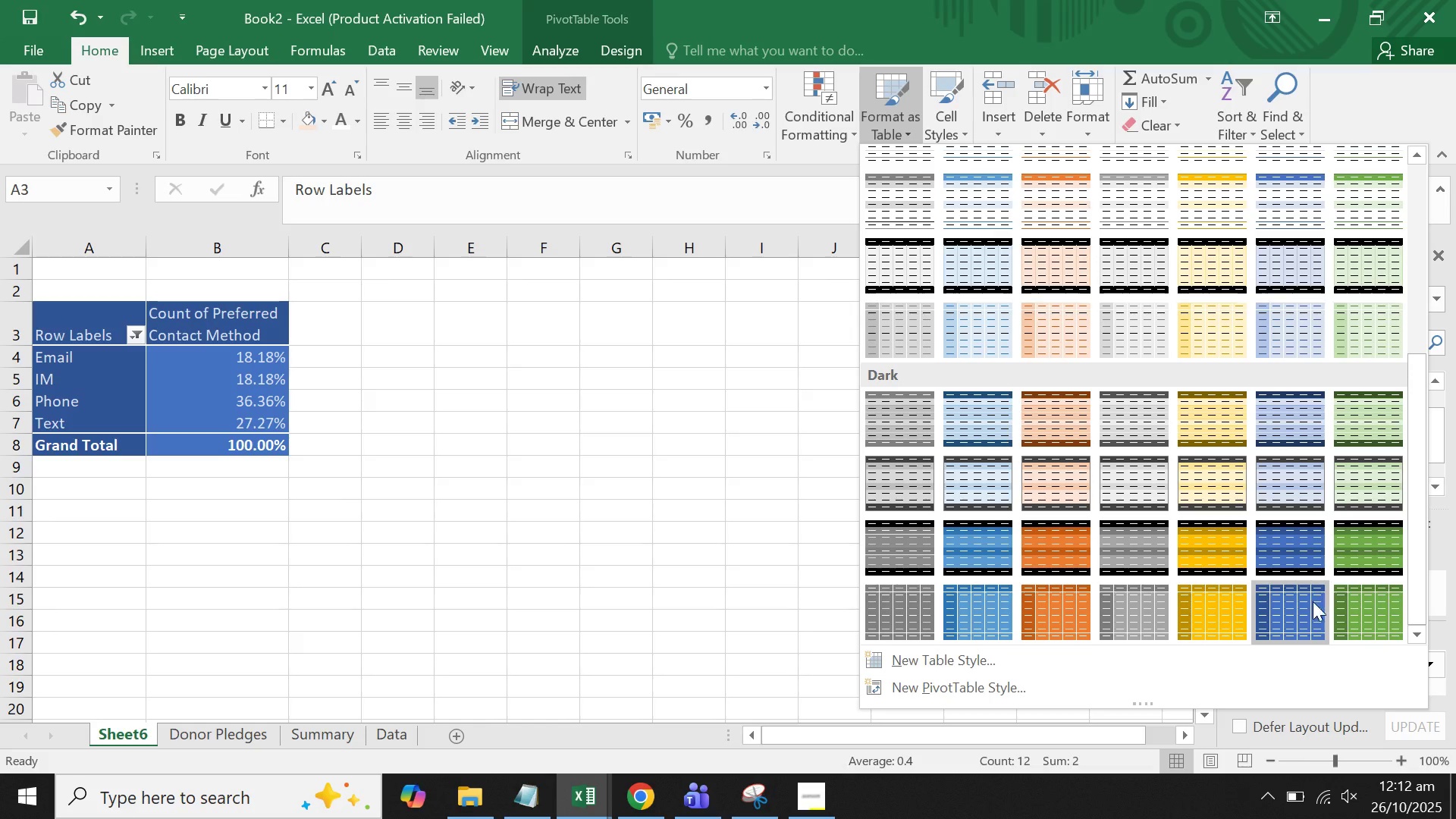 
mouse_move([1056, 413])
 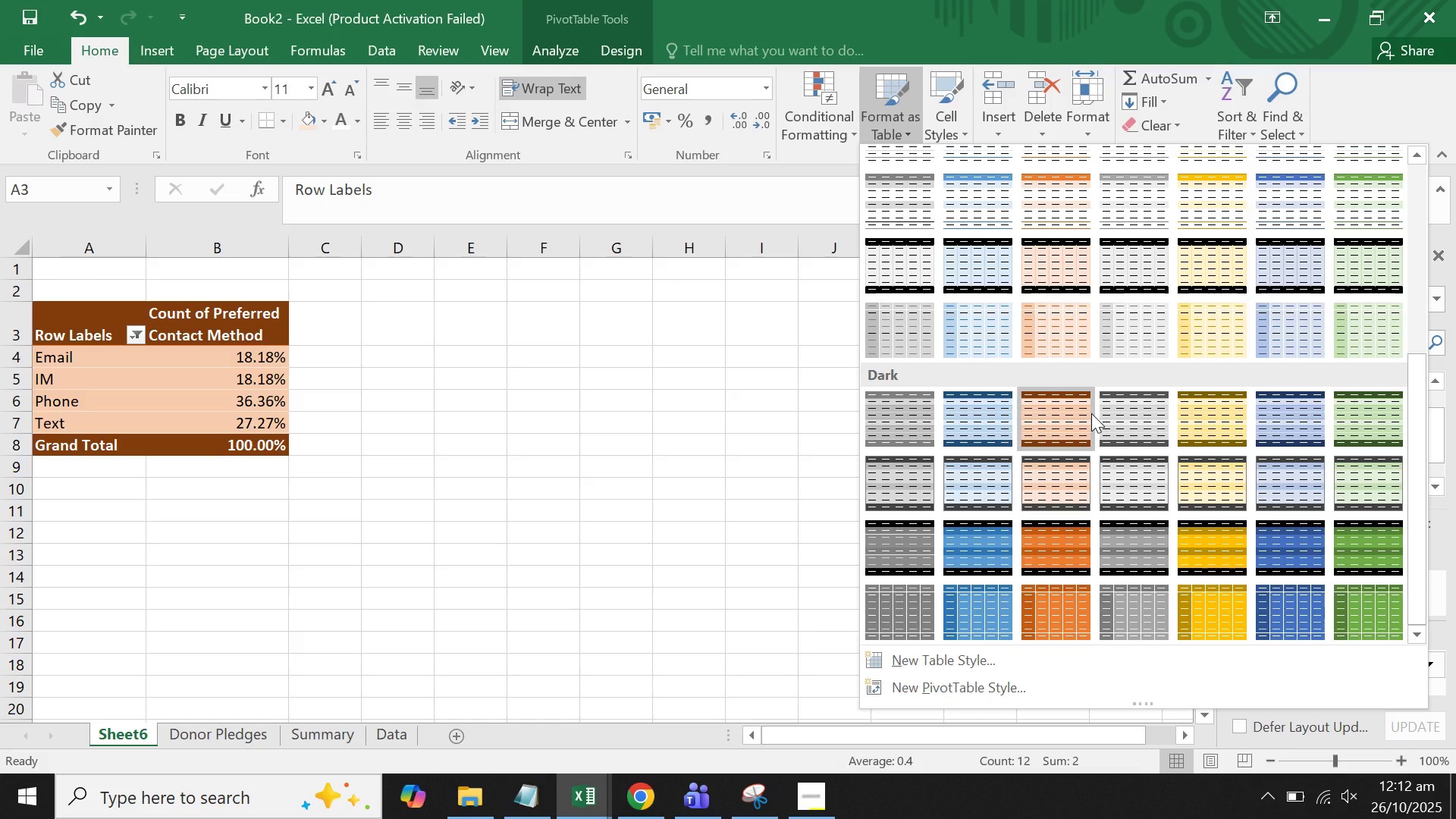 
left_click([1091, 413])
 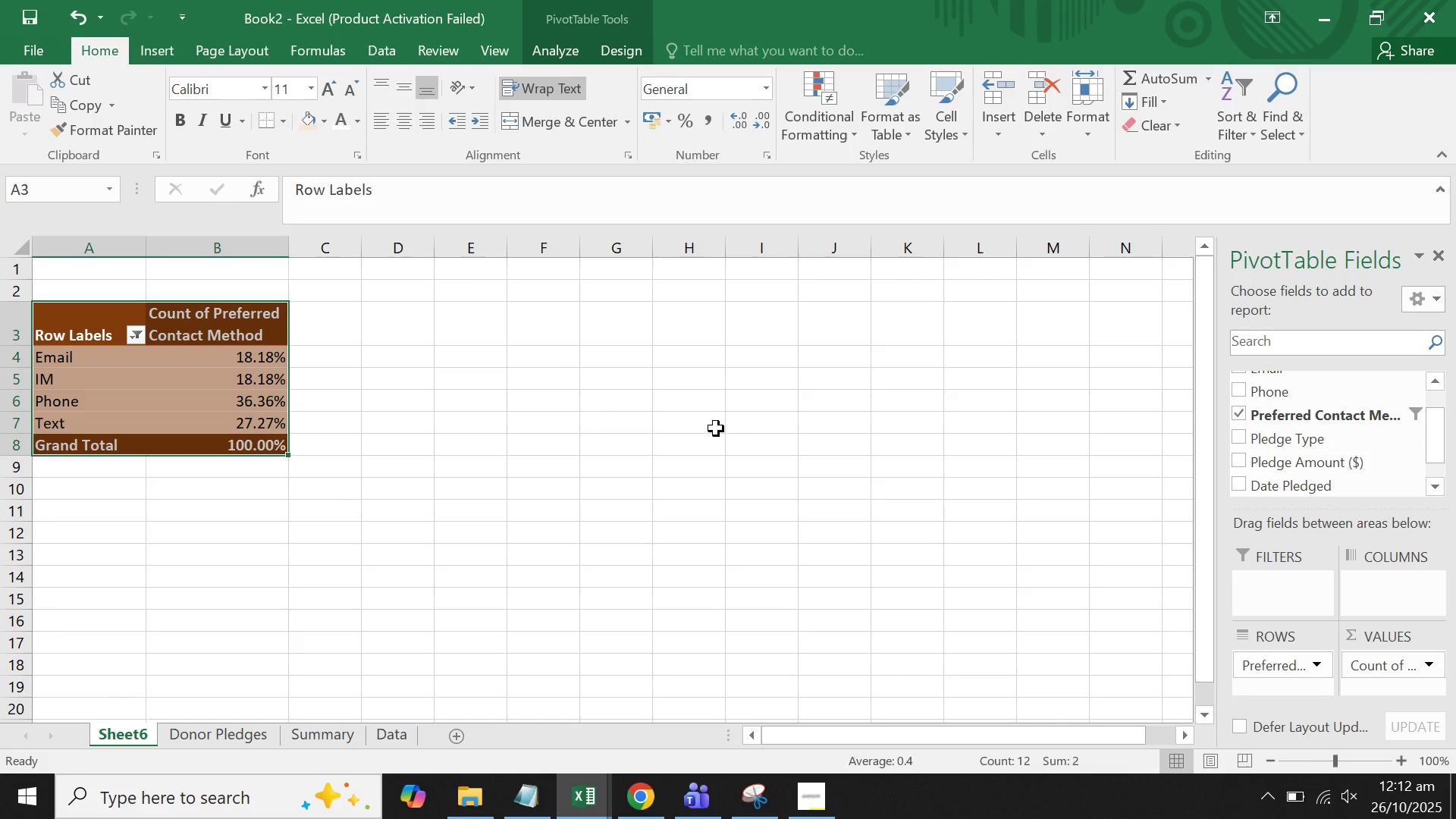 
left_click([715, 428])
 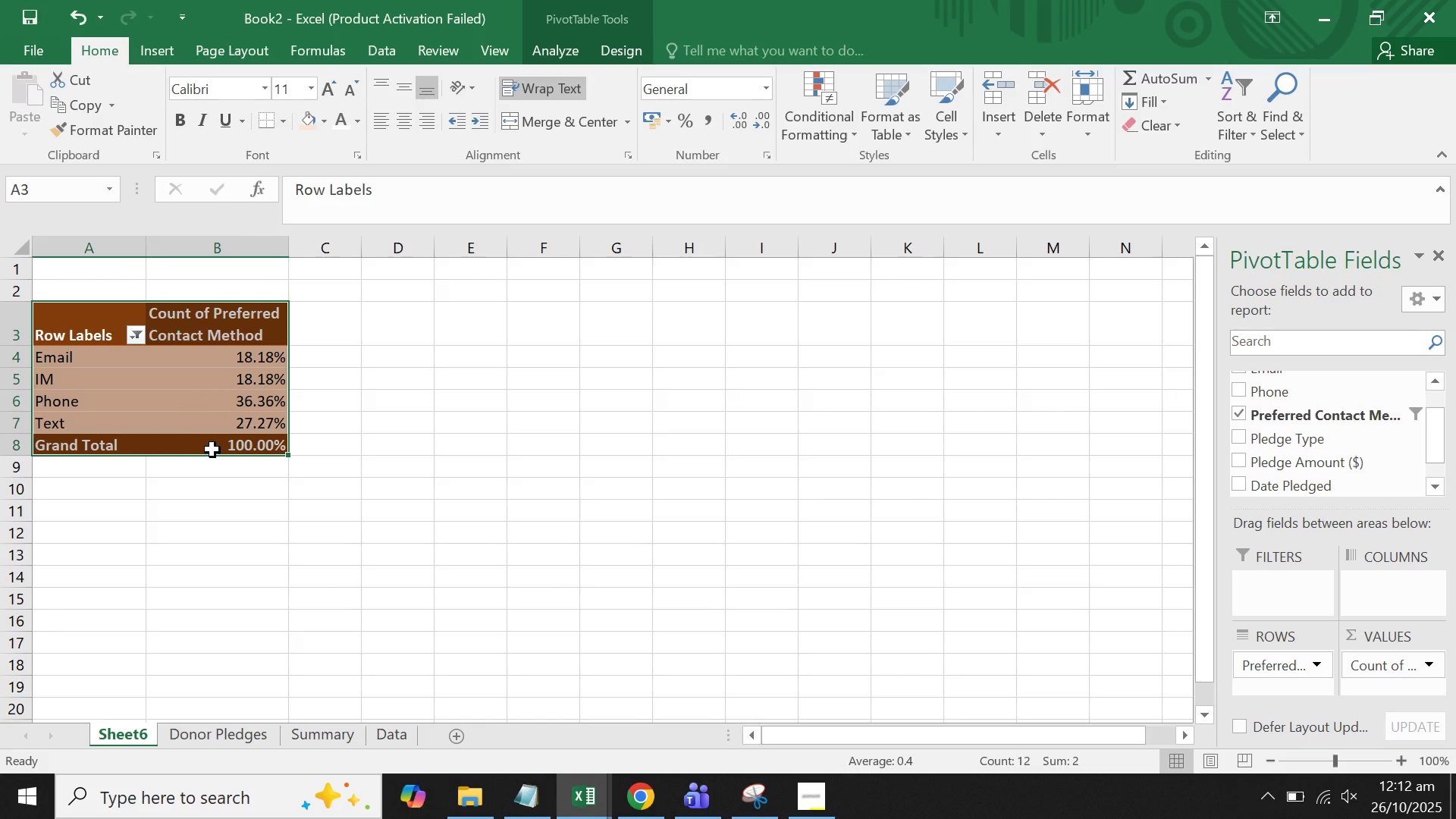 
key(Control+C)
 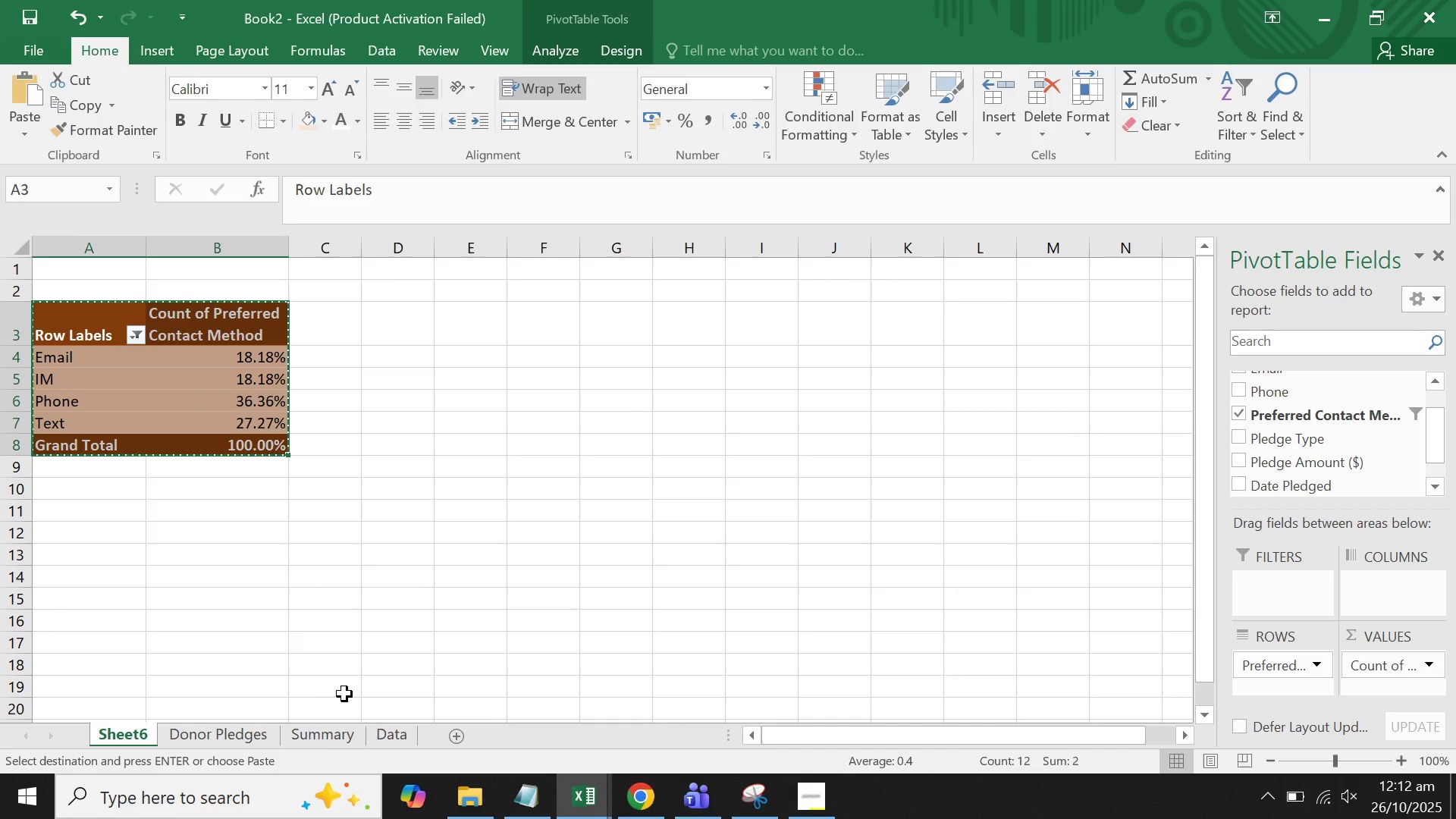 
left_click([320, 738])
 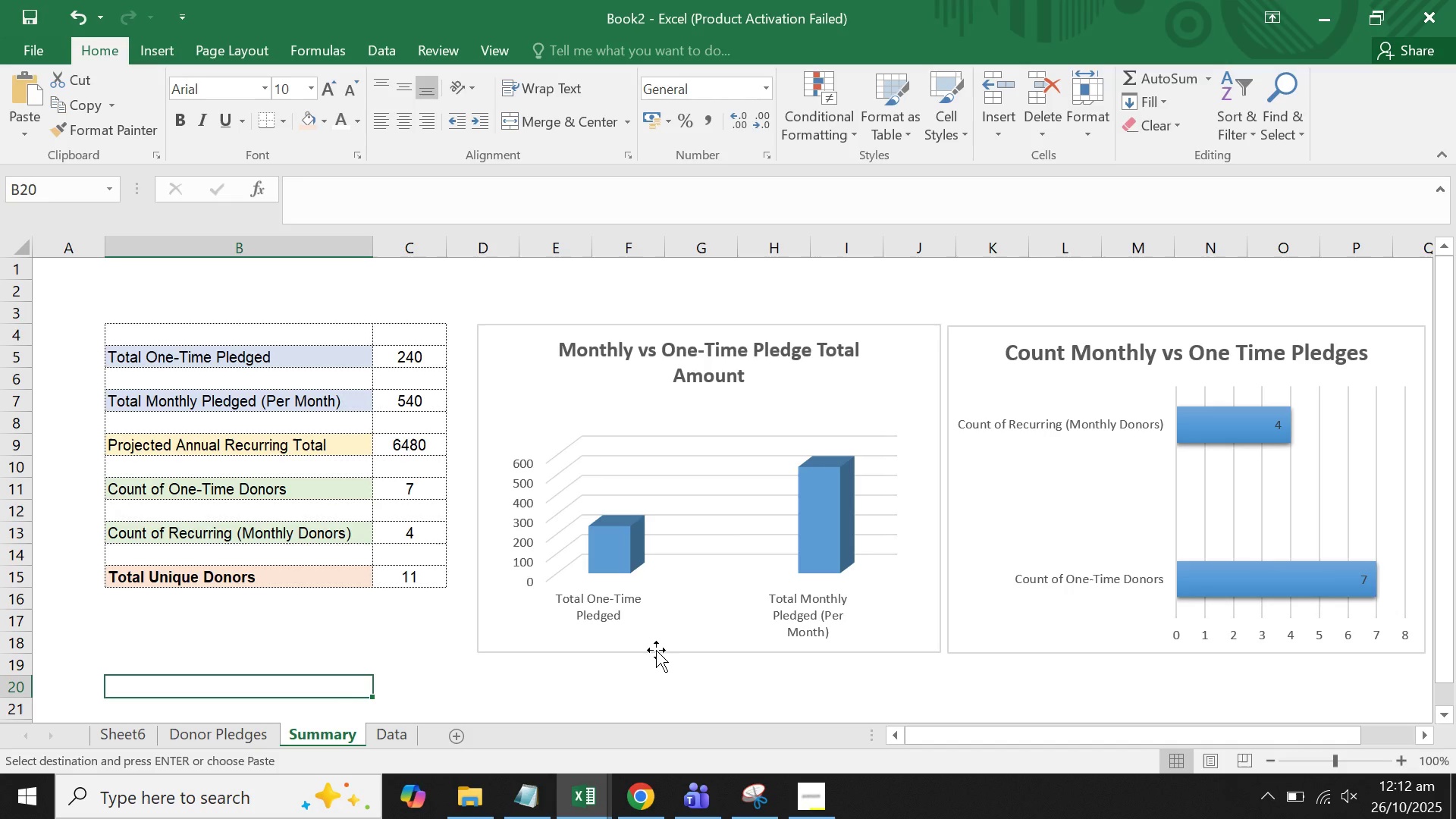 
scroll: coordinate [656, 646], scroll_direction: down, amount: 2.0
 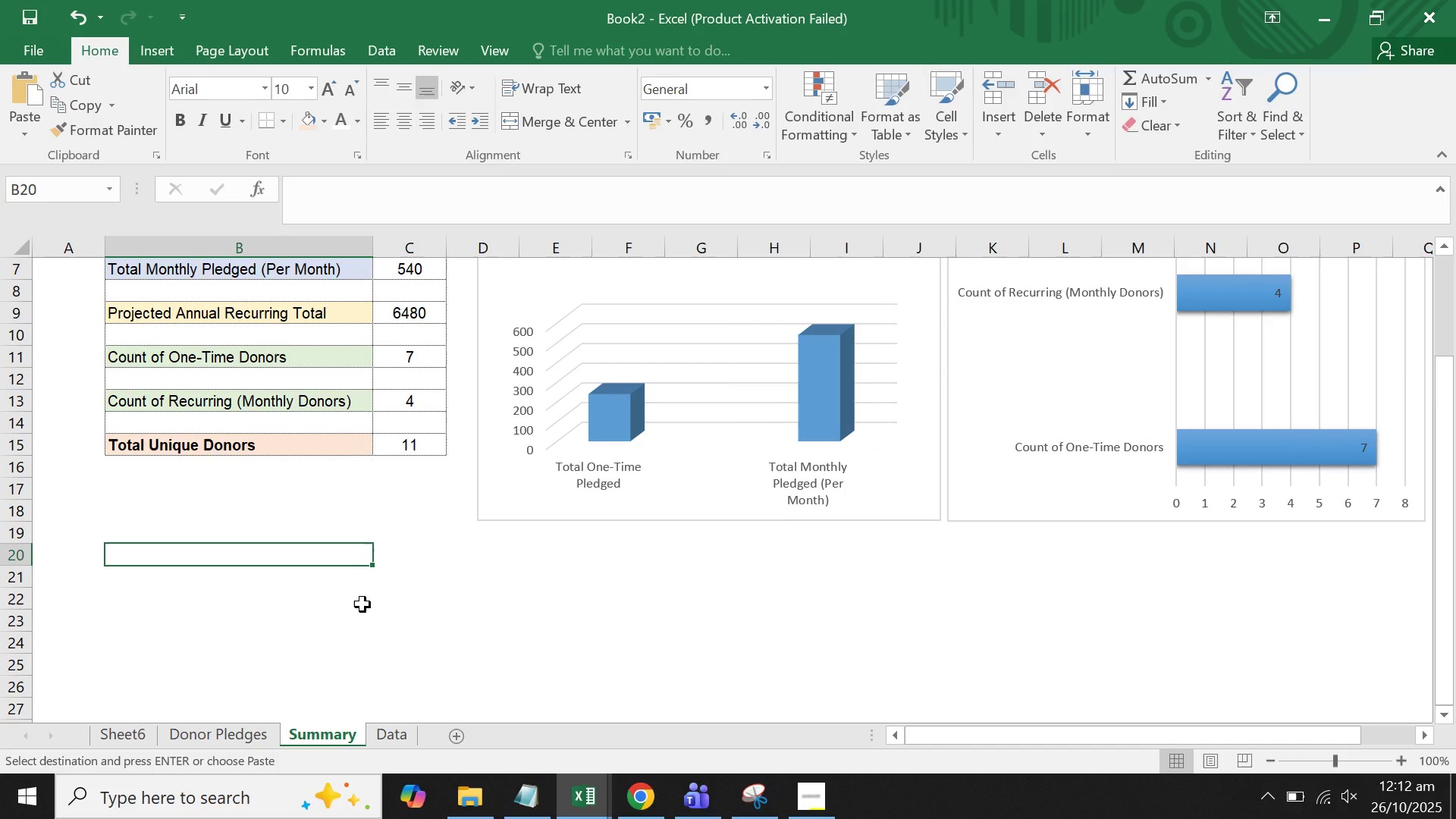 
key(Control+V)
 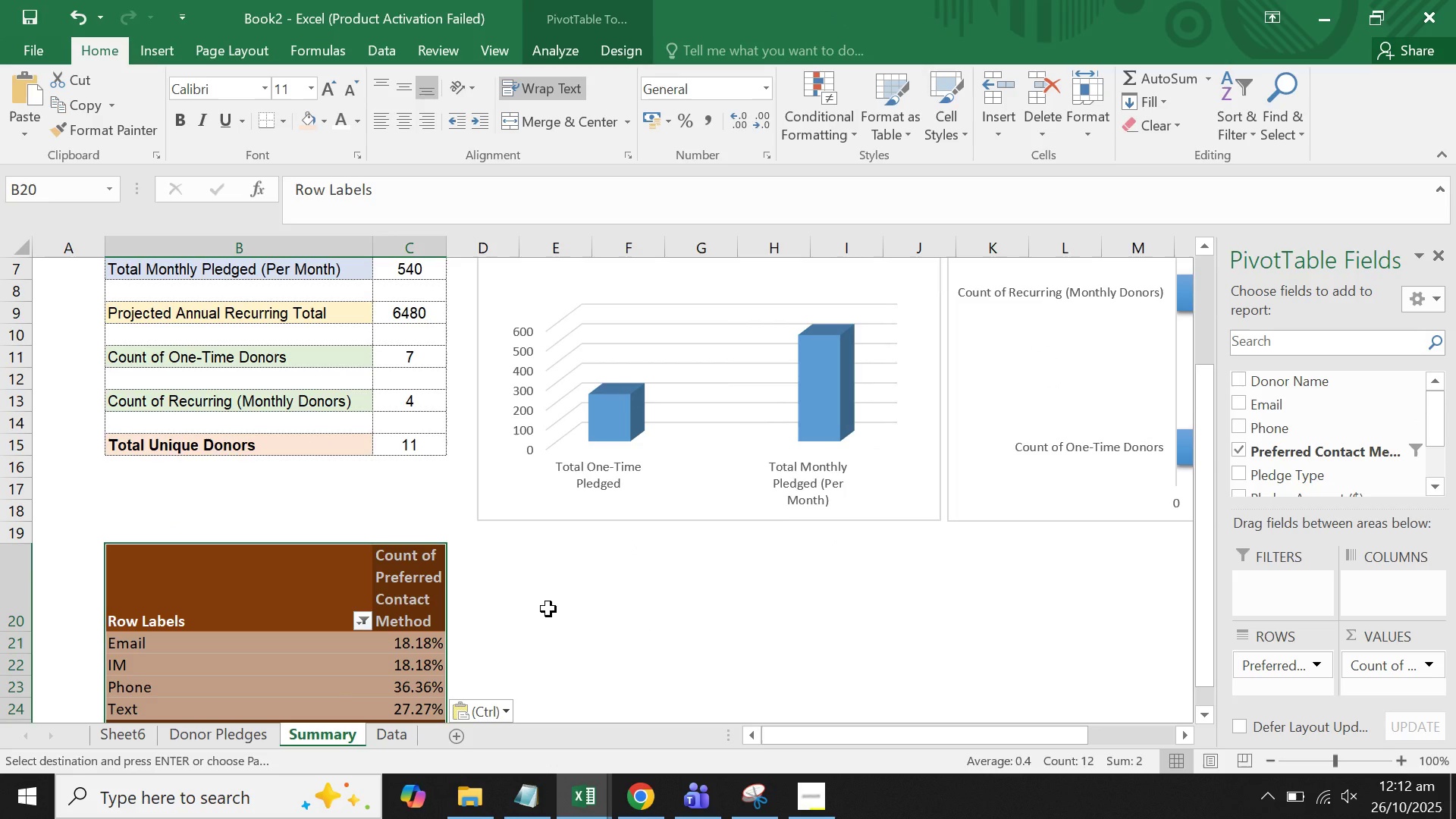 
left_click([548, 609])
 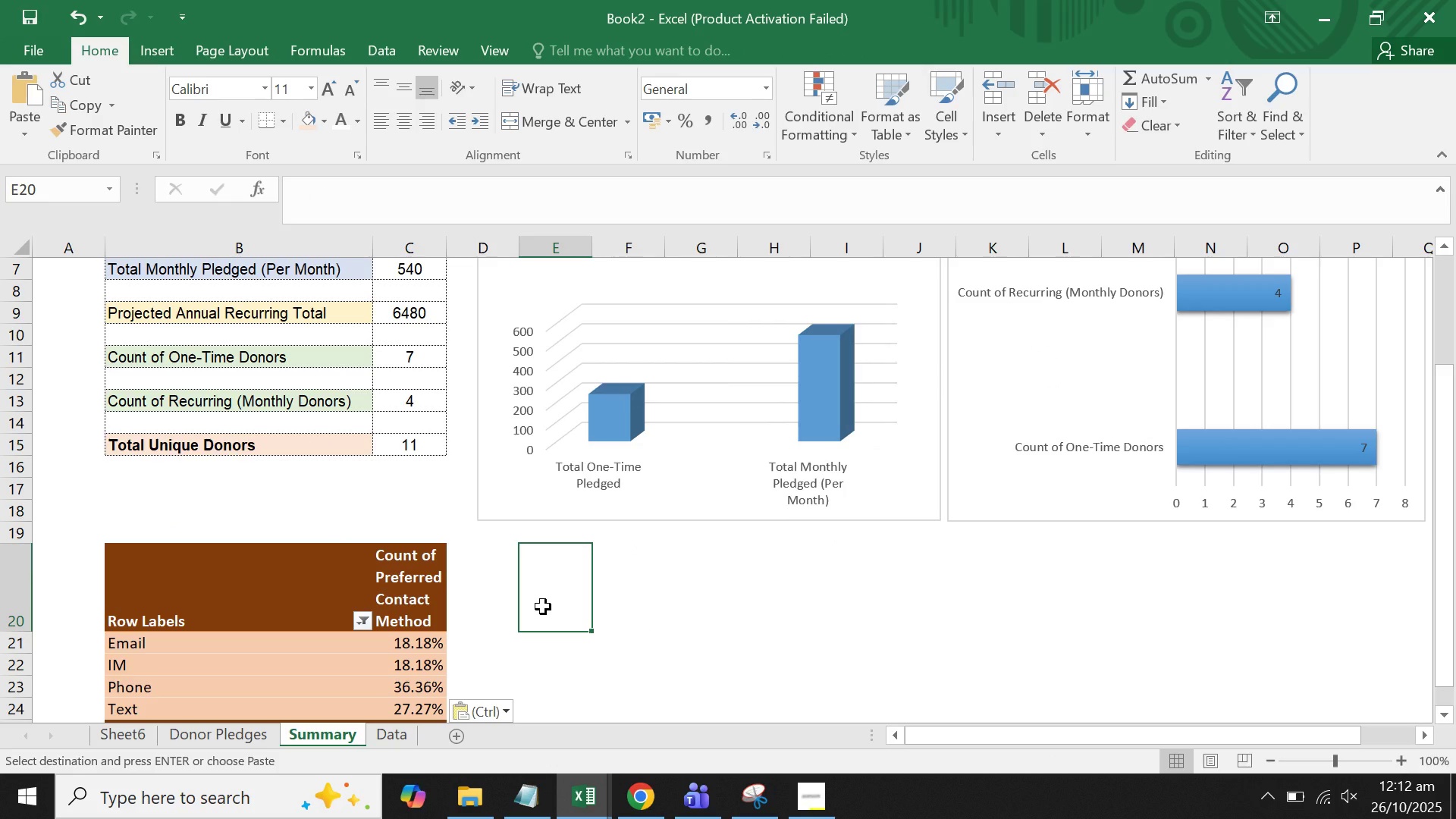 
scroll: coordinate [543, 607], scroll_direction: up, amount: 2.0
 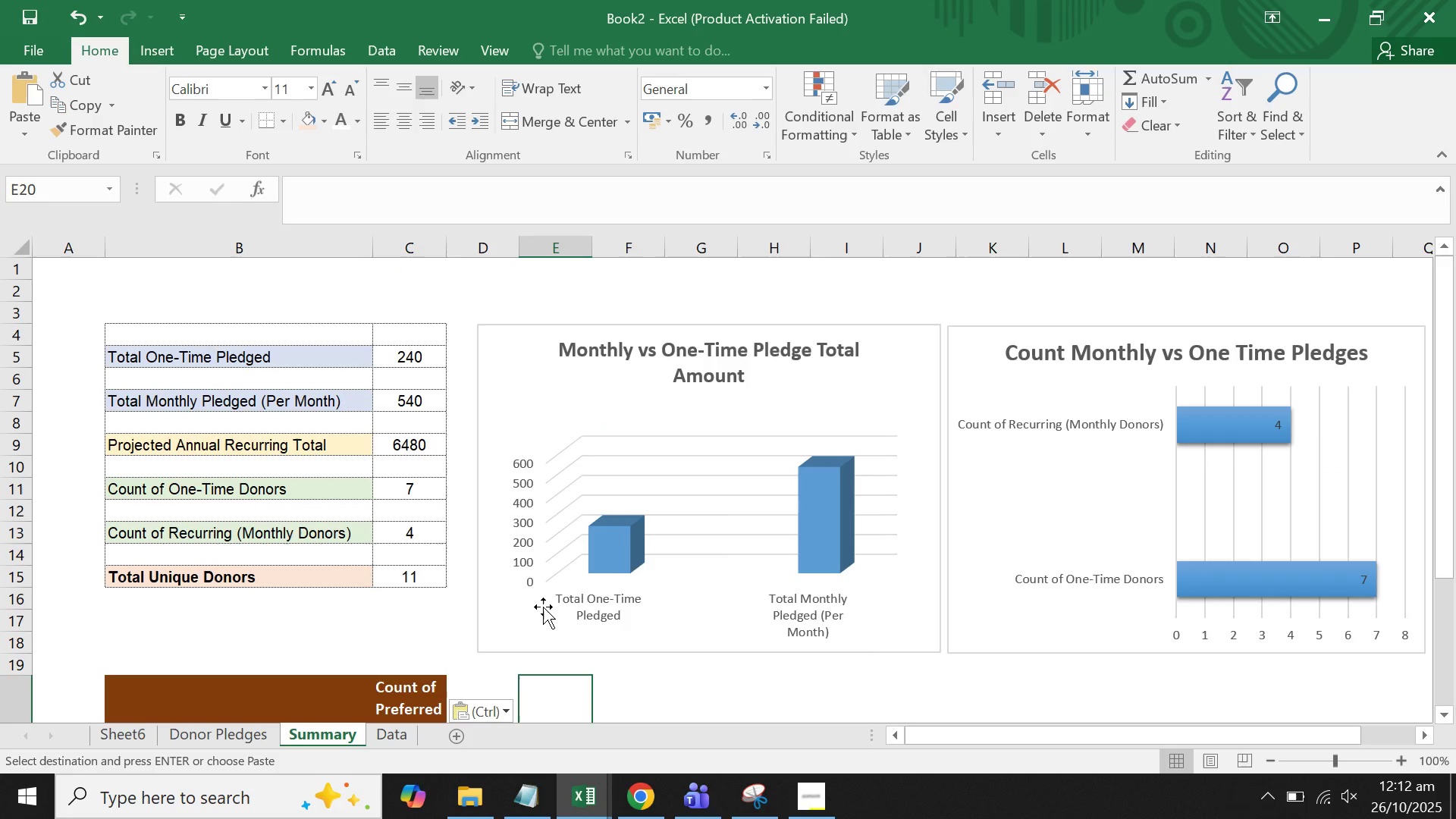 
scroll: coordinate [543, 607], scroll_direction: down, amount: 1.0
 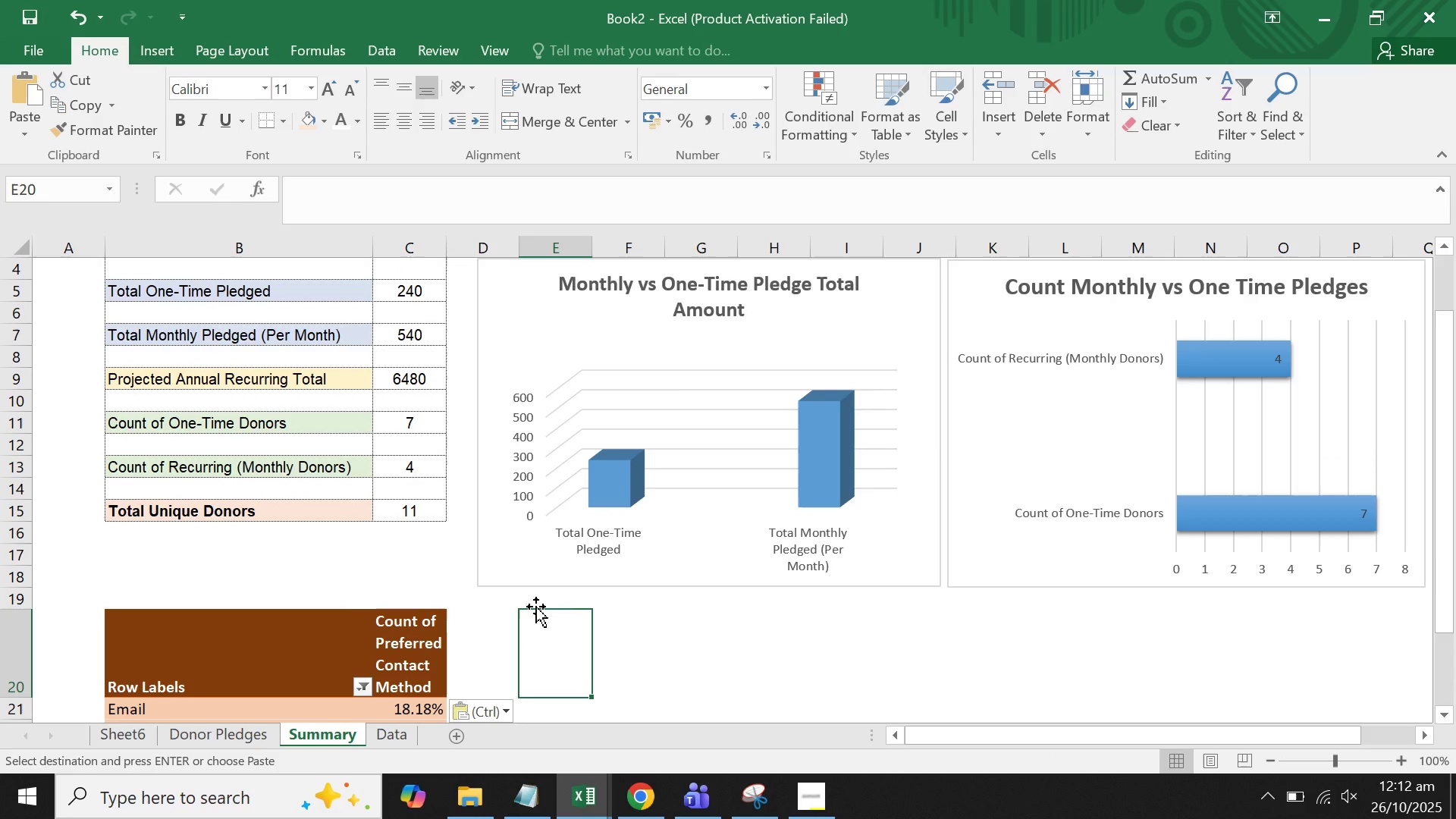 
left_click([312, 629])
 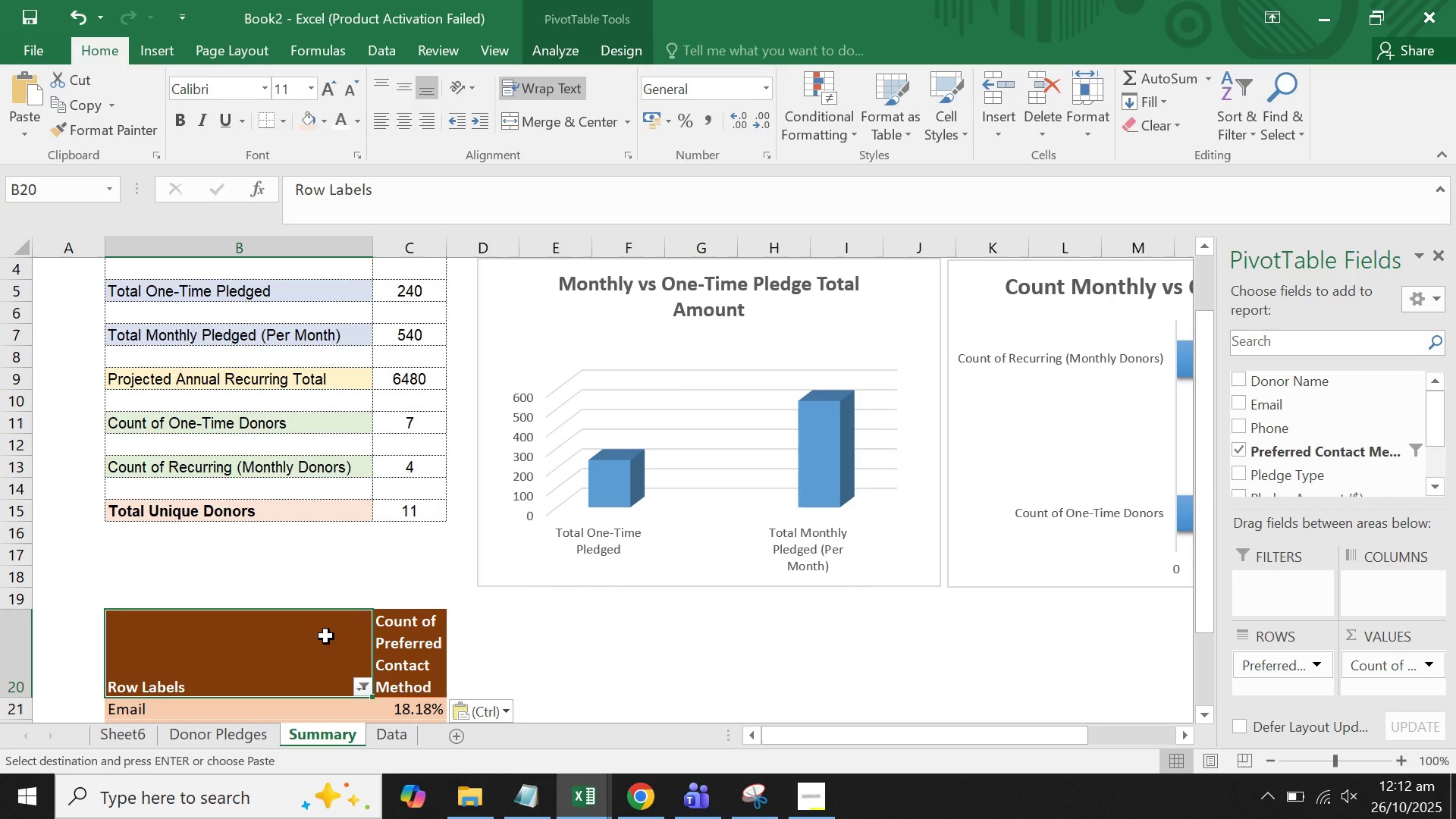 
scroll: coordinate [327, 635], scroll_direction: down, amount: 2.0
 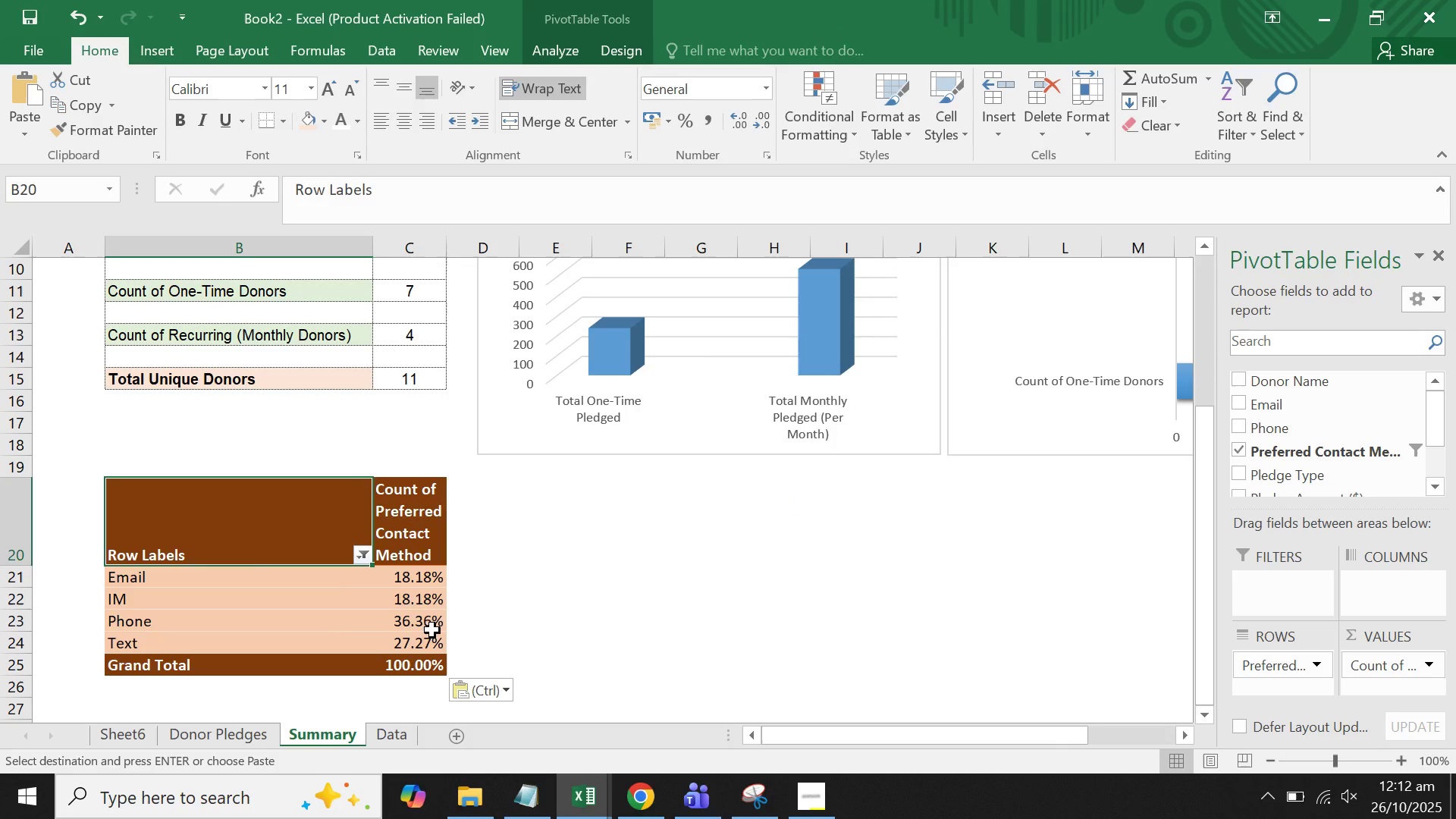 
left_click([413, 630])
 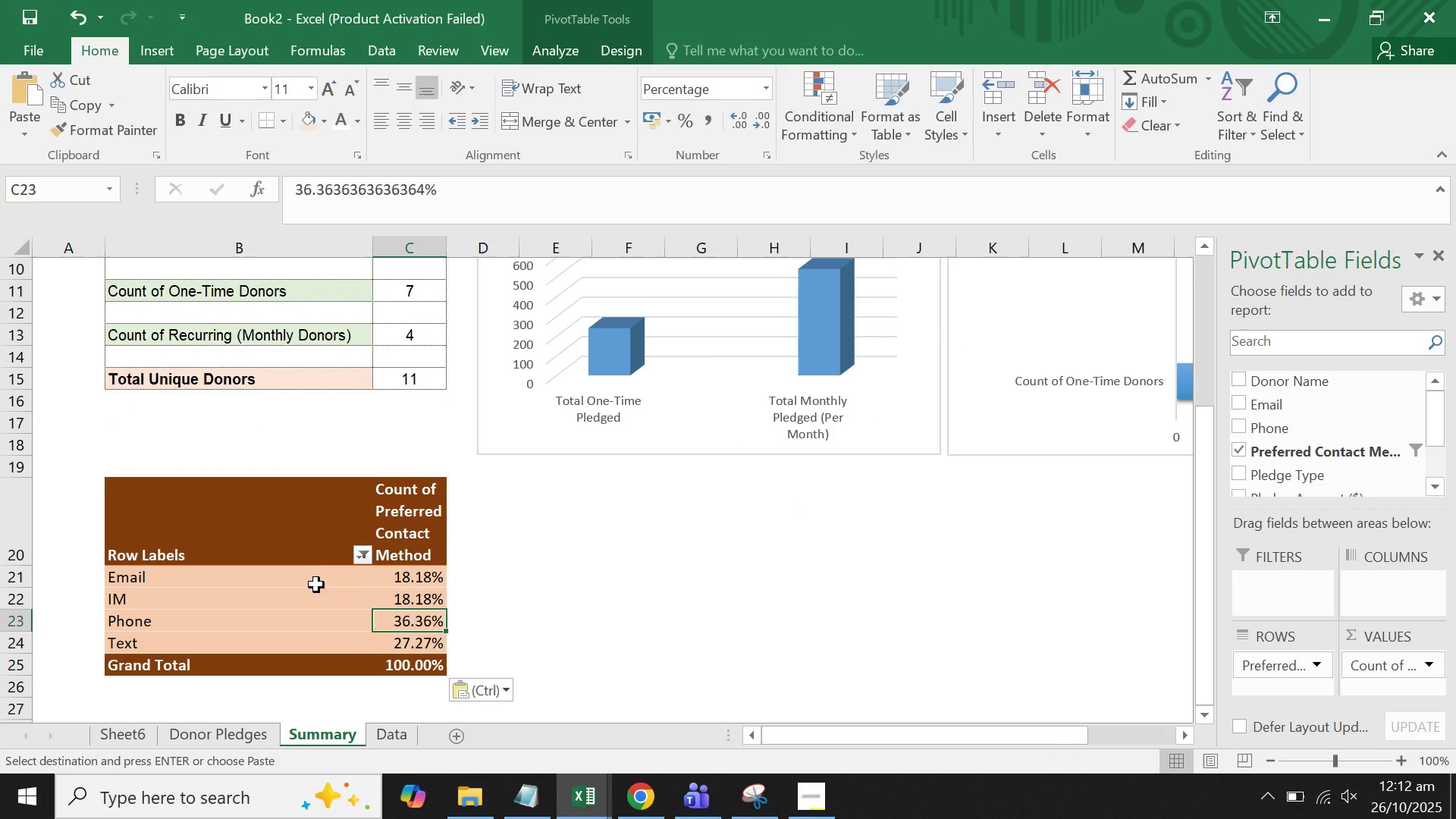 
left_click([316, 585])
 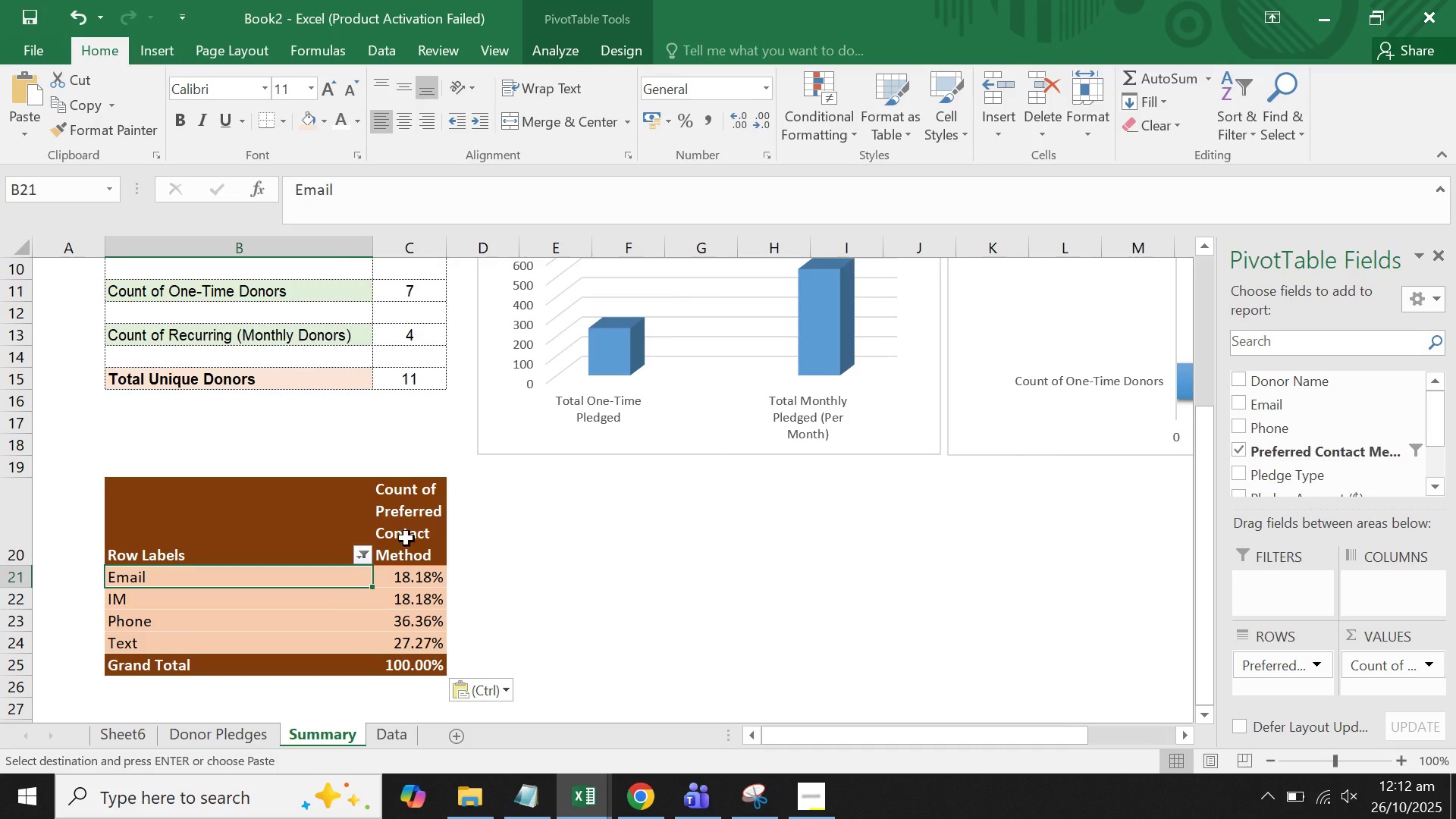 
left_click([548, 568])
 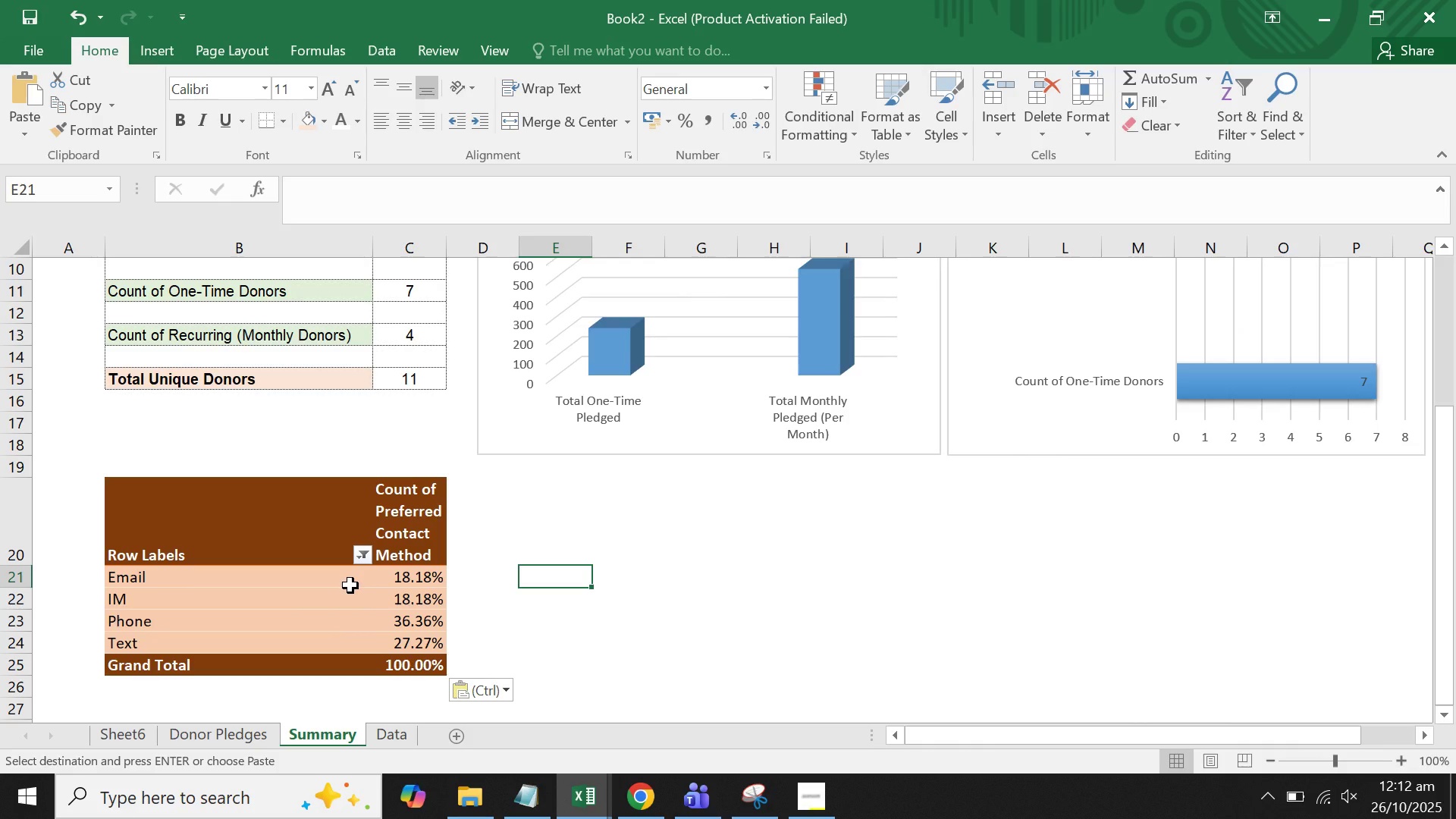 
left_click([350, 585])
 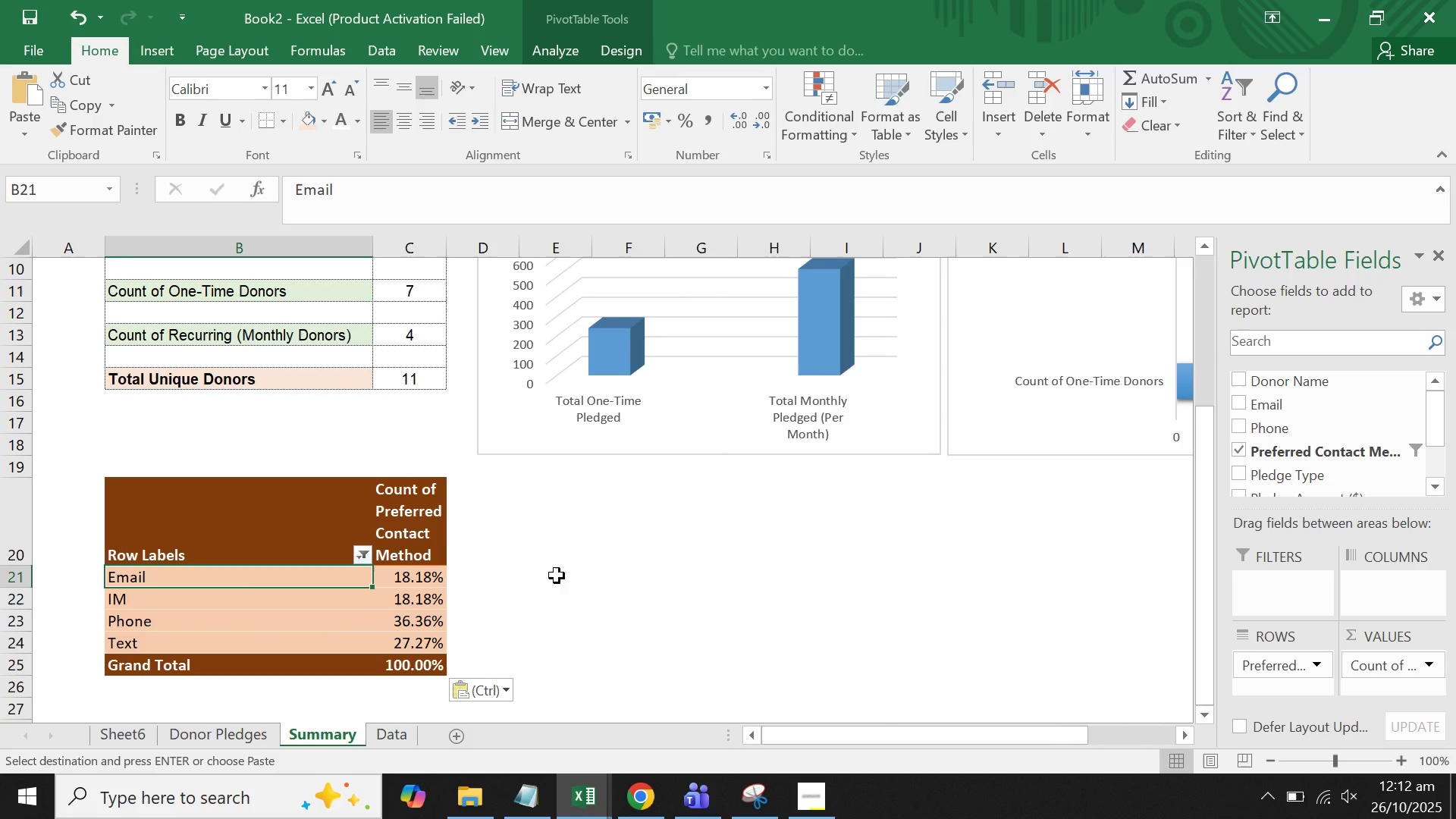 
left_click([433, 524])
 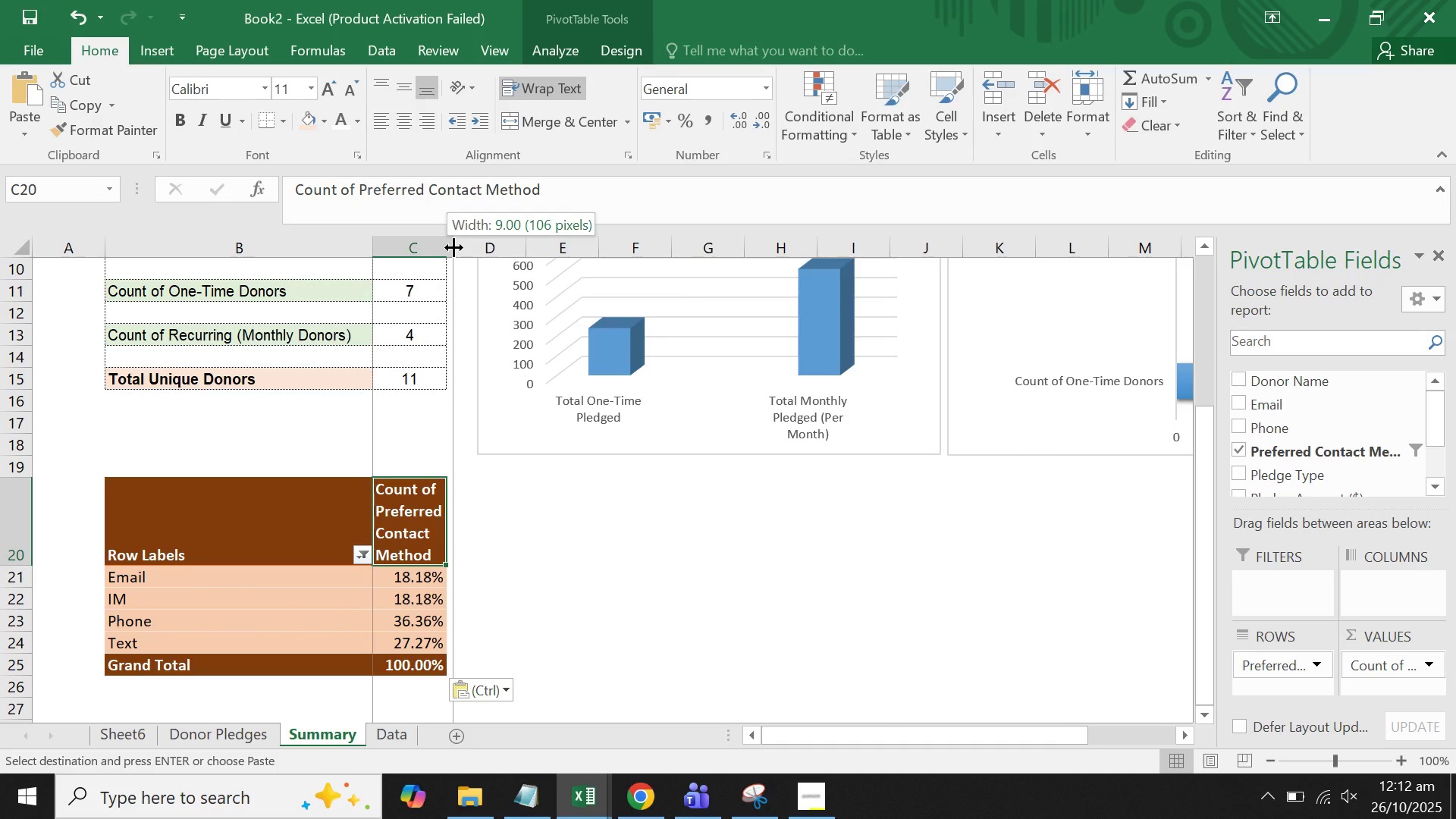 
left_click([429, 359])
 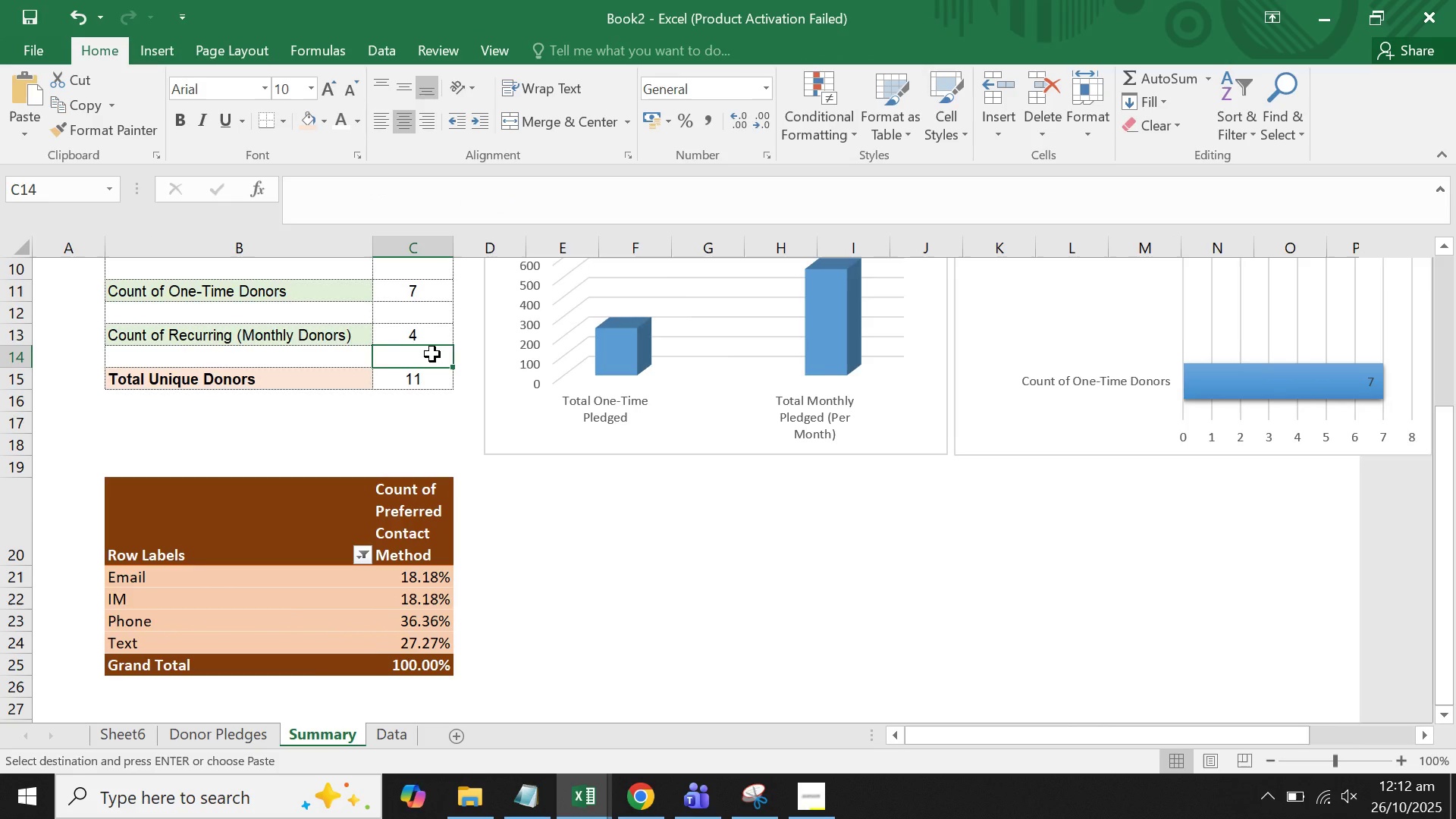 
scroll: coordinate [433, 353], scroll_direction: up, amount: 3.0
 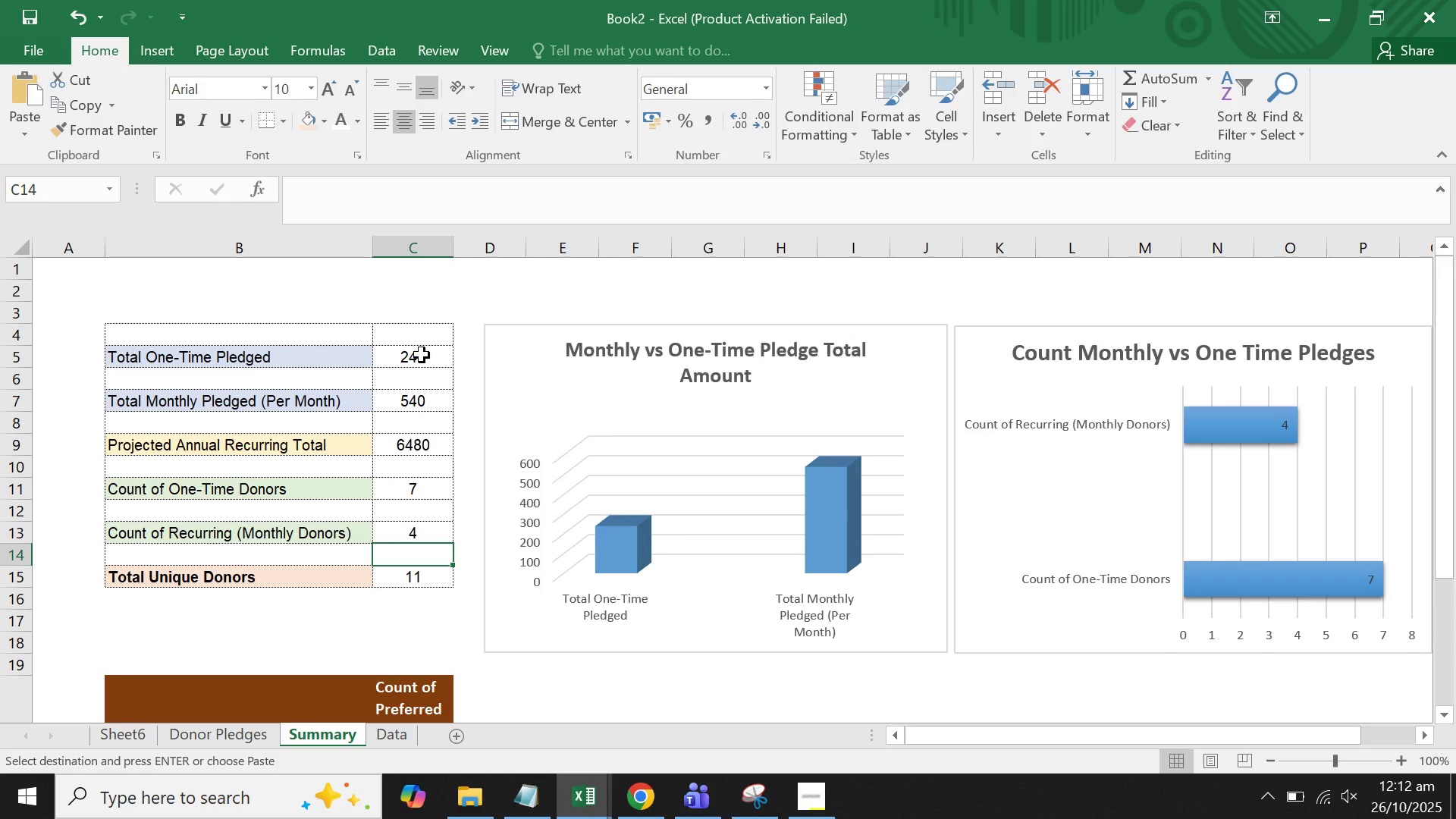 
left_click([420, 353])
 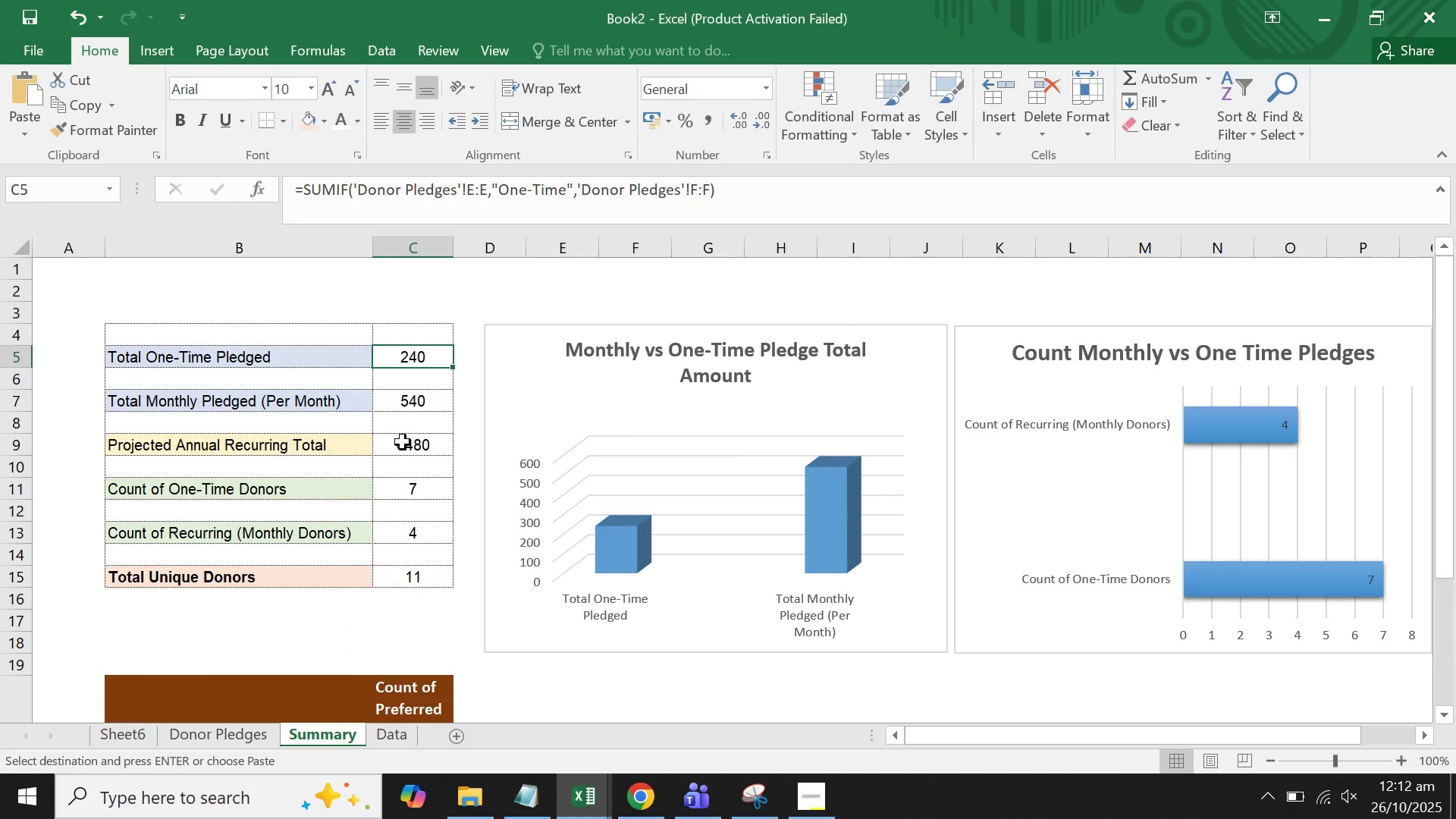 
left_click([400, 447])
 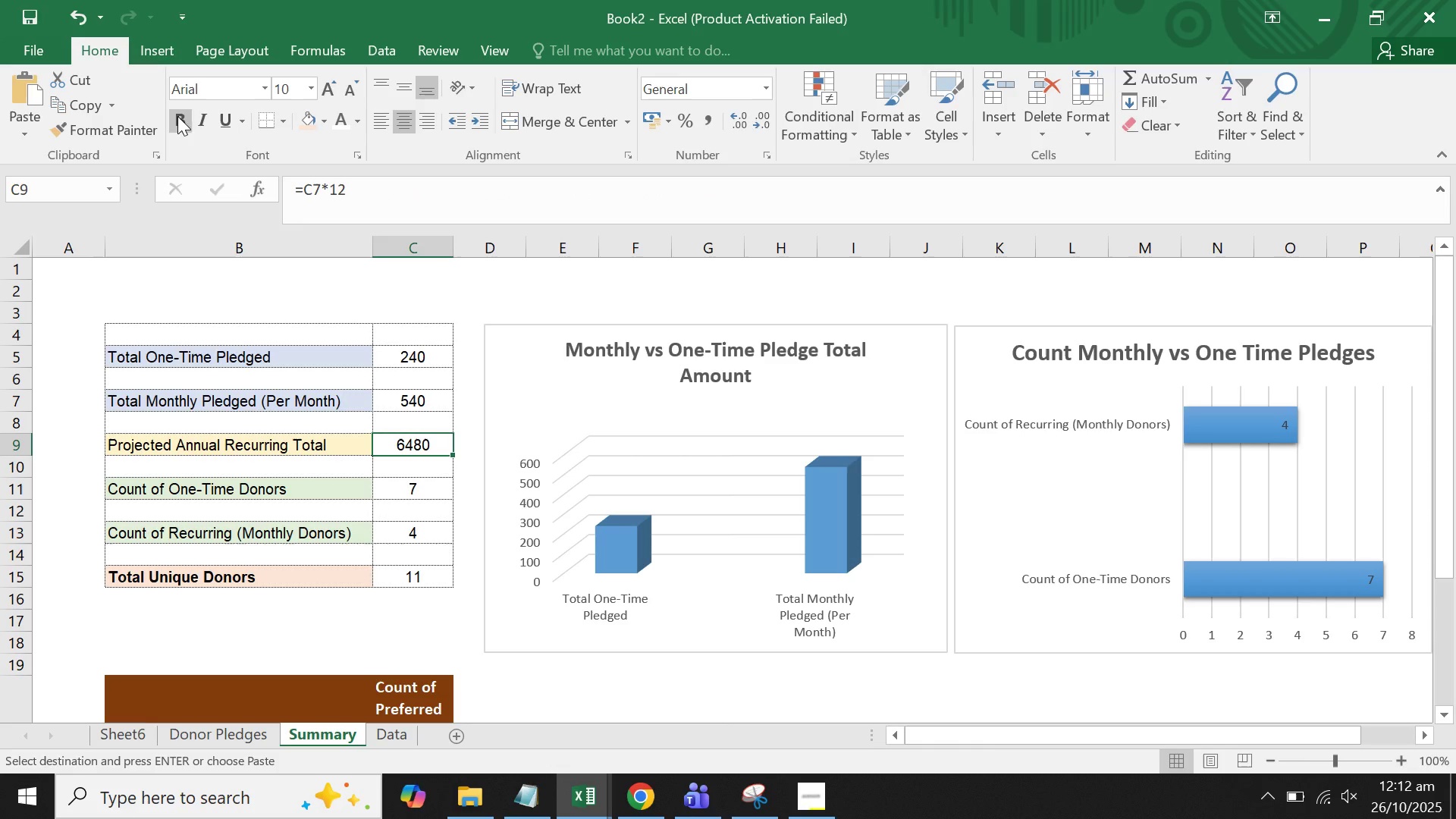 
left_click([187, 127])
 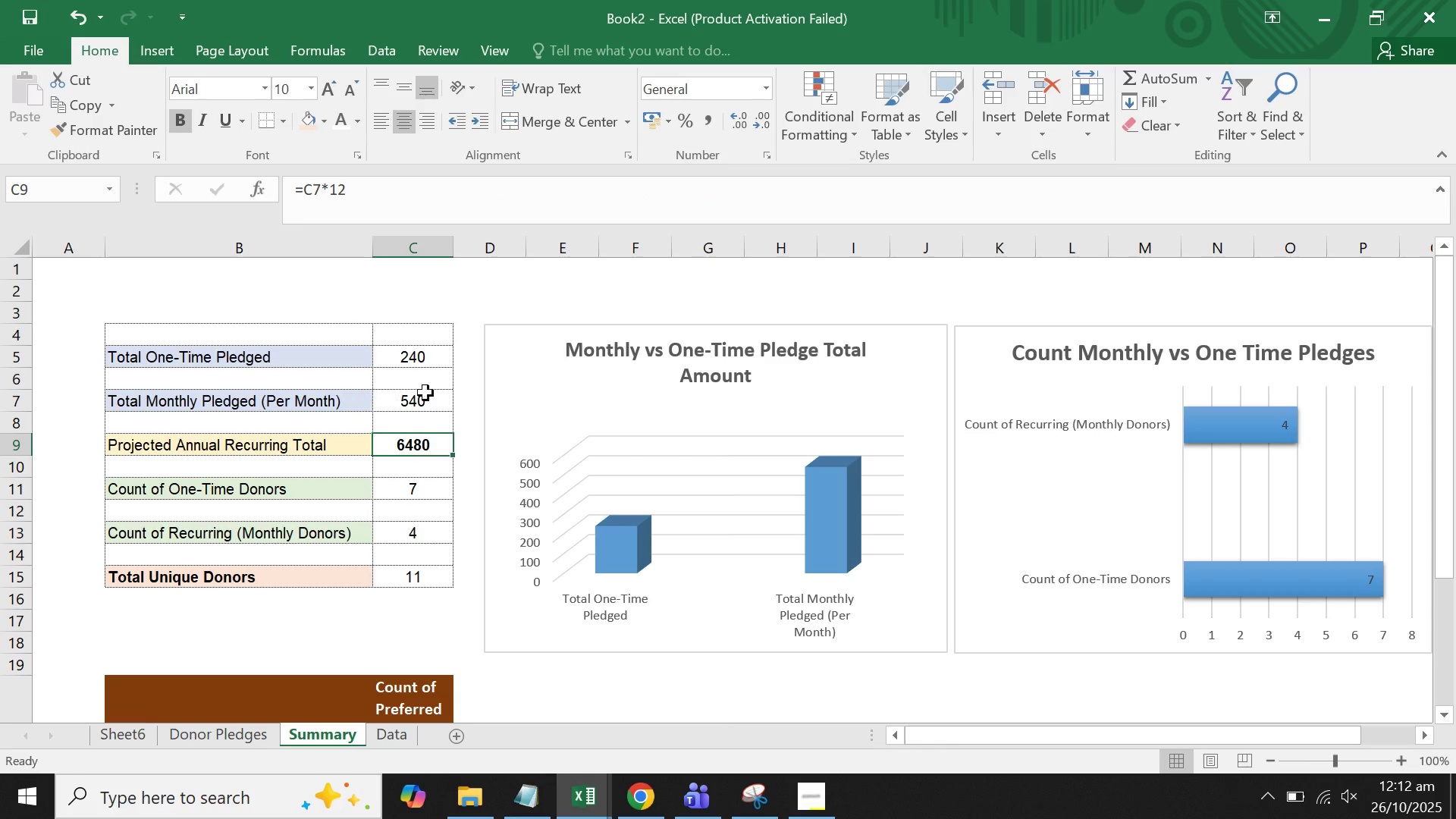 
left_click([429, 365])
 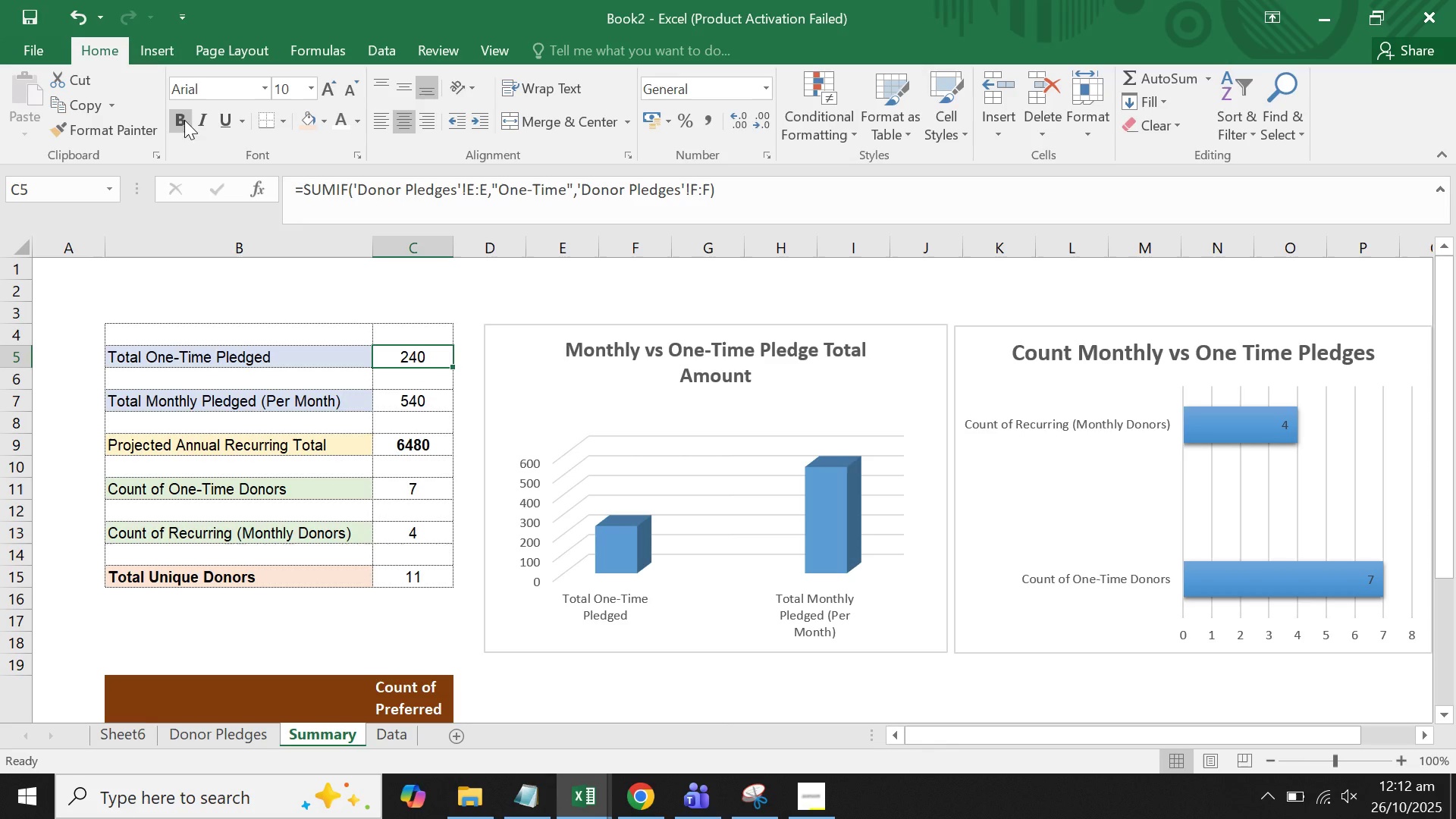 
left_click([176, 124])
 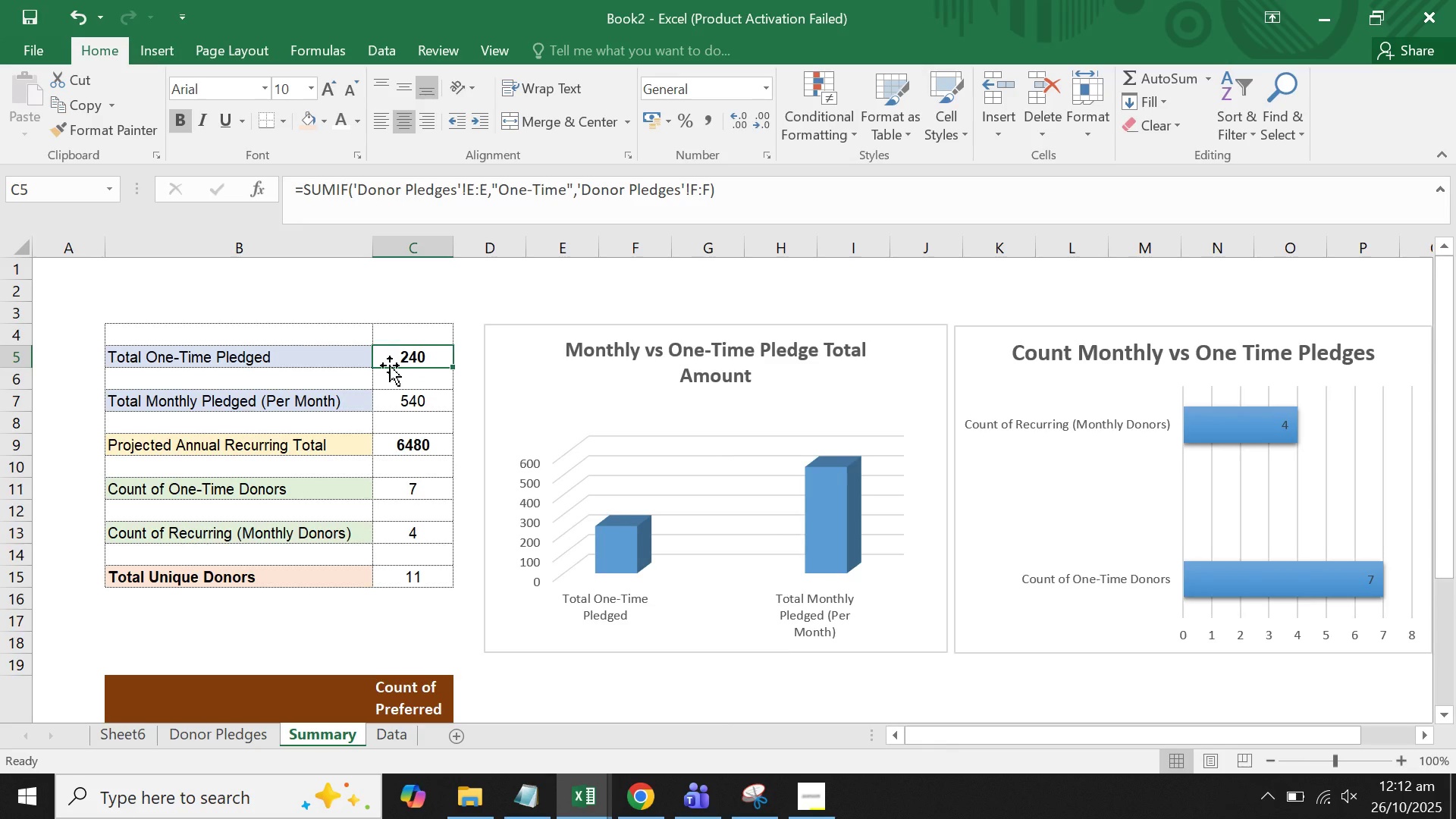 
scroll: coordinate [390, 366], scroll_direction: down, amount: 3.0
 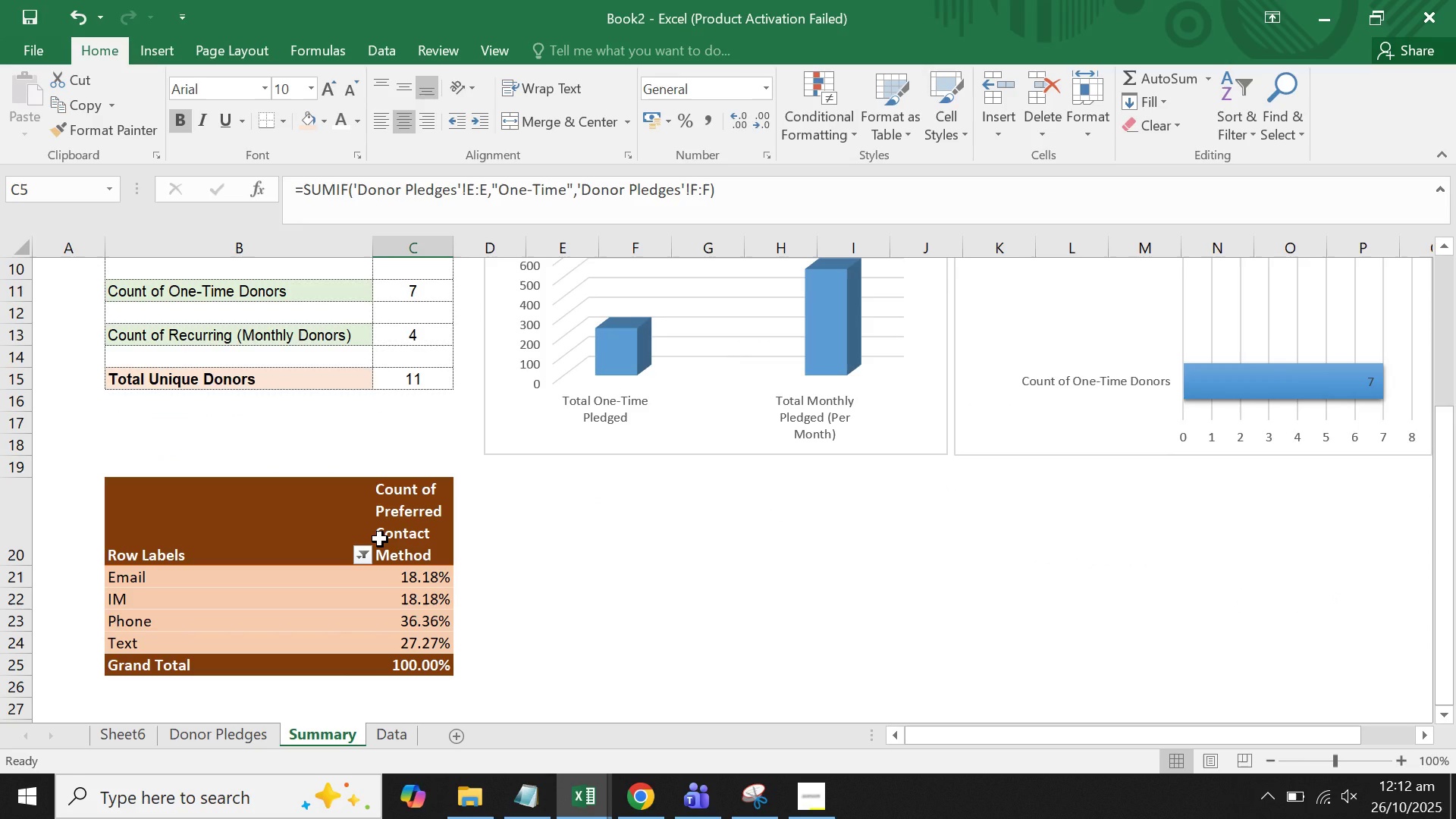 
scroll: coordinate [401, 535], scroll_direction: up, amount: 3.0
 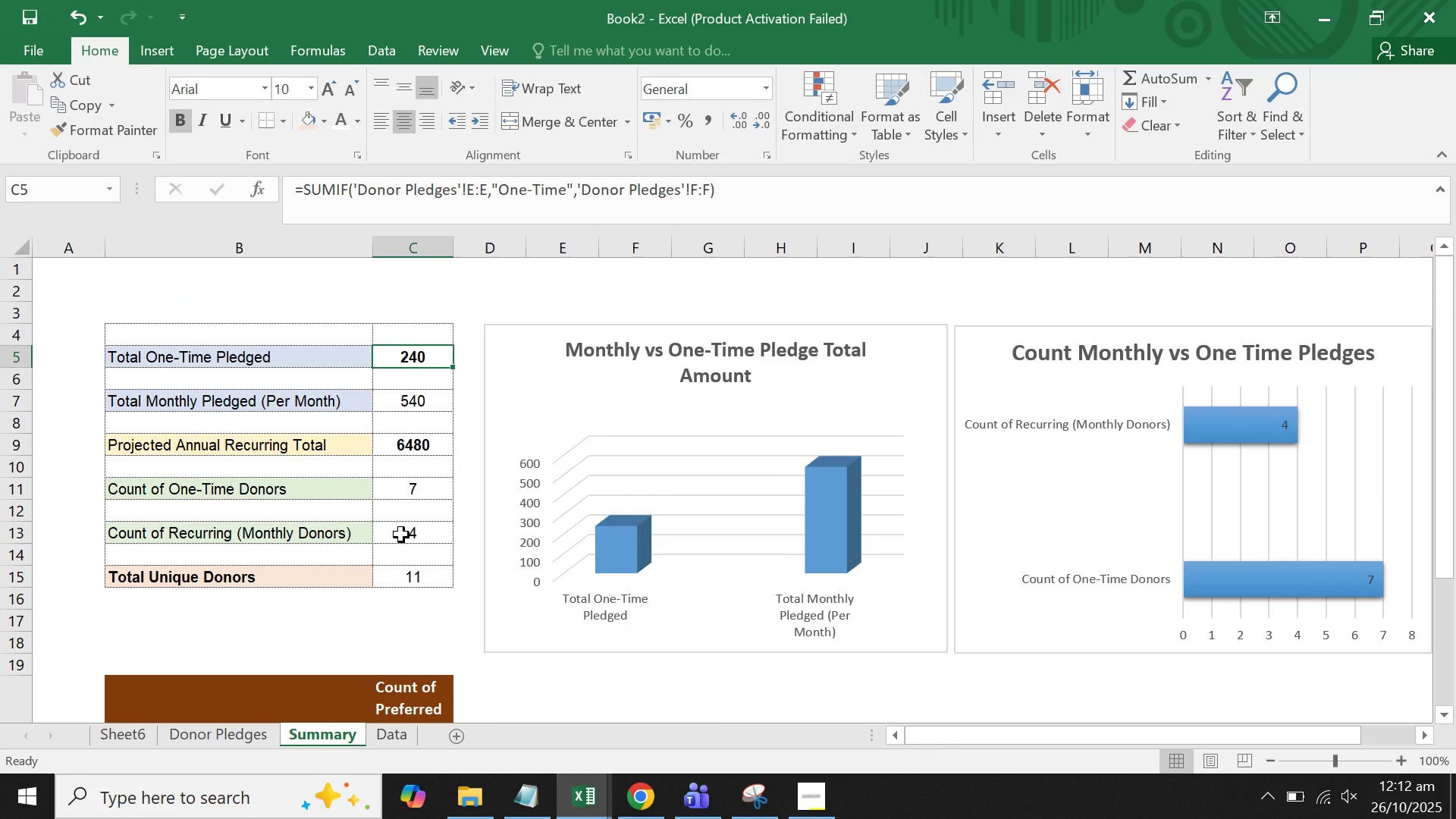 
scroll: coordinate [311, 530], scroll_direction: down, amount: 4.0
 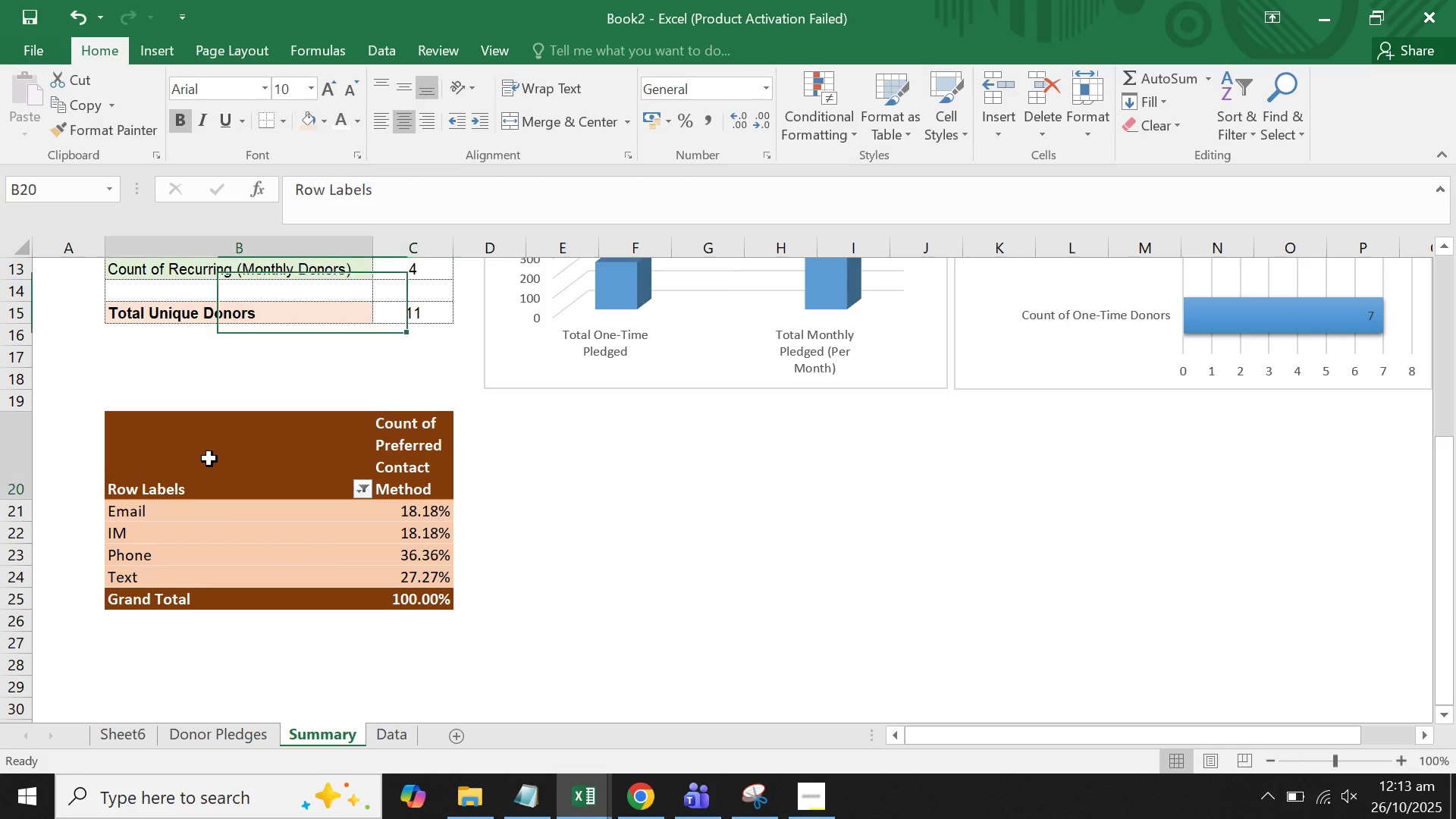 
left_click([209, 459])
 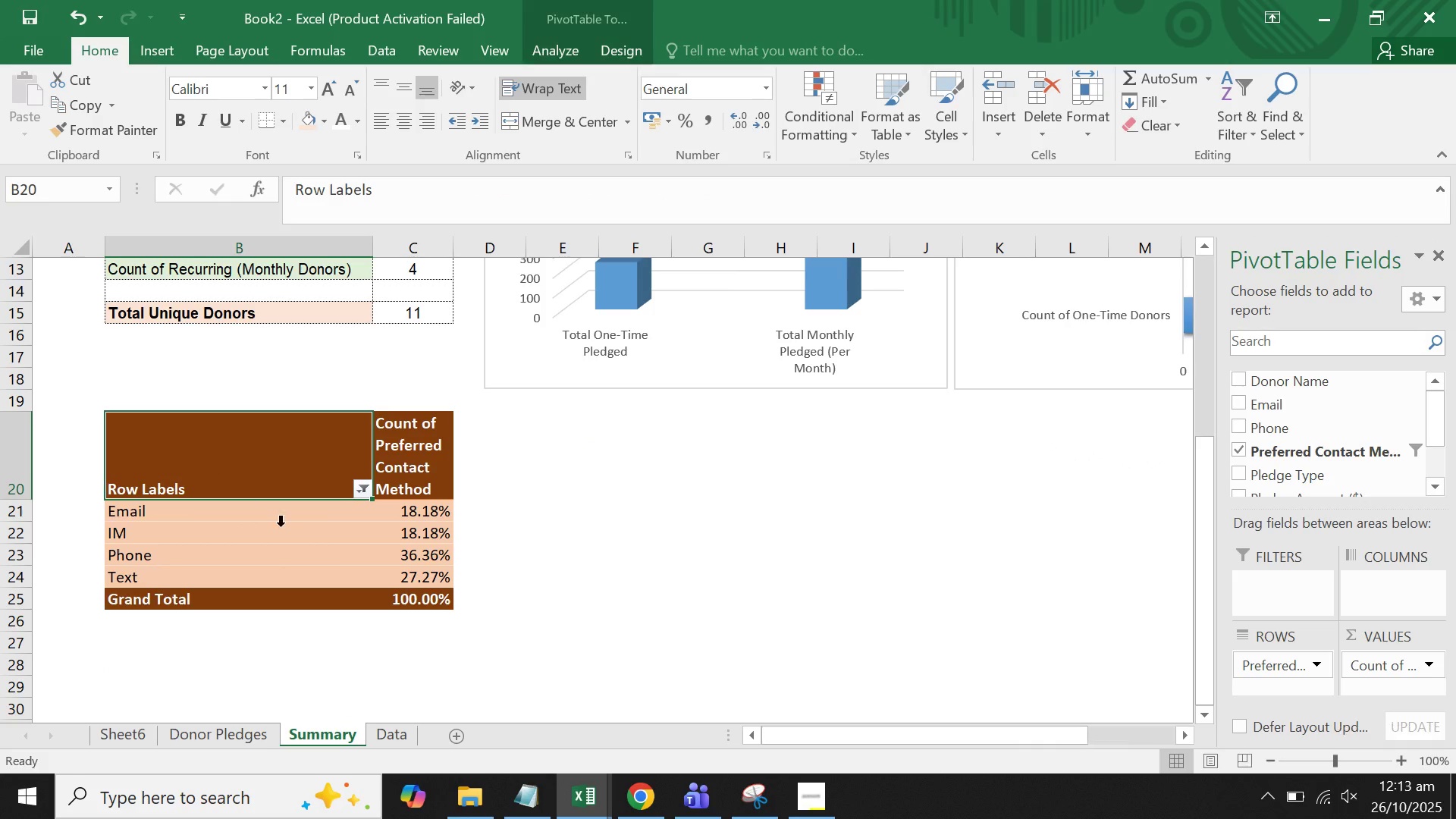 
left_click([281, 526])
 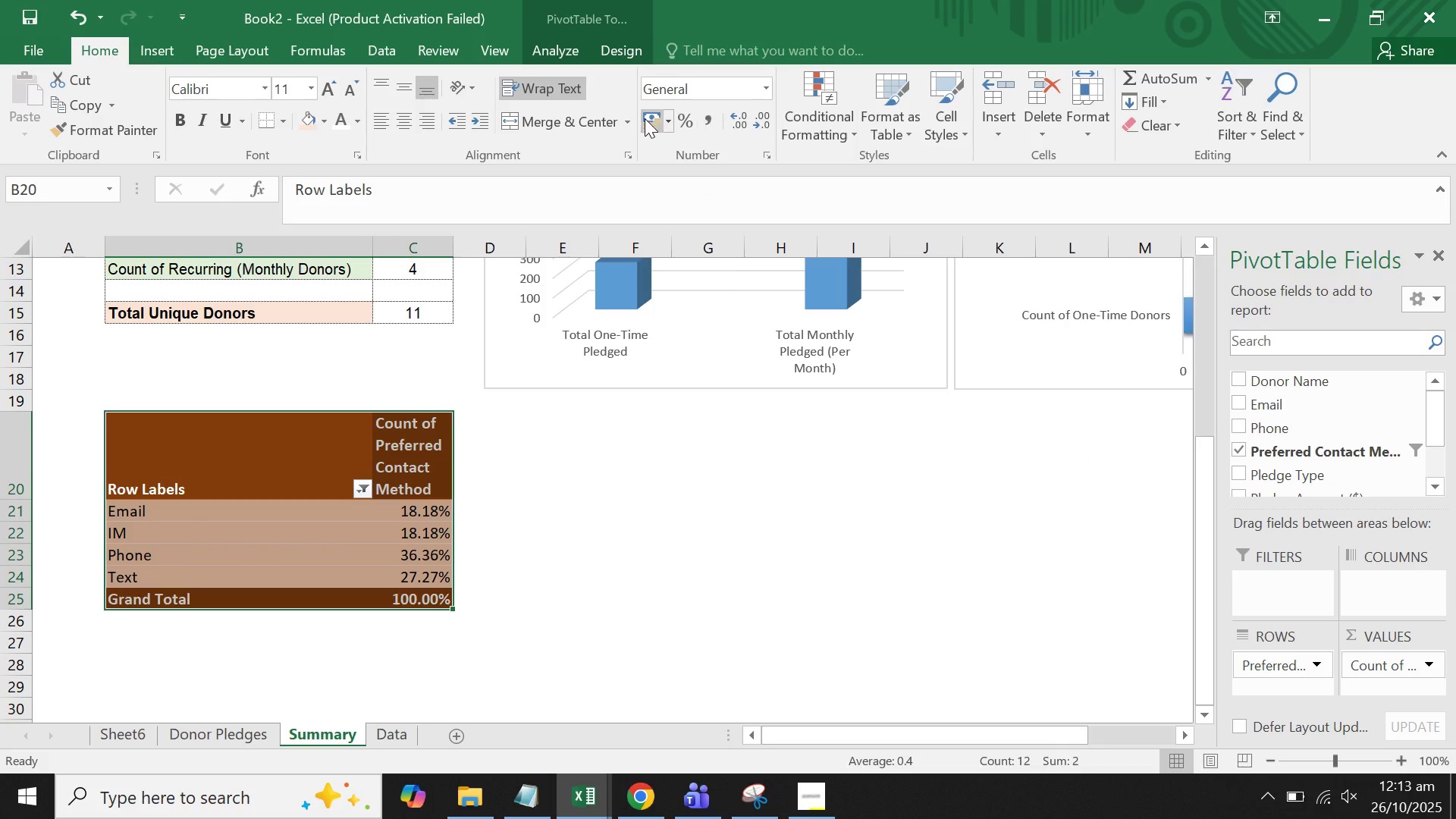 
left_click([906, 137])
 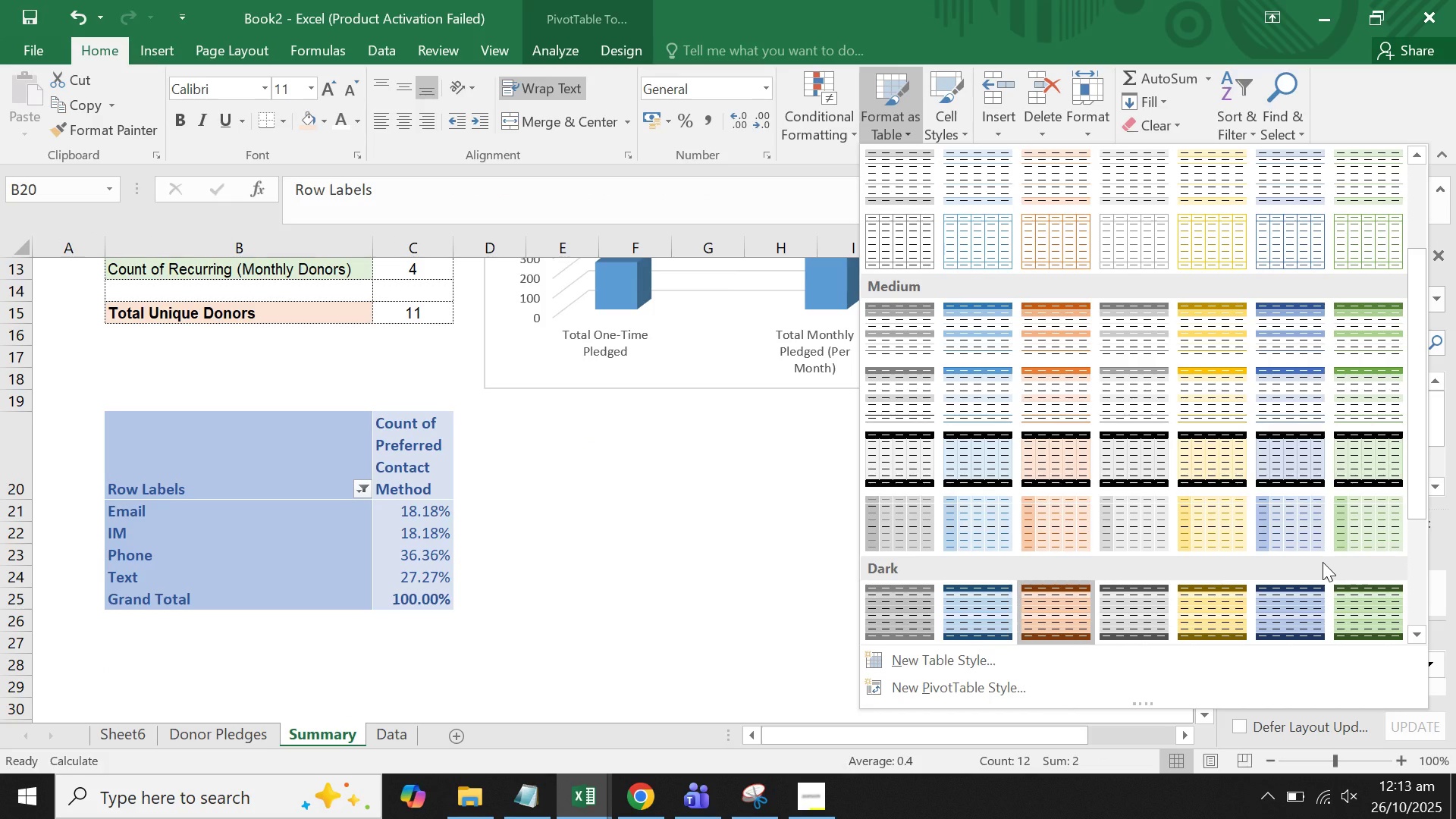 
scroll: coordinate [1340, 562], scroll_direction: down, amount: 4.0
 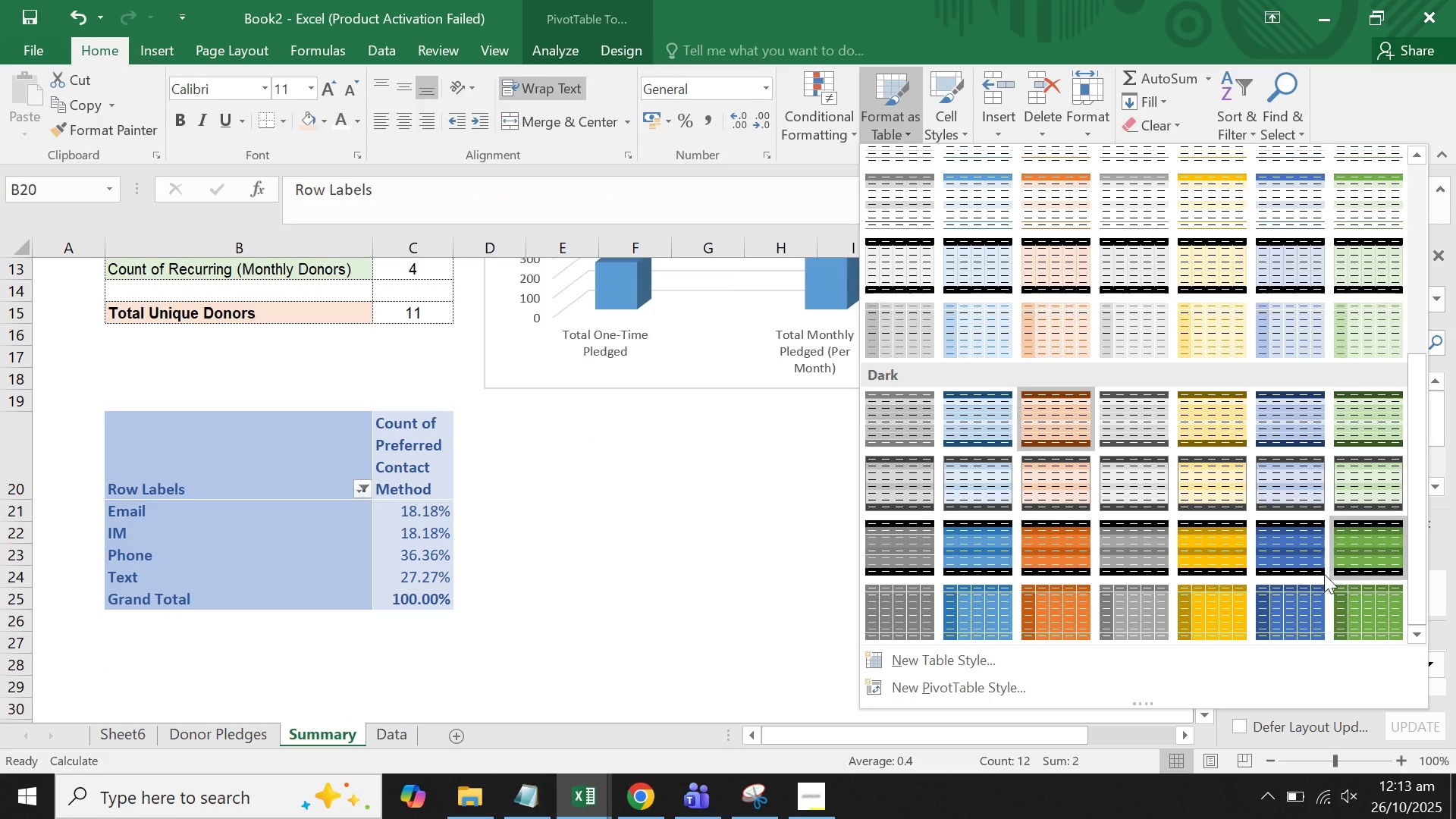 
mouse_move([1297, 593])
 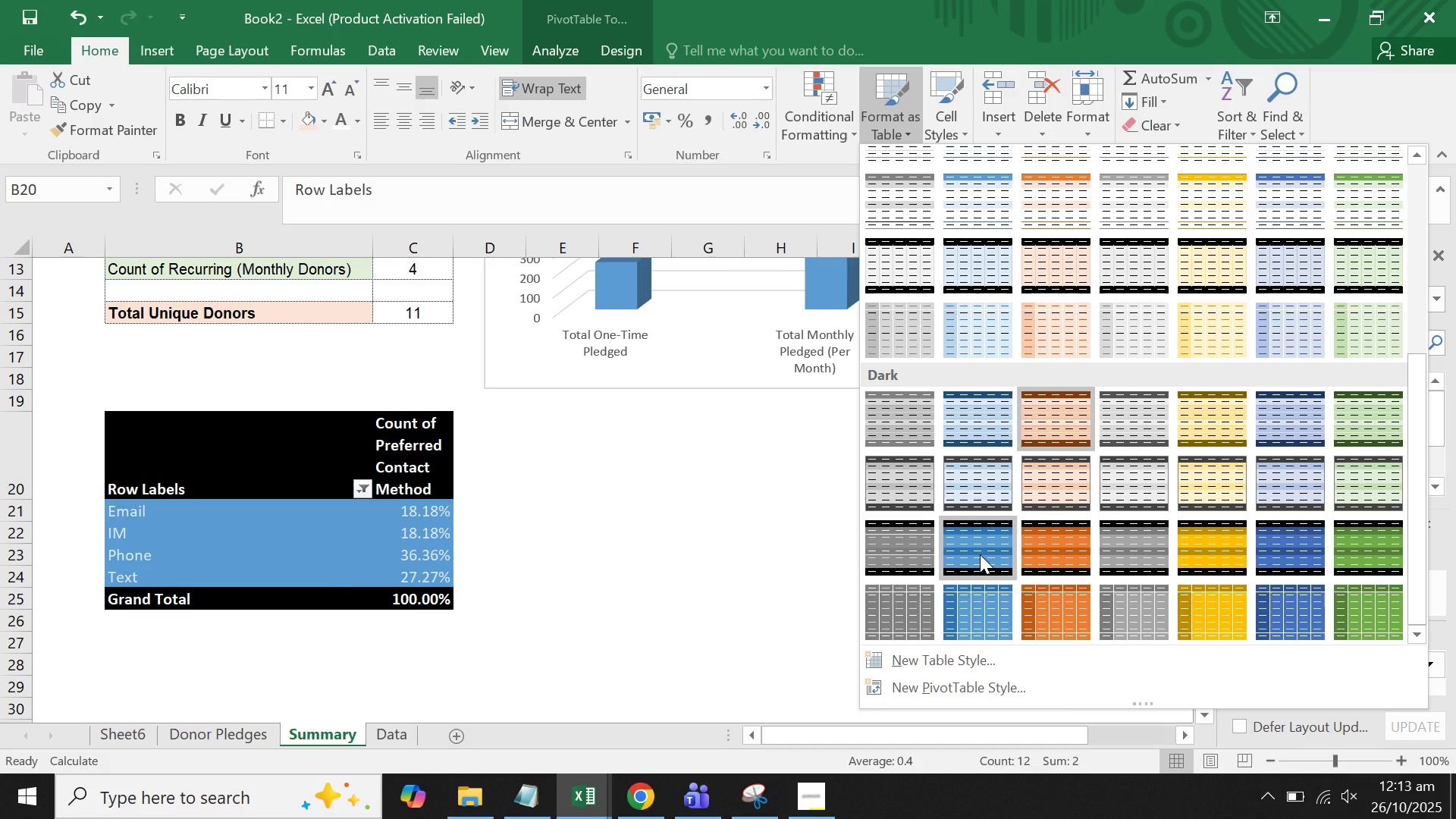 
wait(6.09)
 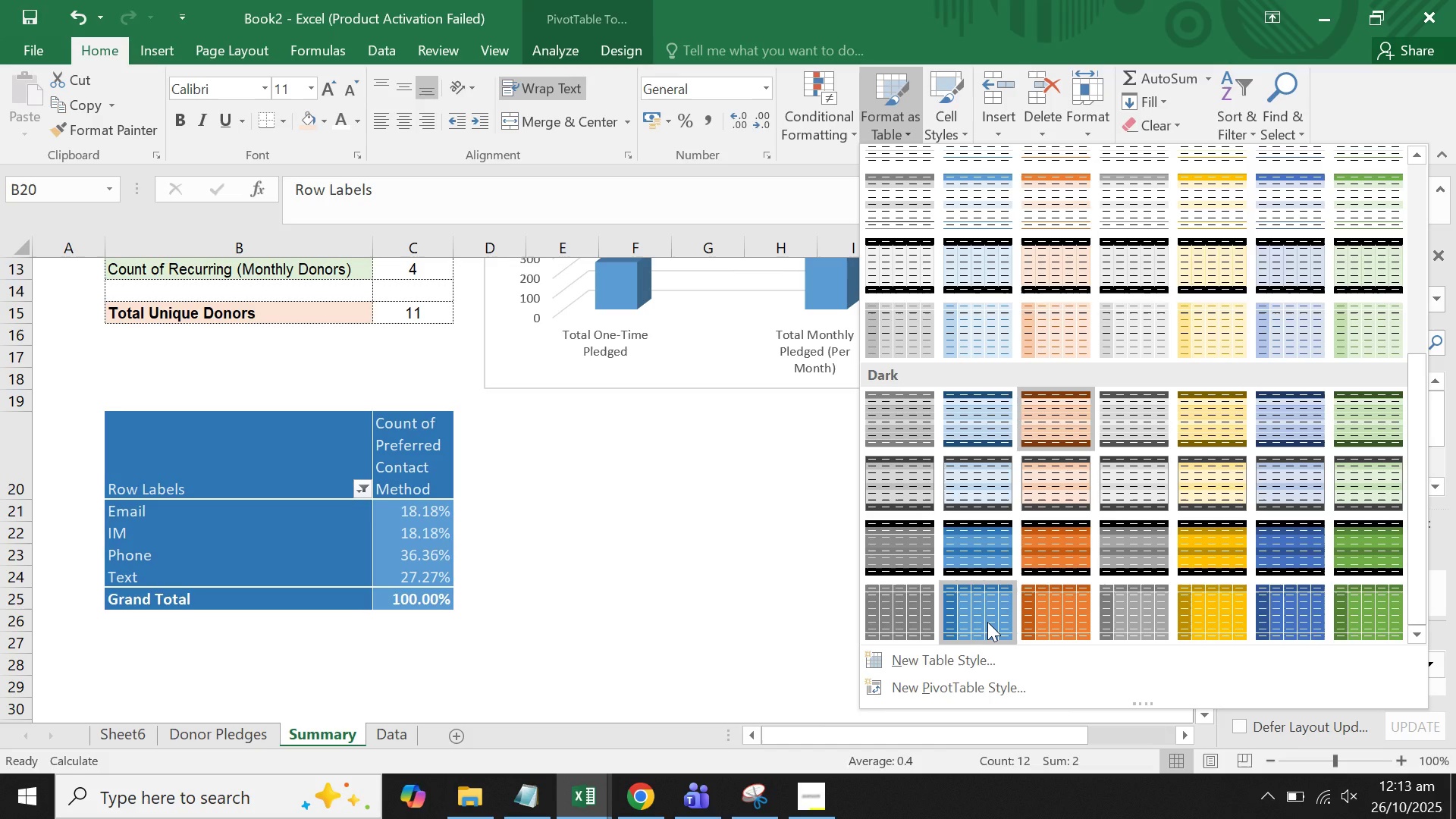 
mouse_move([1005, 394])
 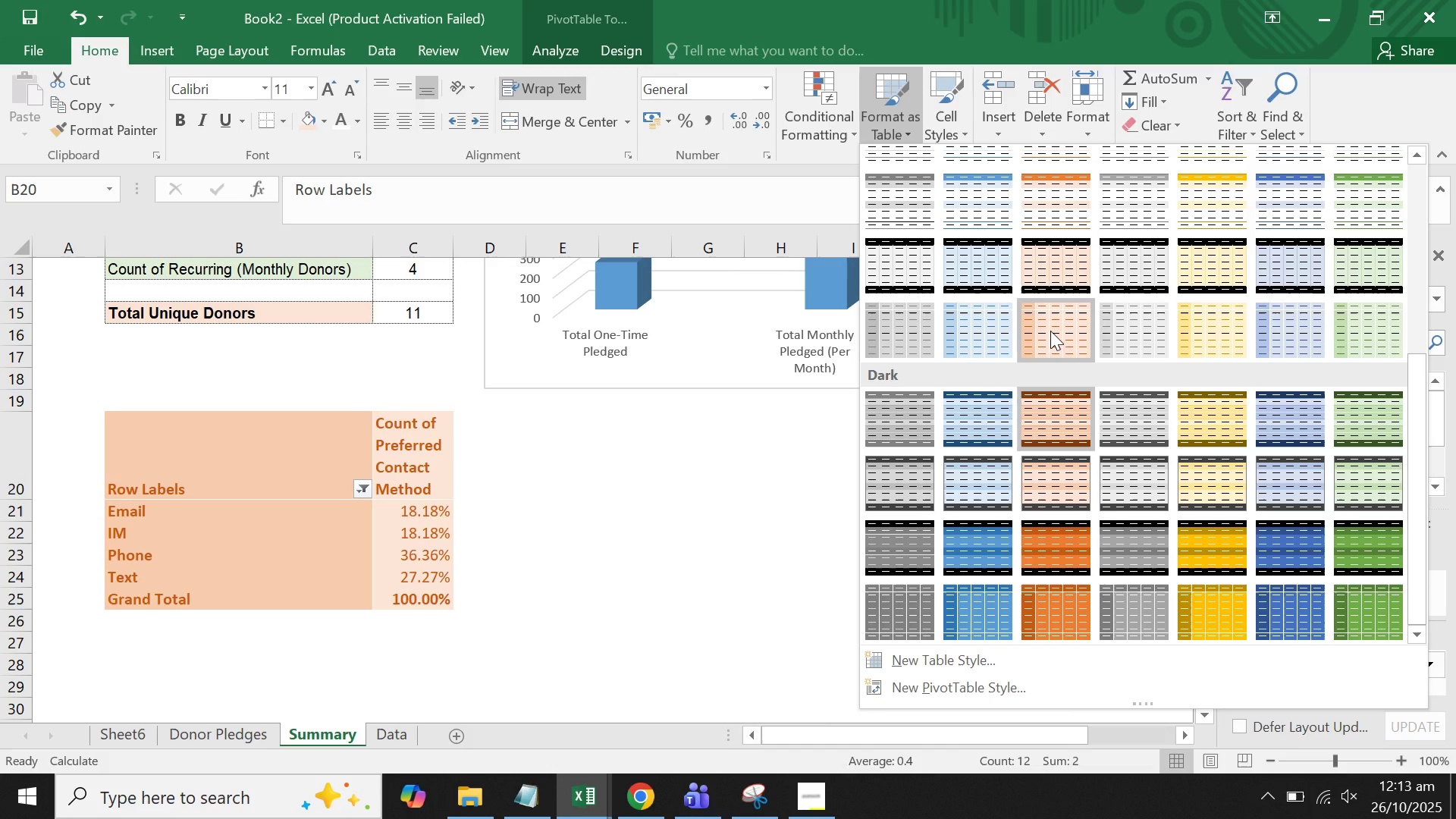 
mouse_move([1272, 307])
 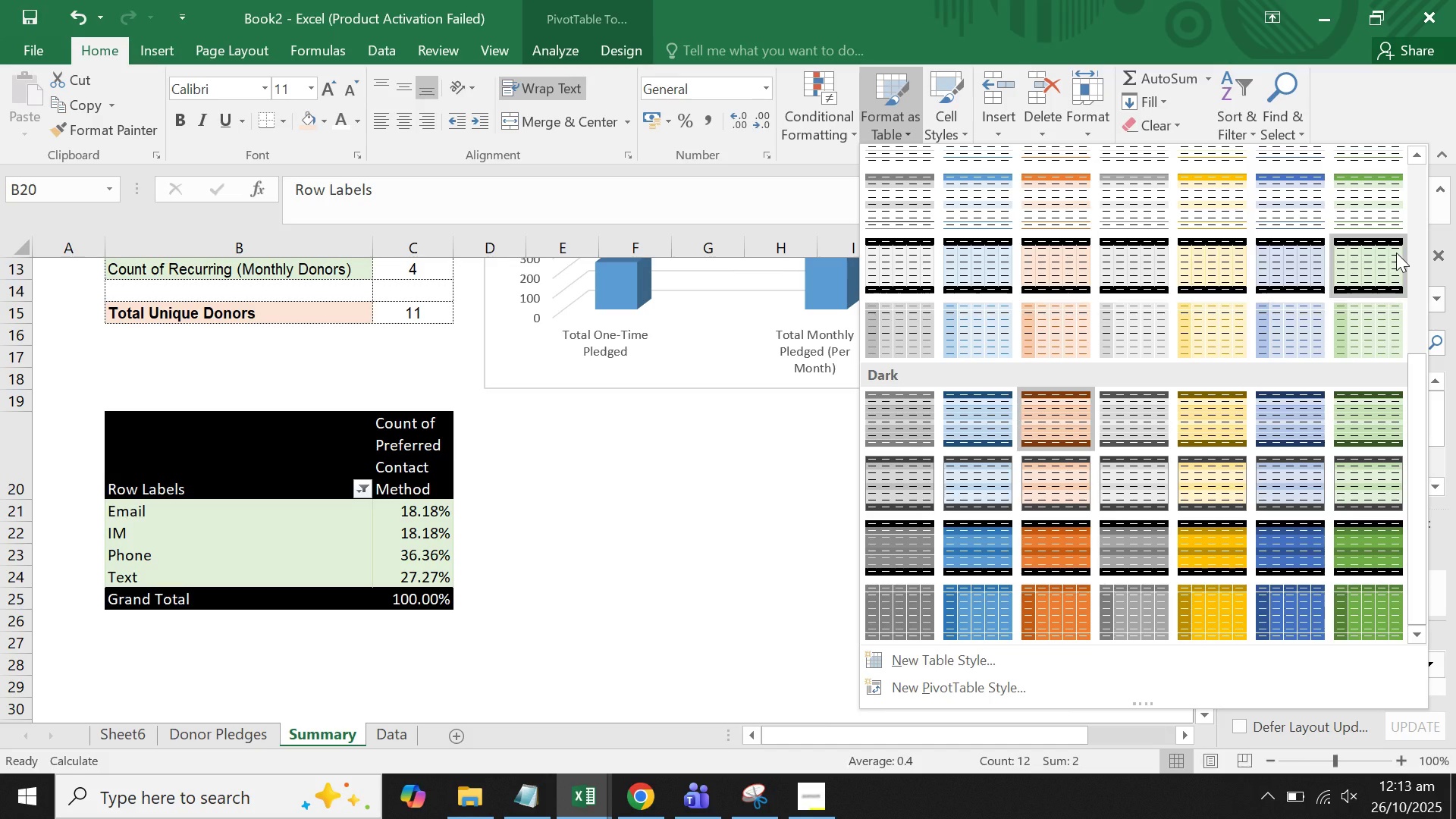 
mouse_move([1275, 212])
 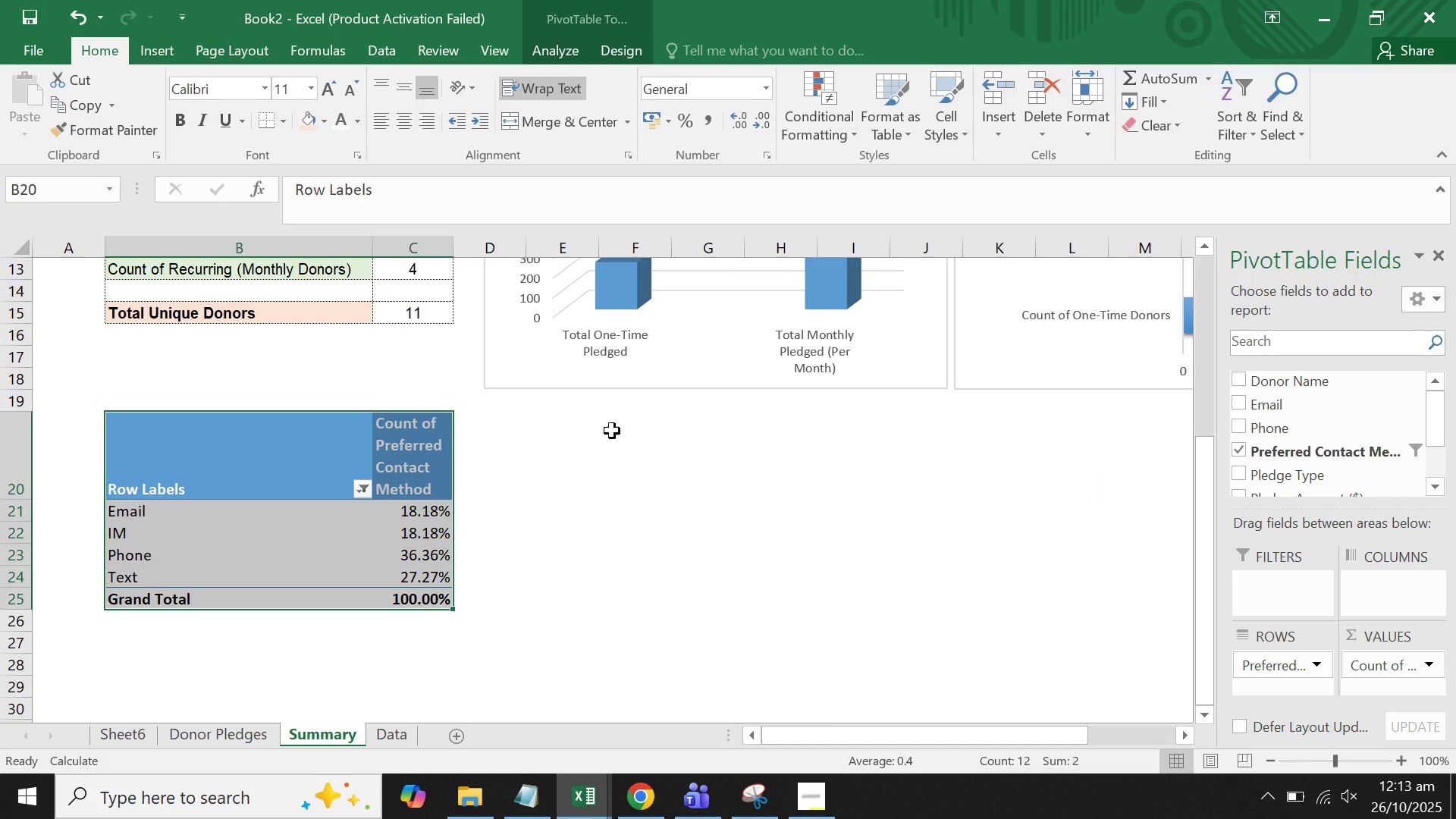 
wait(5.23)
 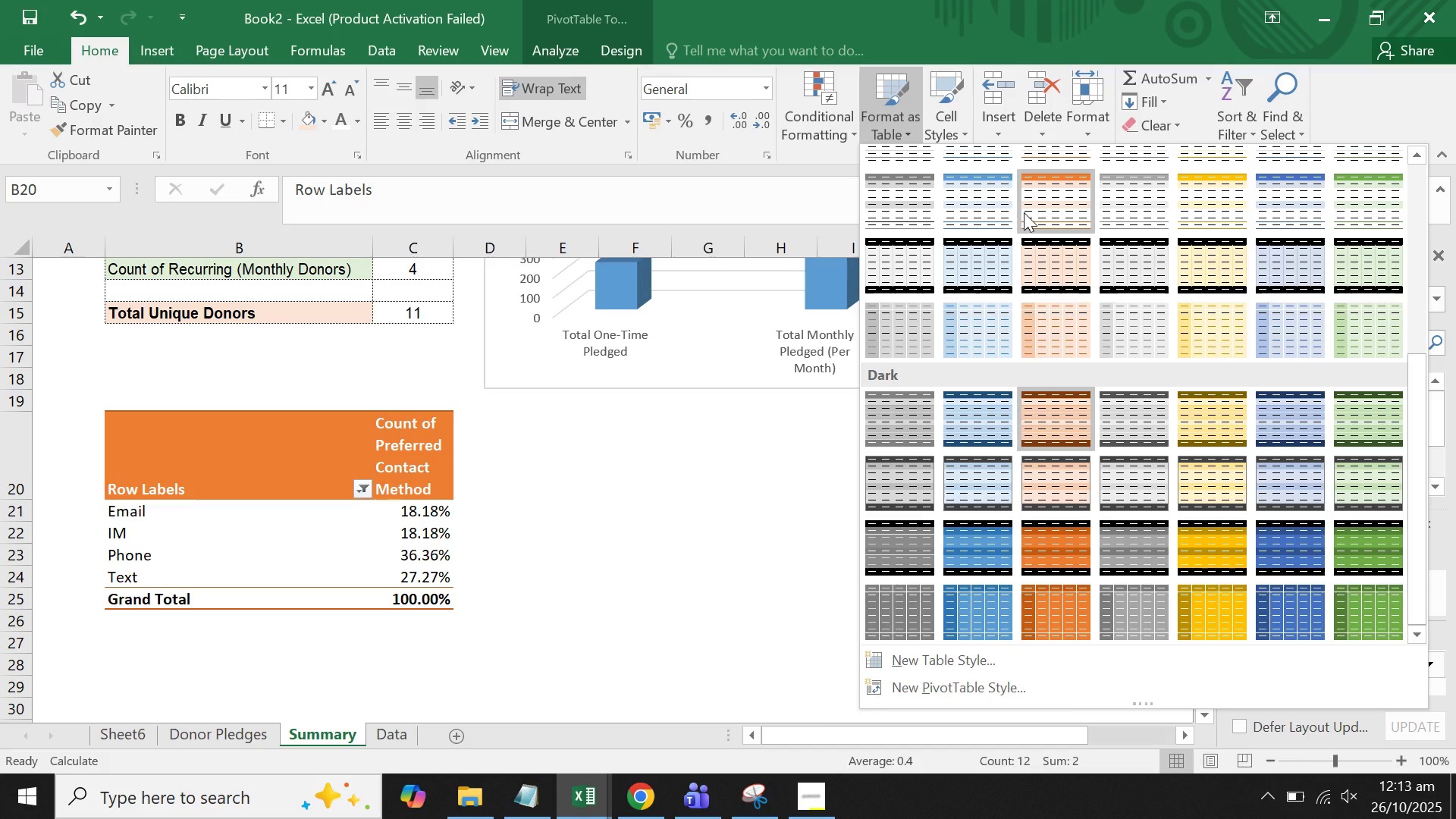 
left_click([789, 119])
 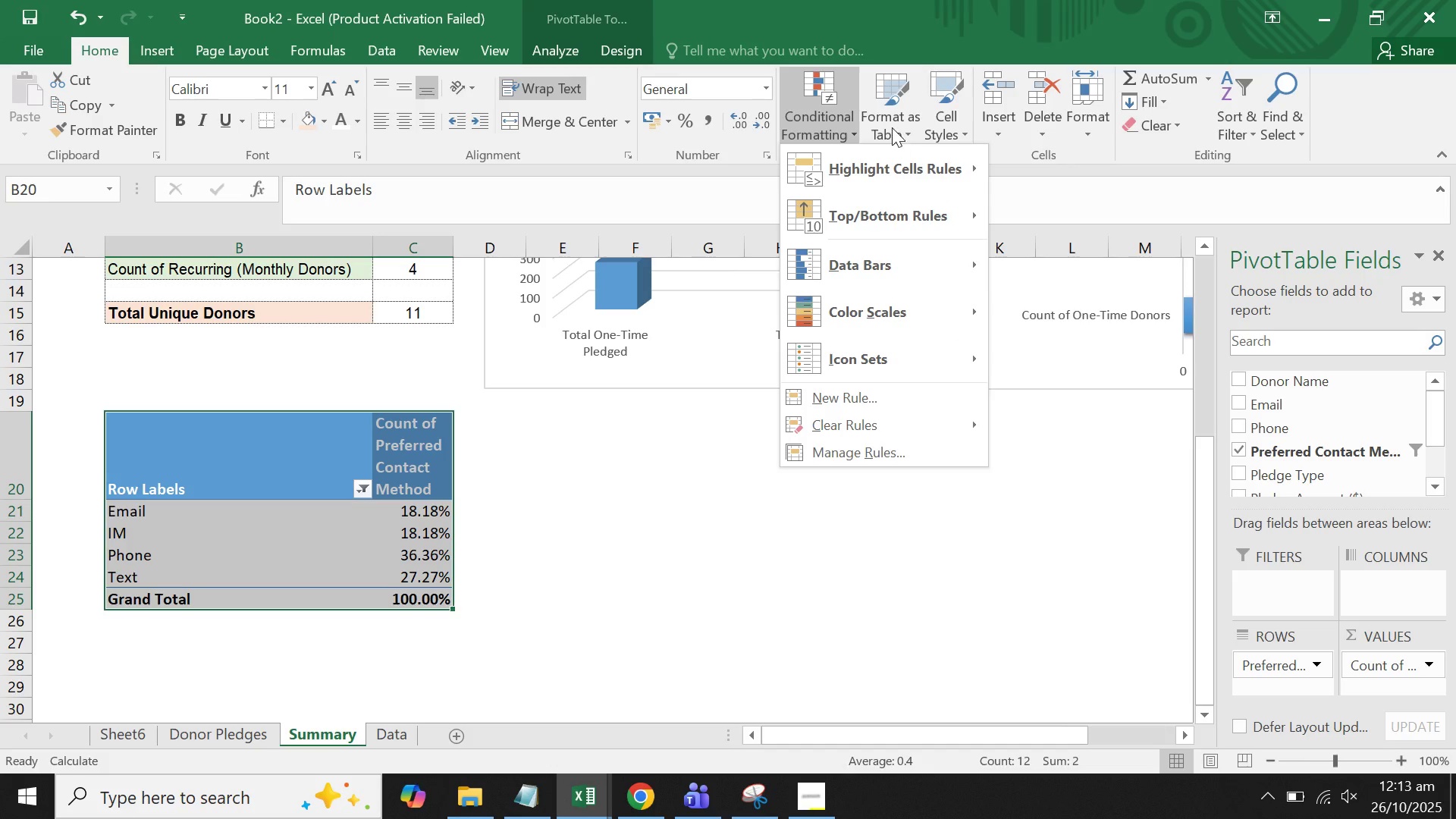 
left_click([892, 124])
 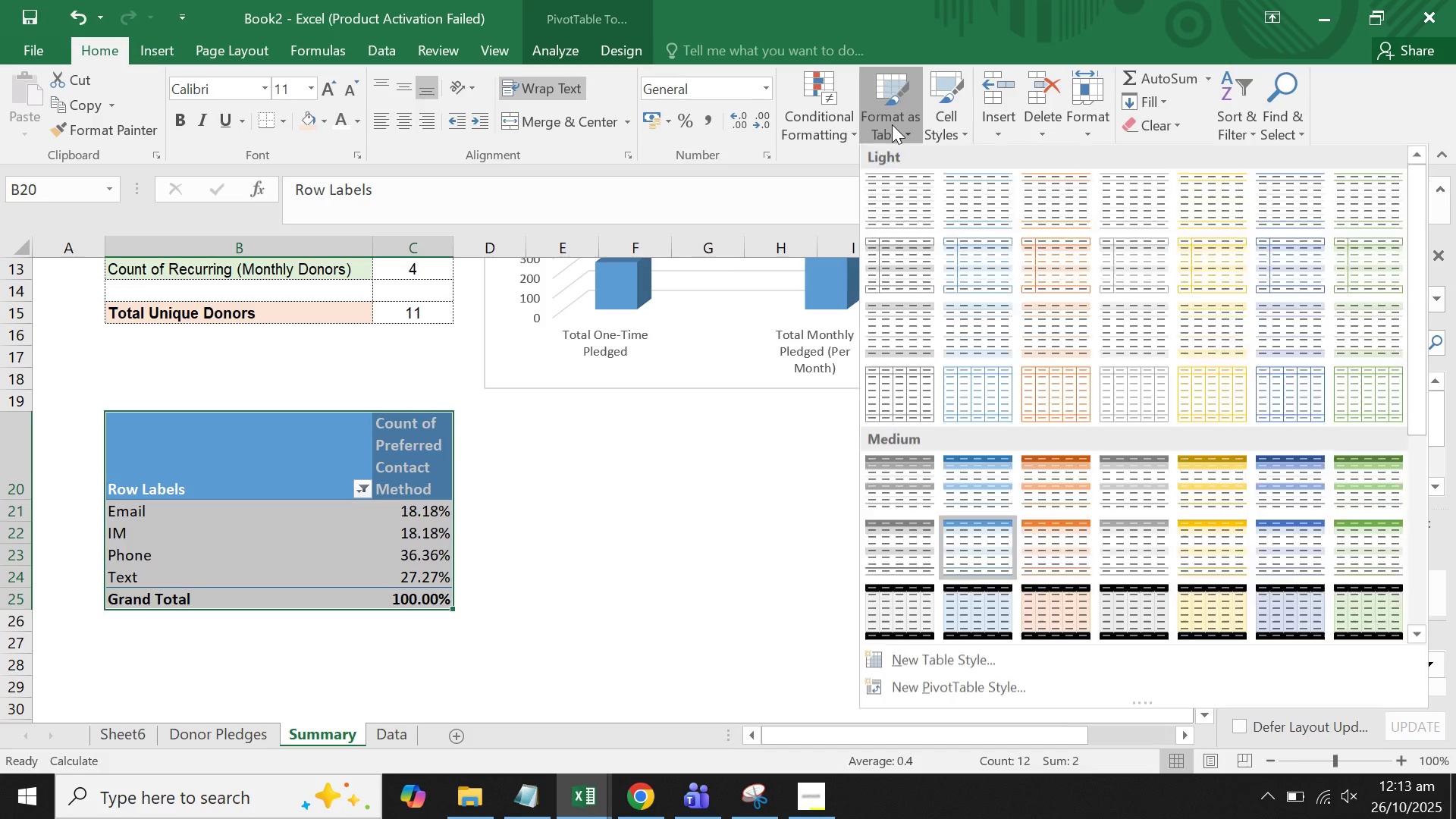 
left_click([892, 124])
 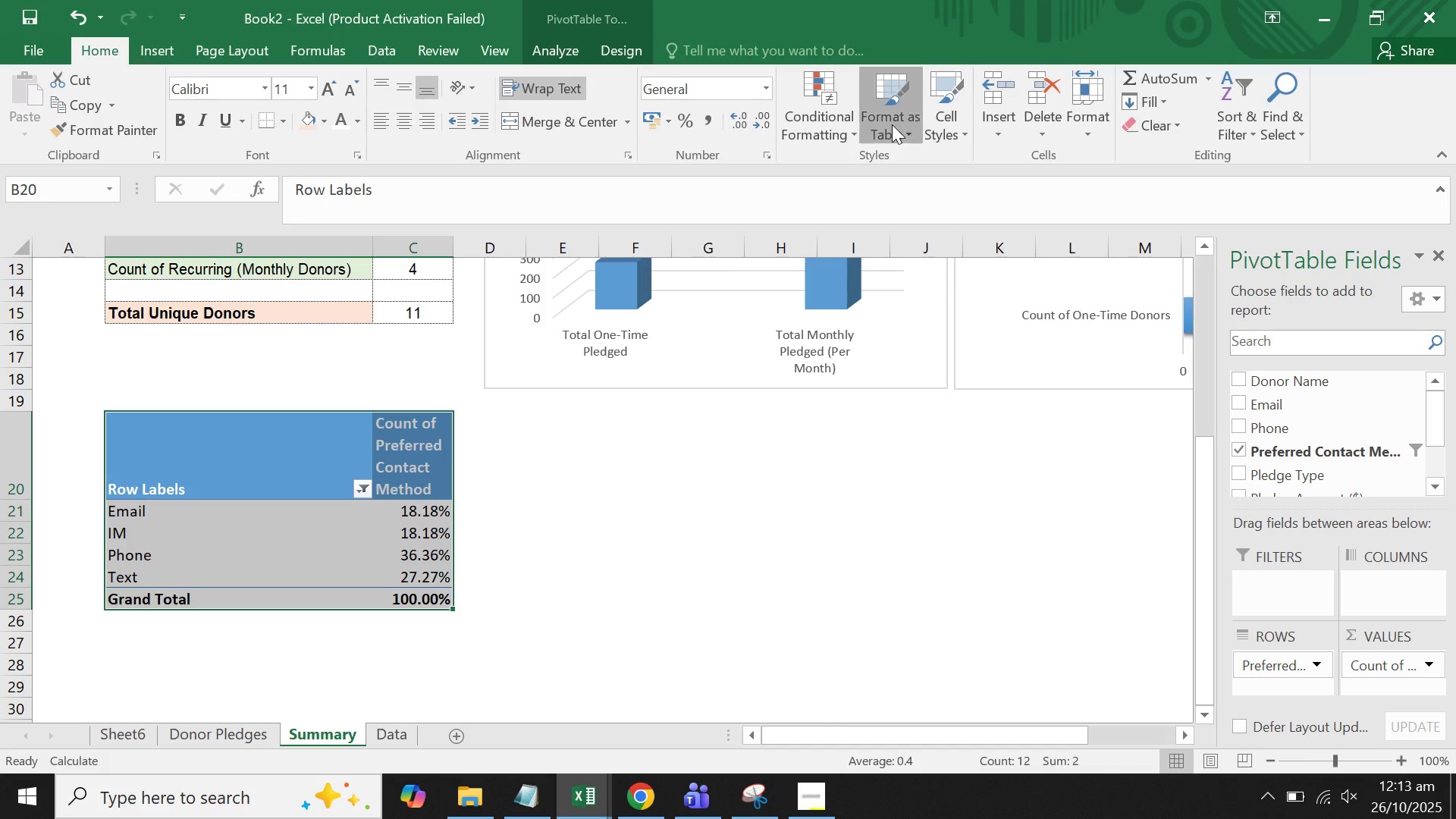 
left_click([892, 124])
 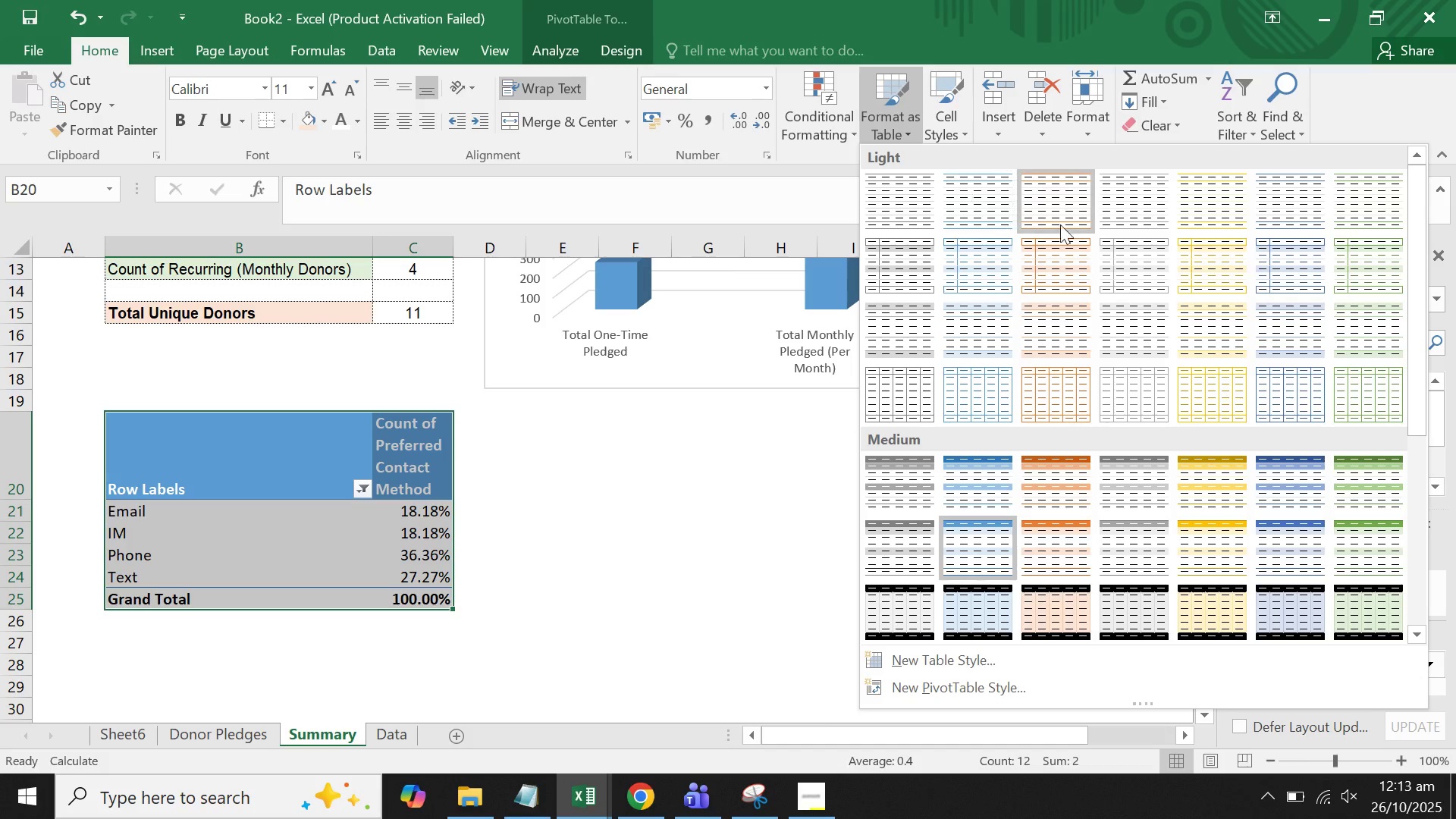 
scroll: coordinate [1090, 237], scroll_direction: up, amount: 2.0
 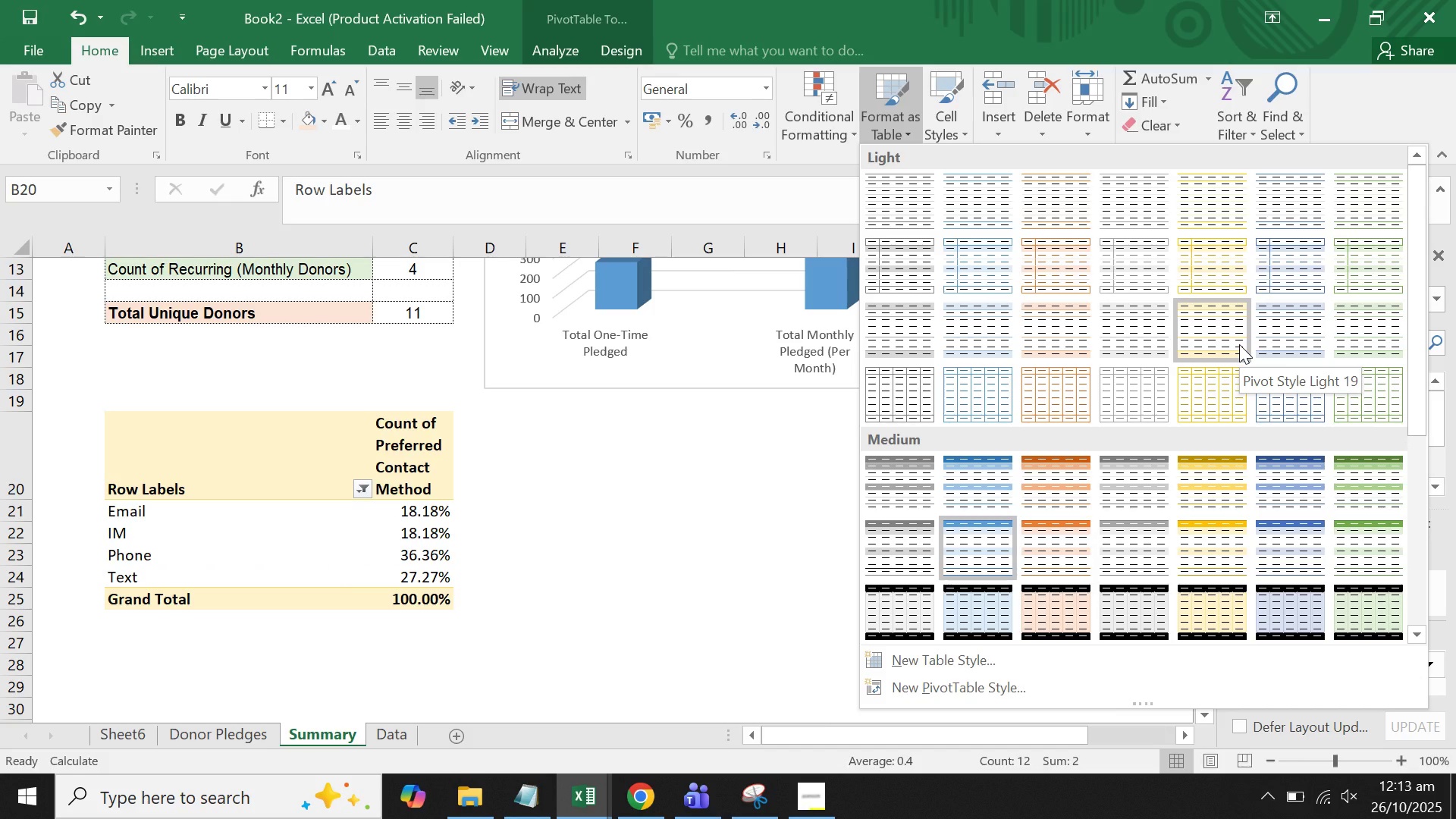 
wait(7.1)
 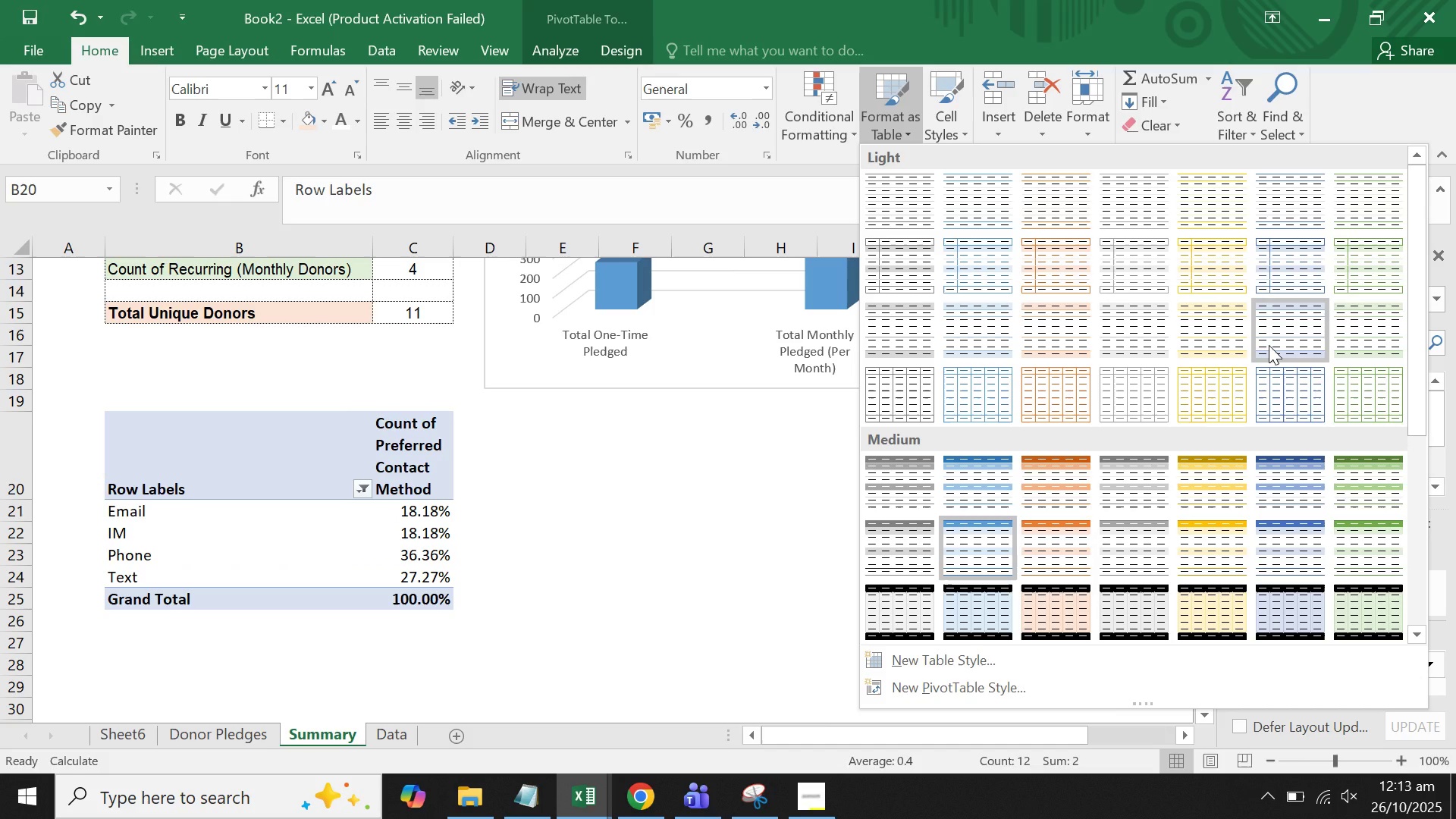 
left_click([1239, 344])
 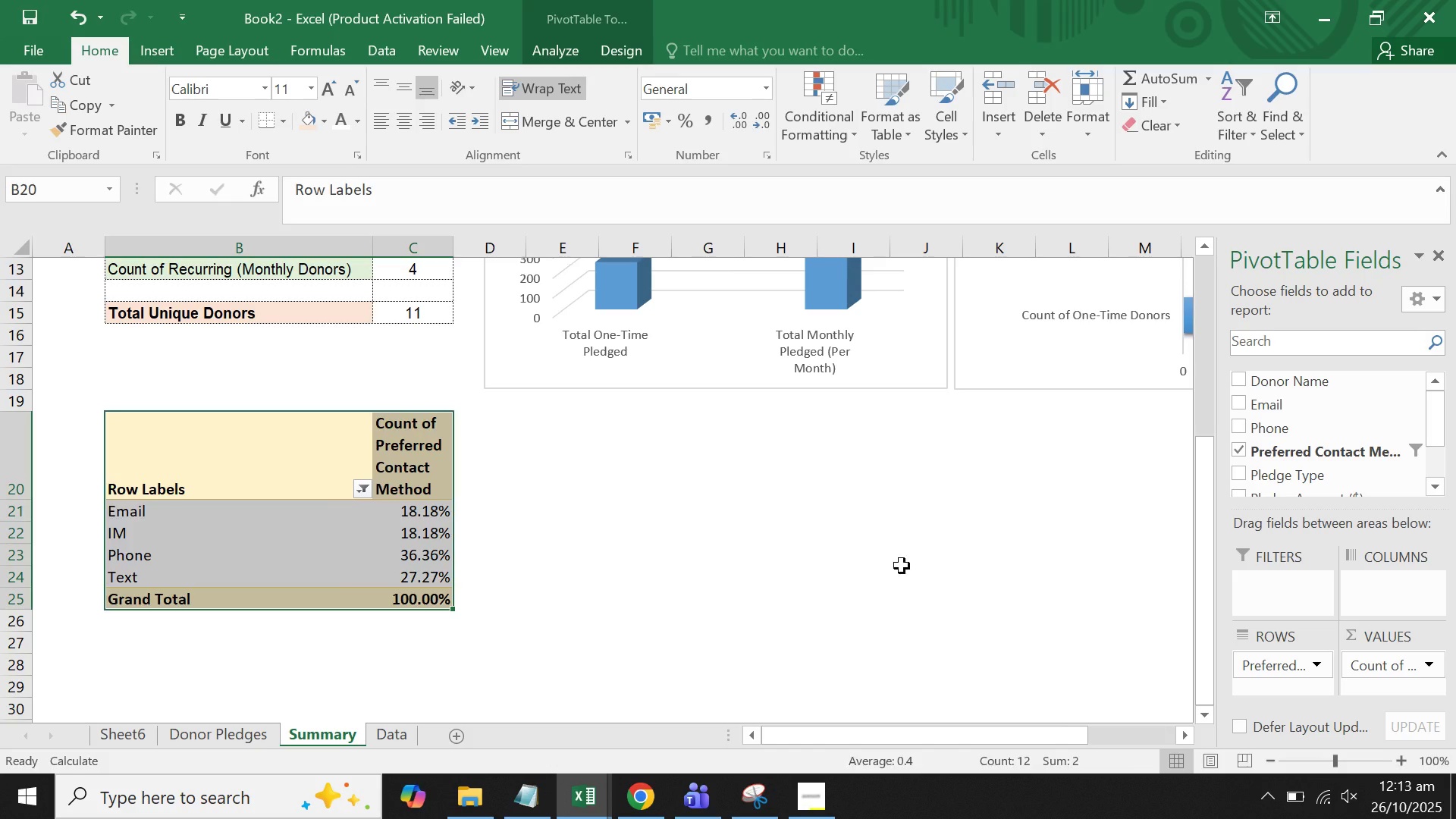 
left_click([902, 573])
 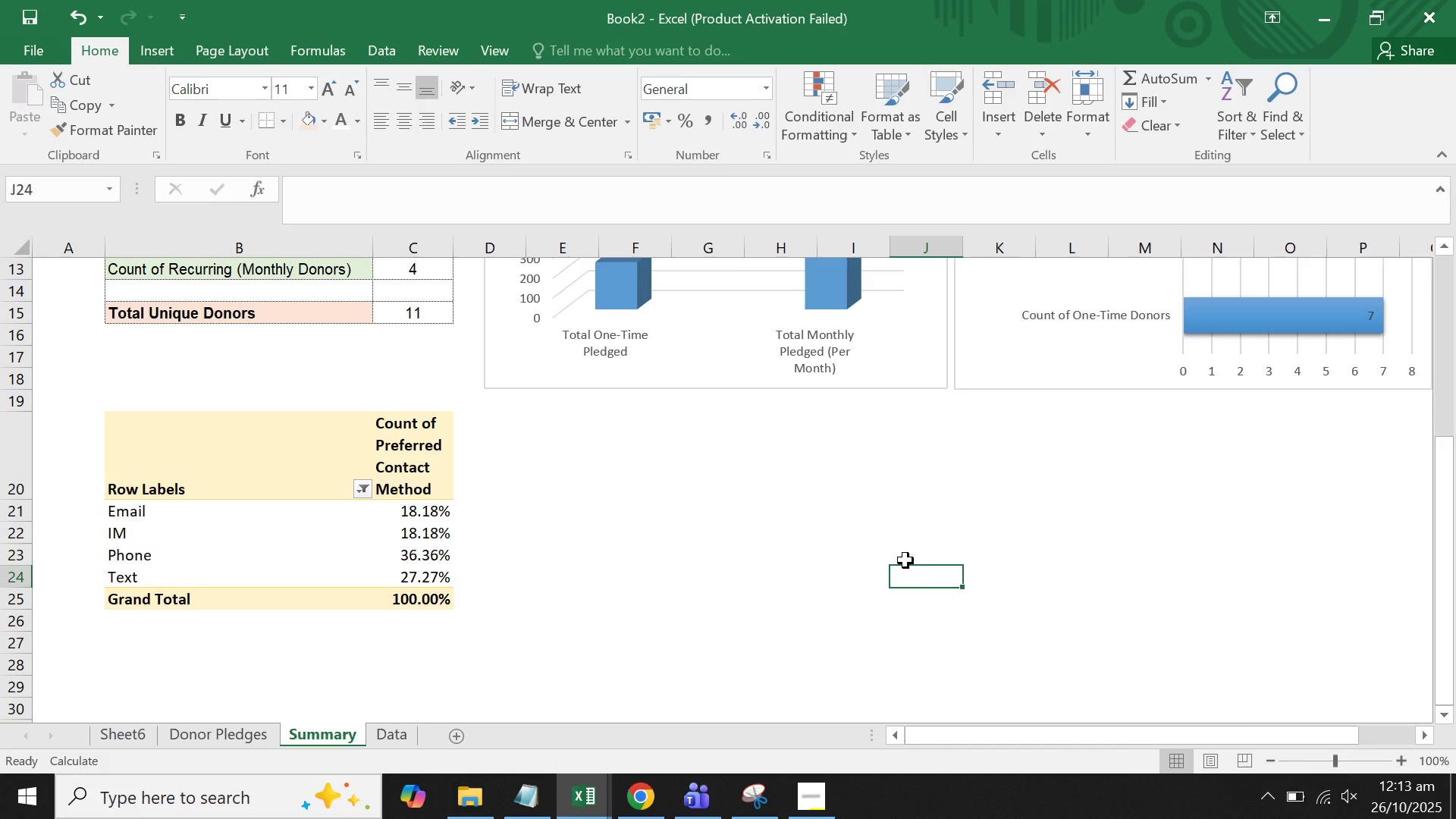 
scroll: coordinate [908, 557], scroll_direction: up, amount: 6.0
 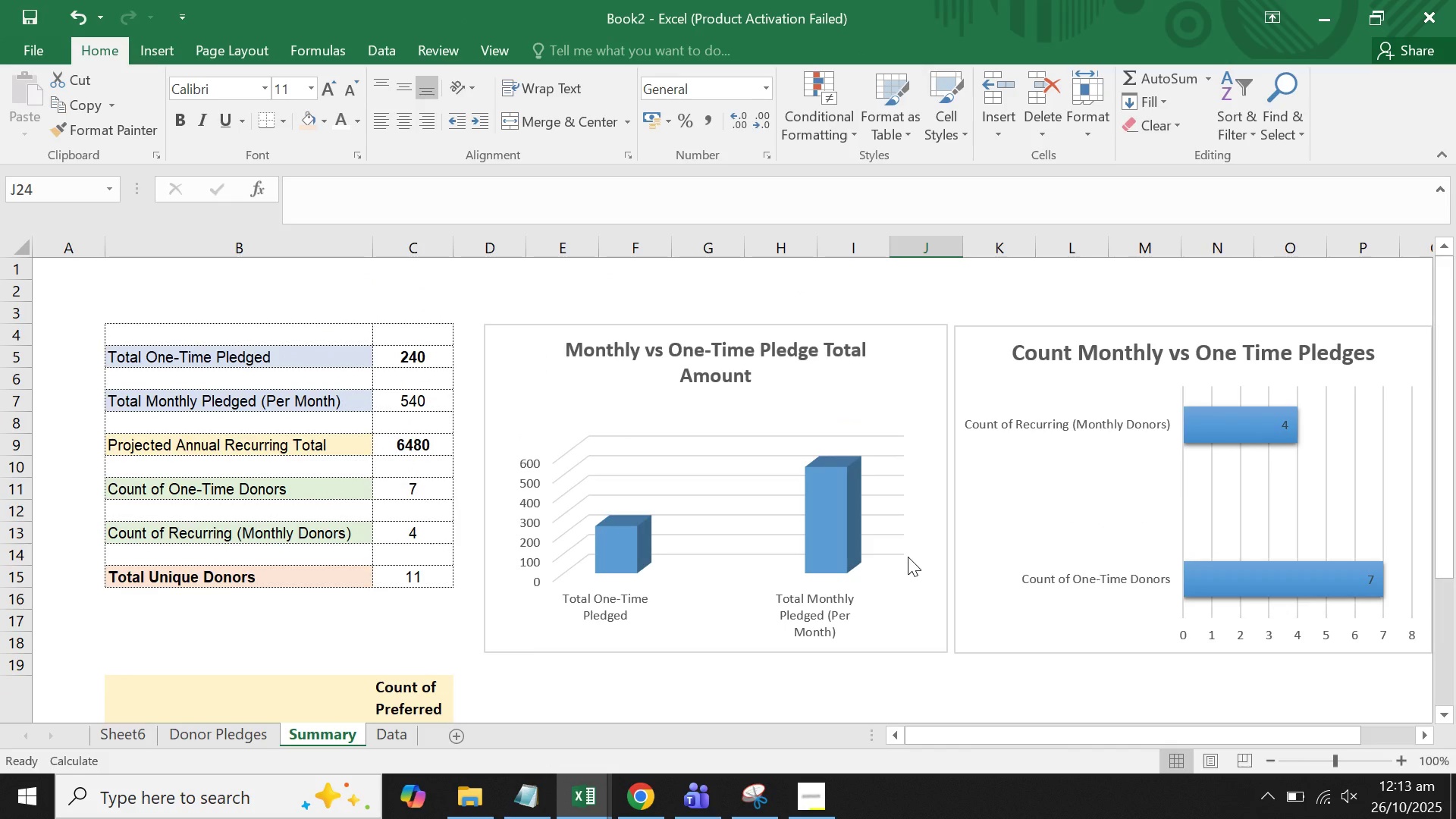 
scroll: coordinate [902, 548], scroll_direction: down, amount: 4.0
 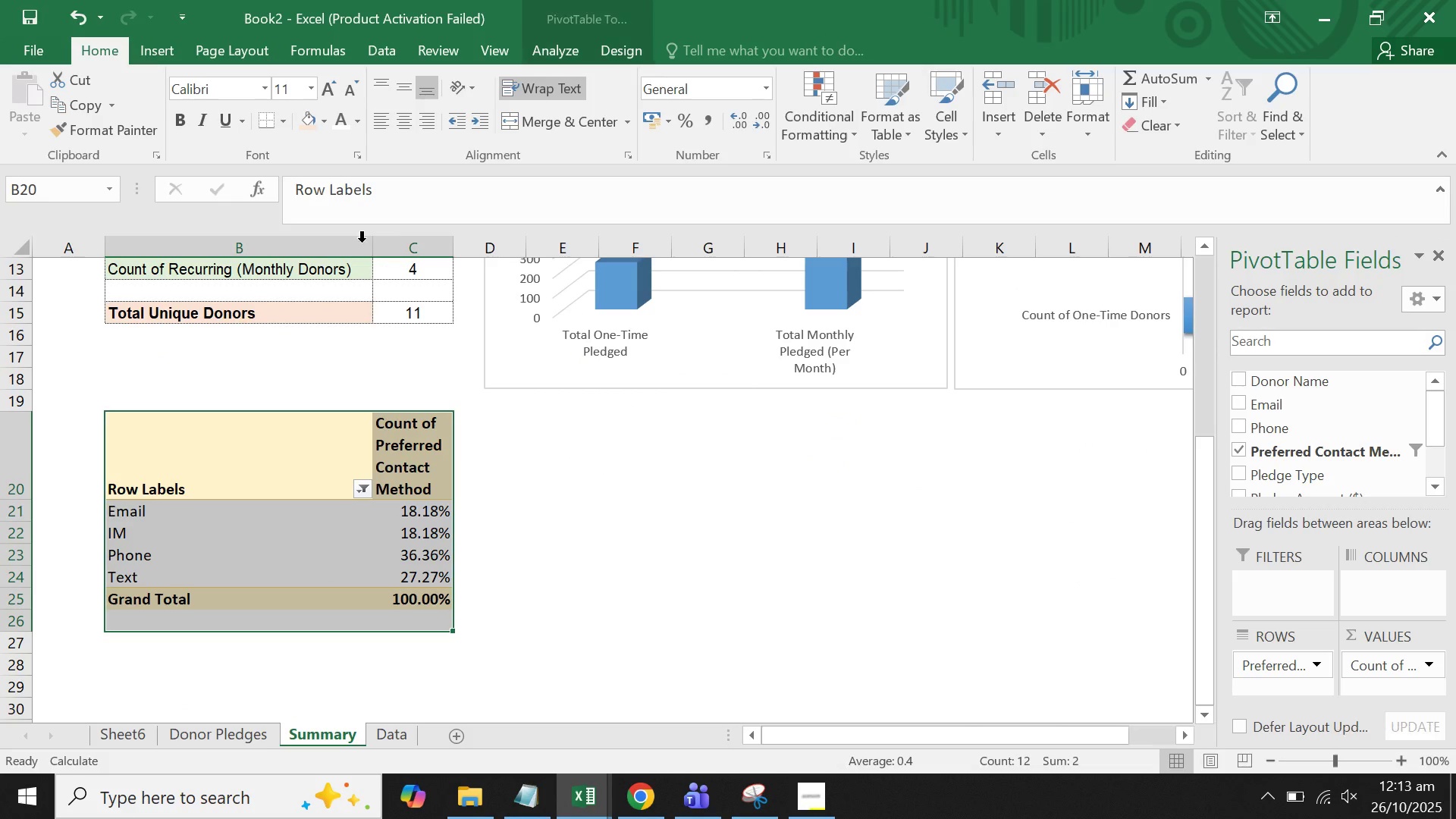 
left_click([229, 96])
 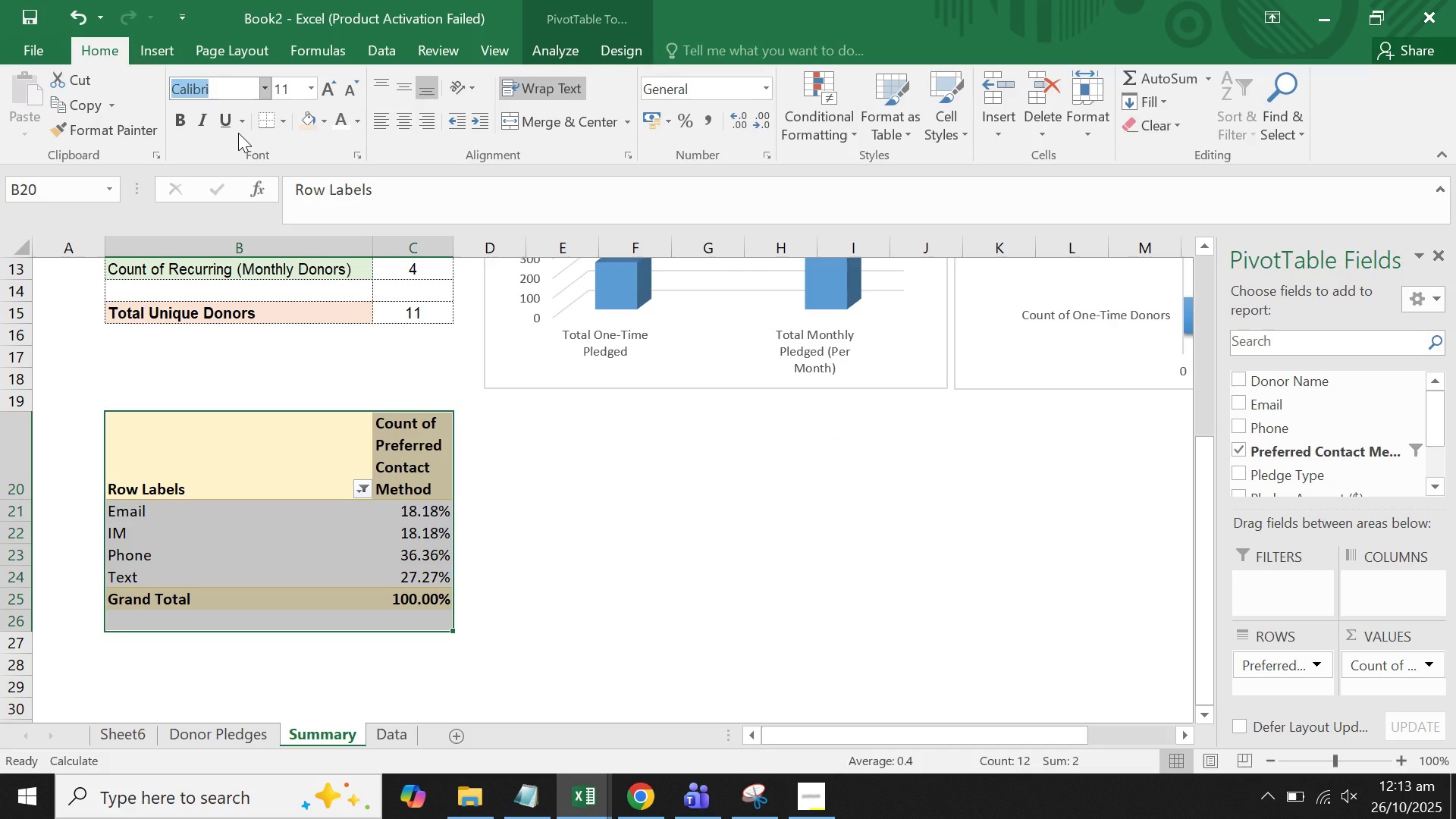 
type(arial)
 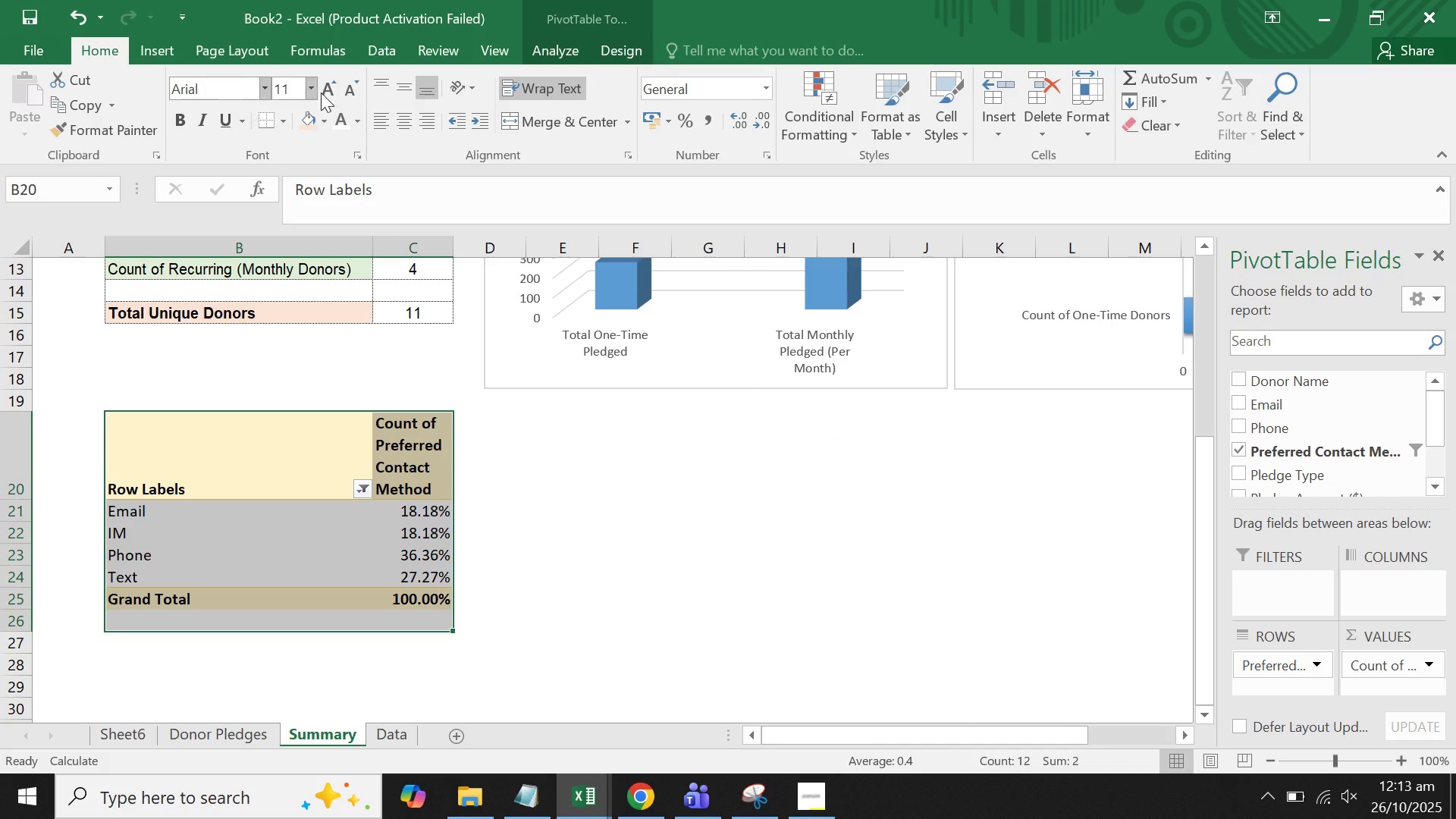 
left_click([306, 93])
 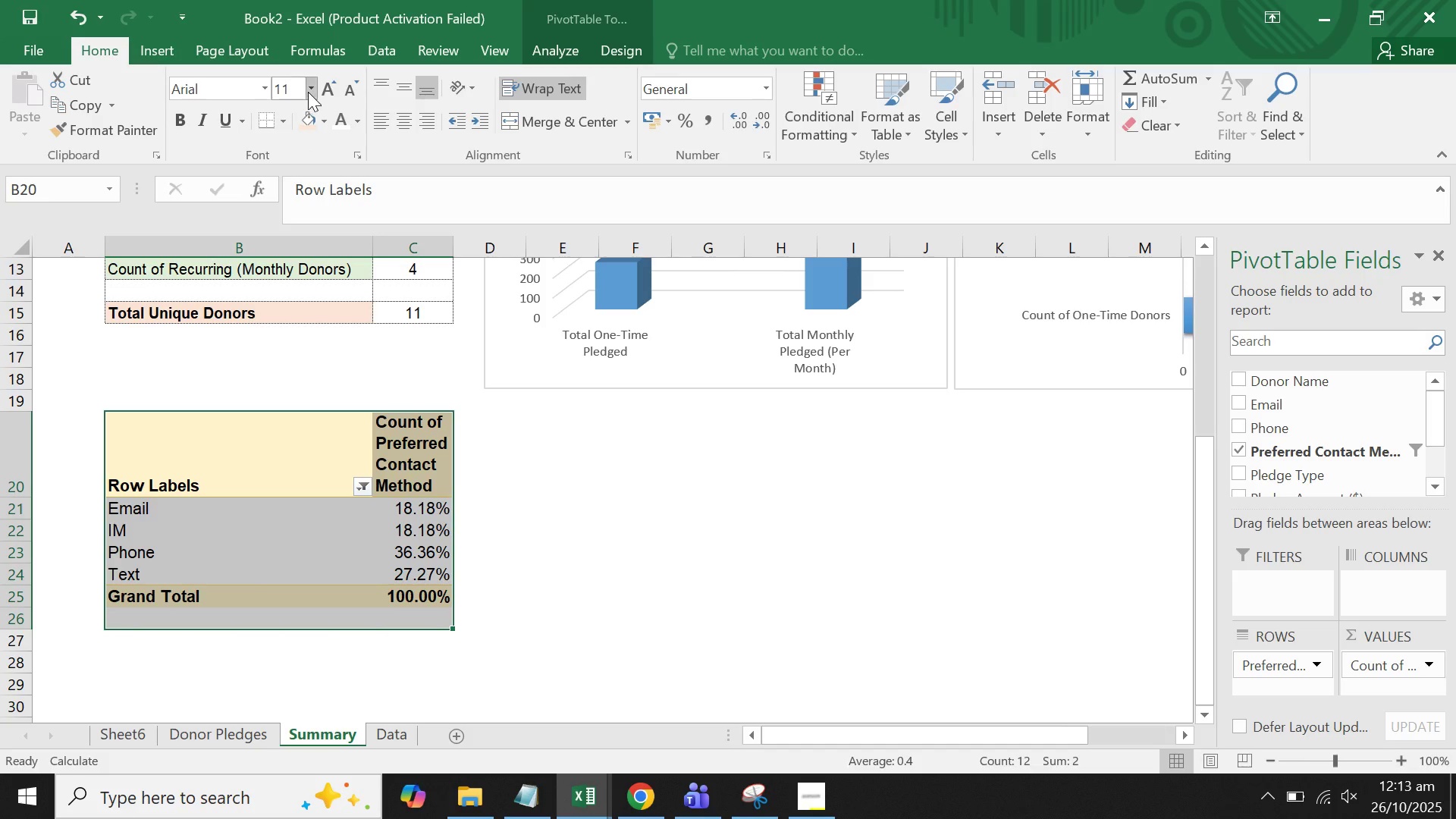 
left_click([309, 90])
 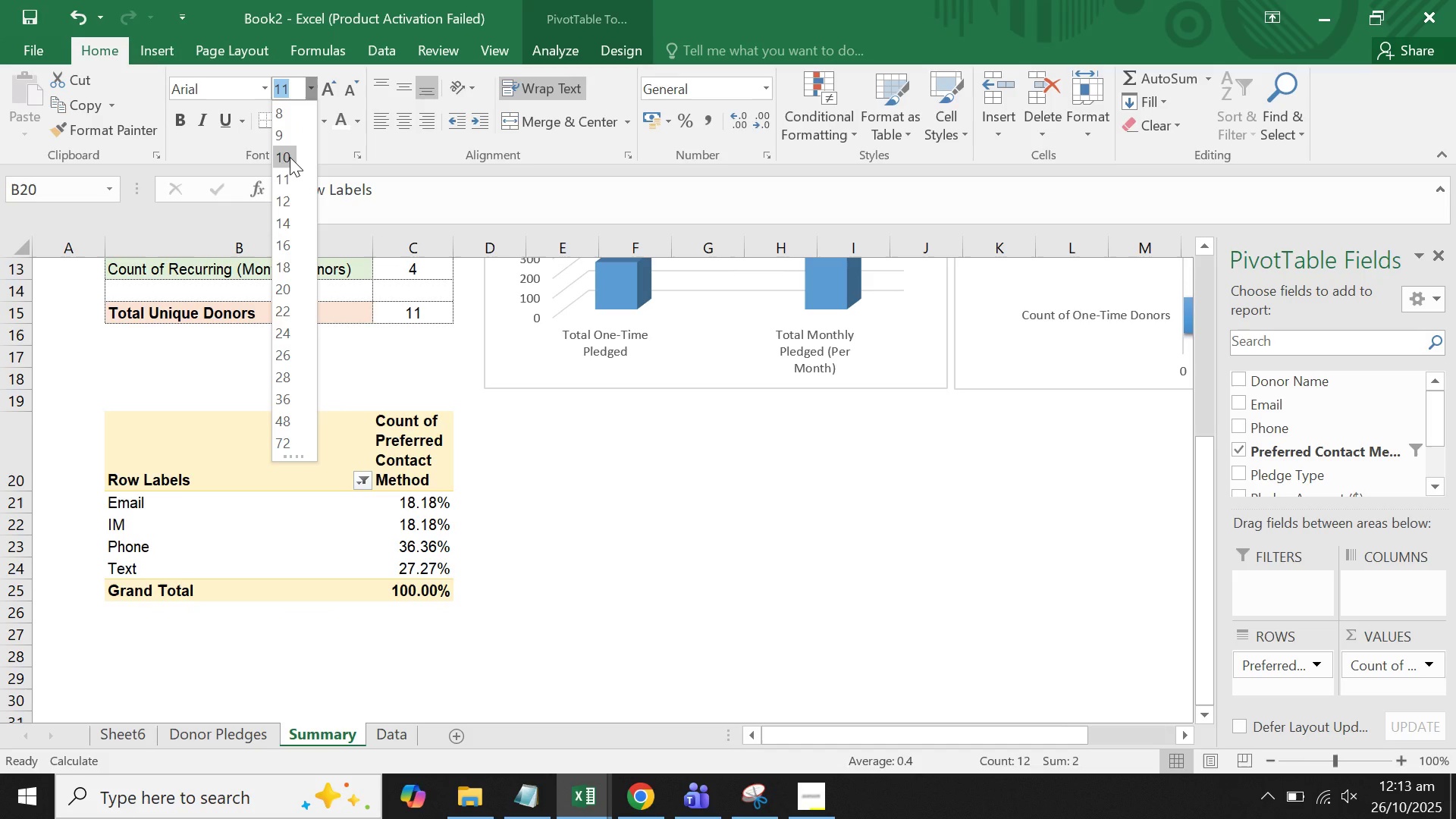 
left_click([290, 157])
 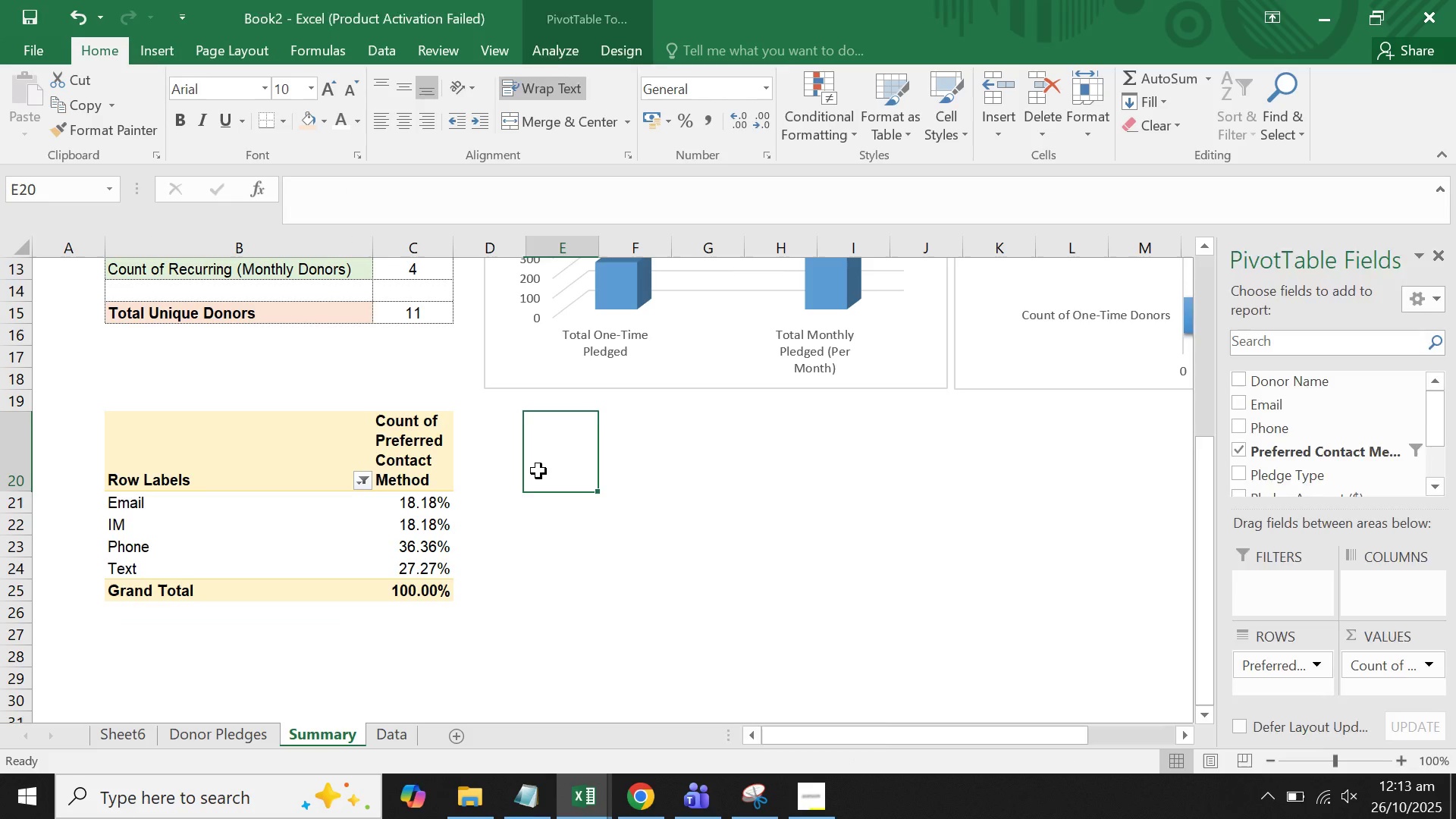 
double_click([557, 457])
 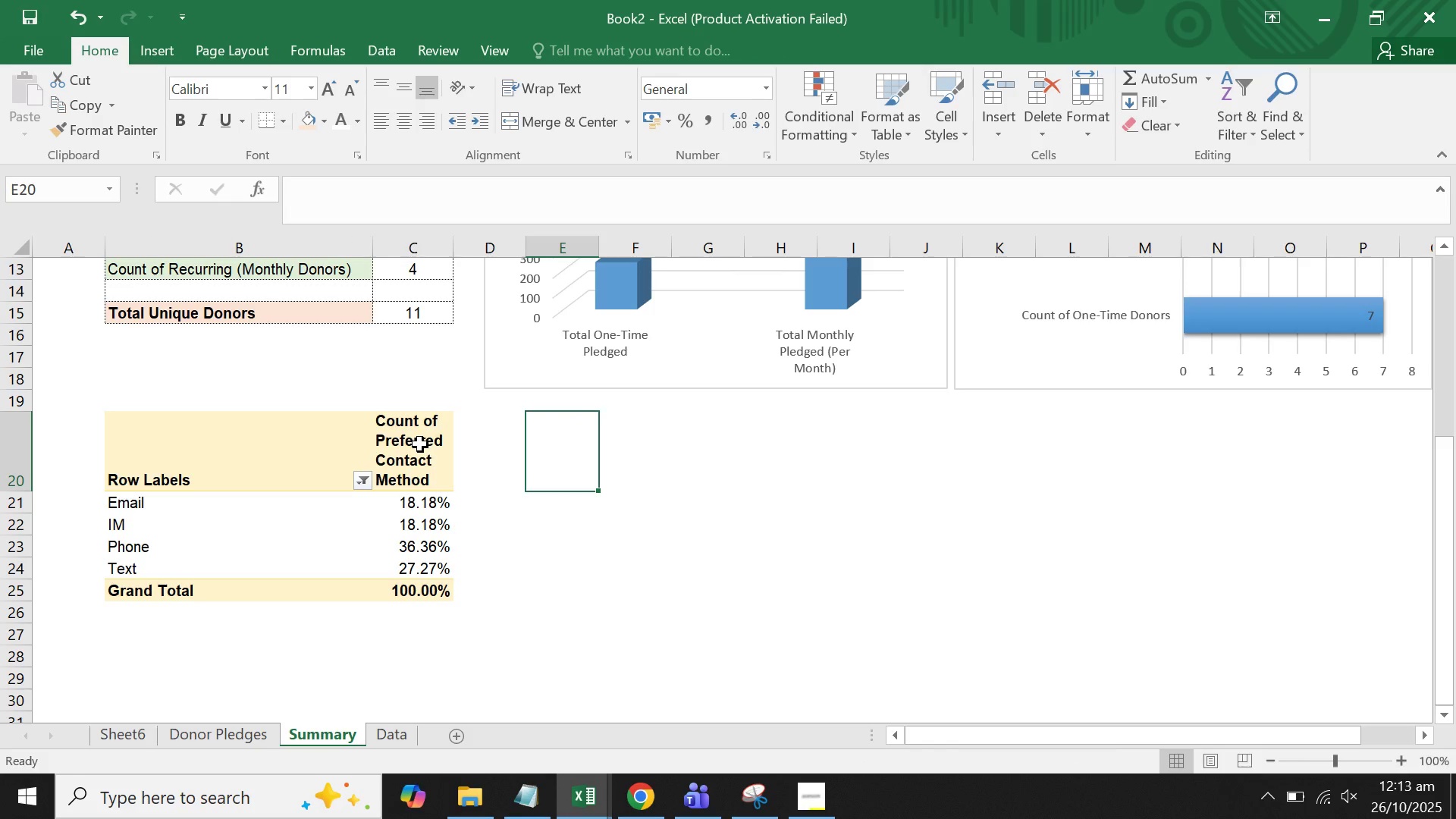 
triple_click([420, 445])
 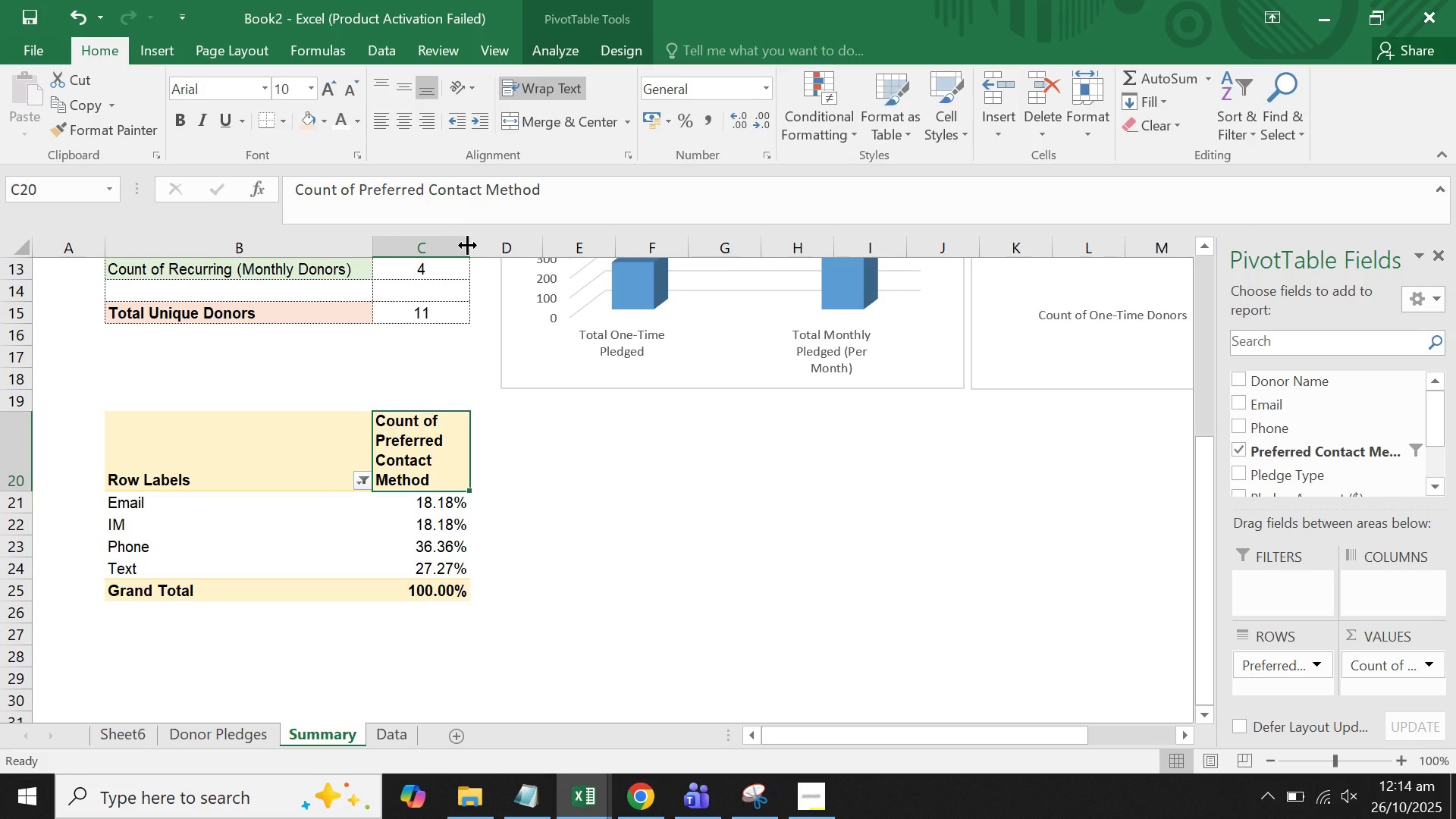 
left_click([410, 432])
 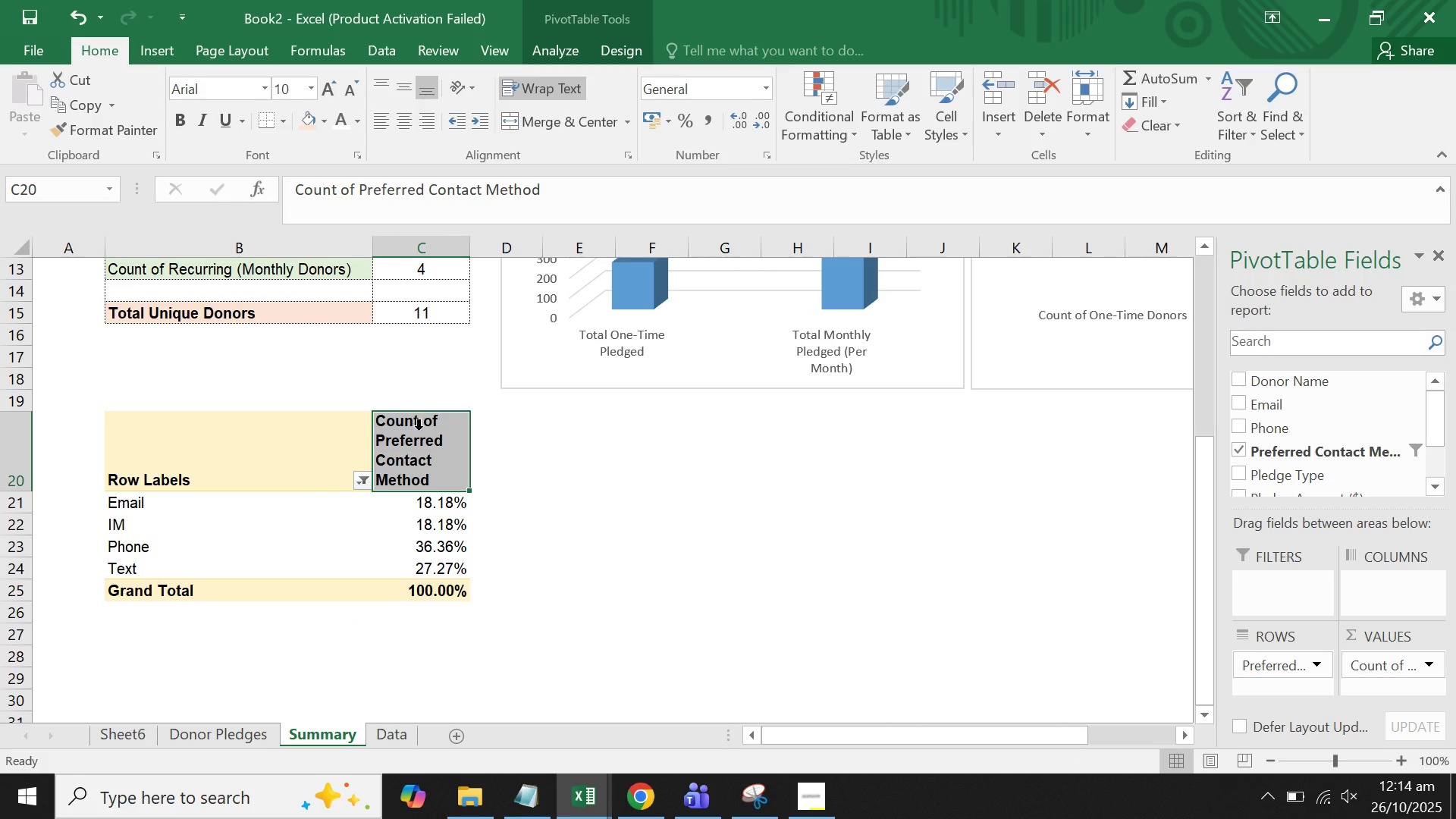 
double_click([419, 433])
 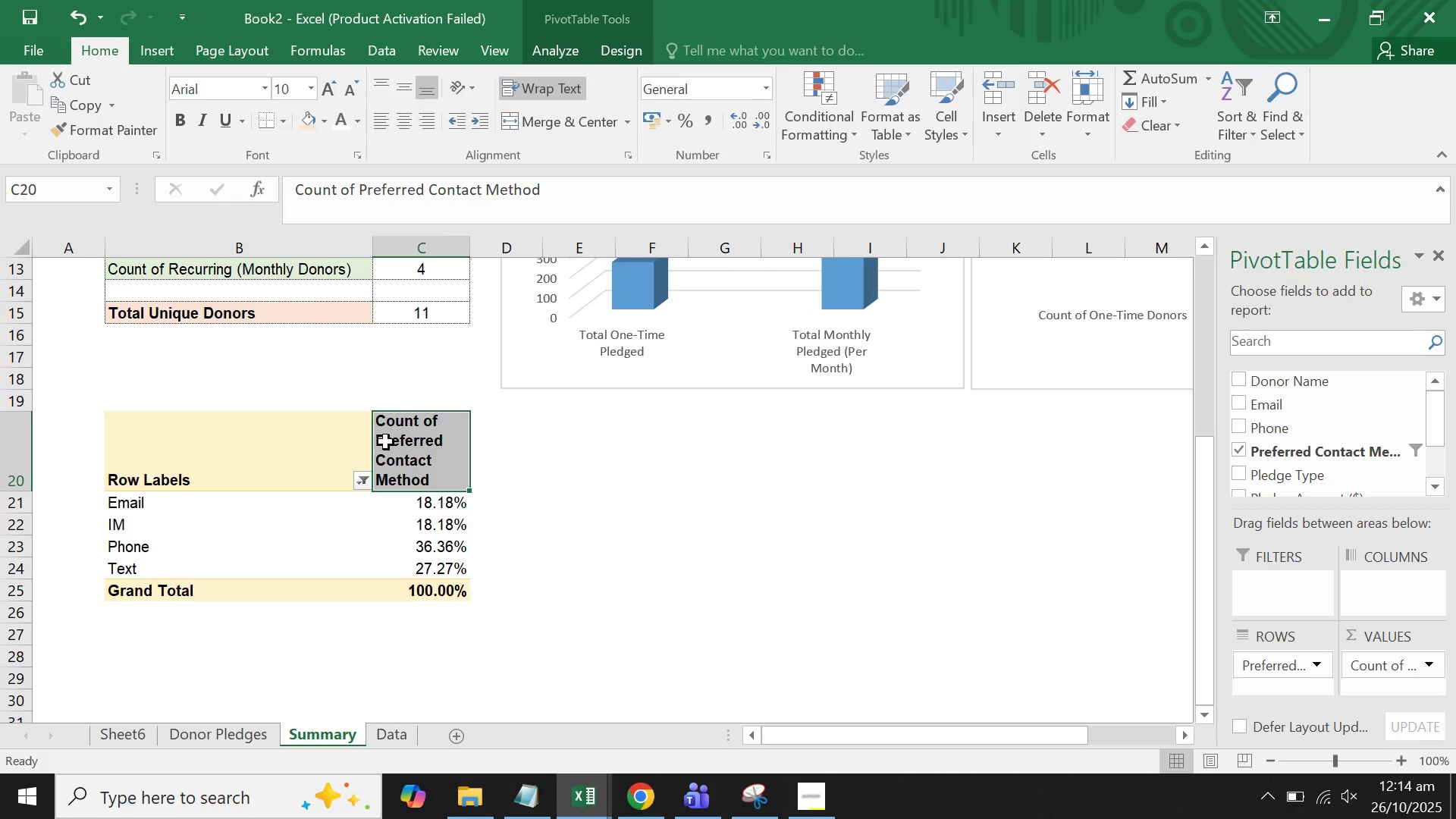 
double_click([385, 442])
 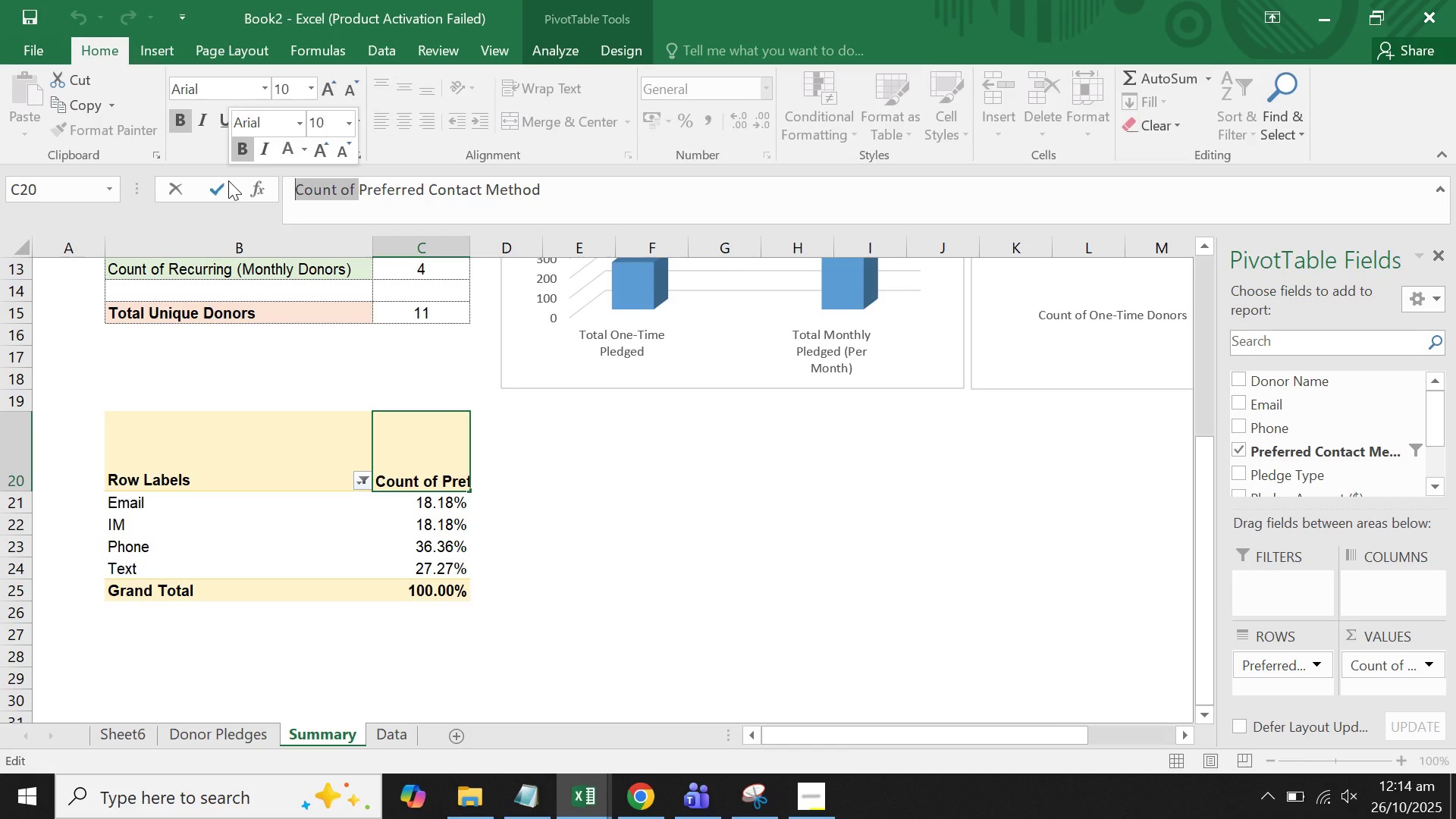 
key(Backspace)
 